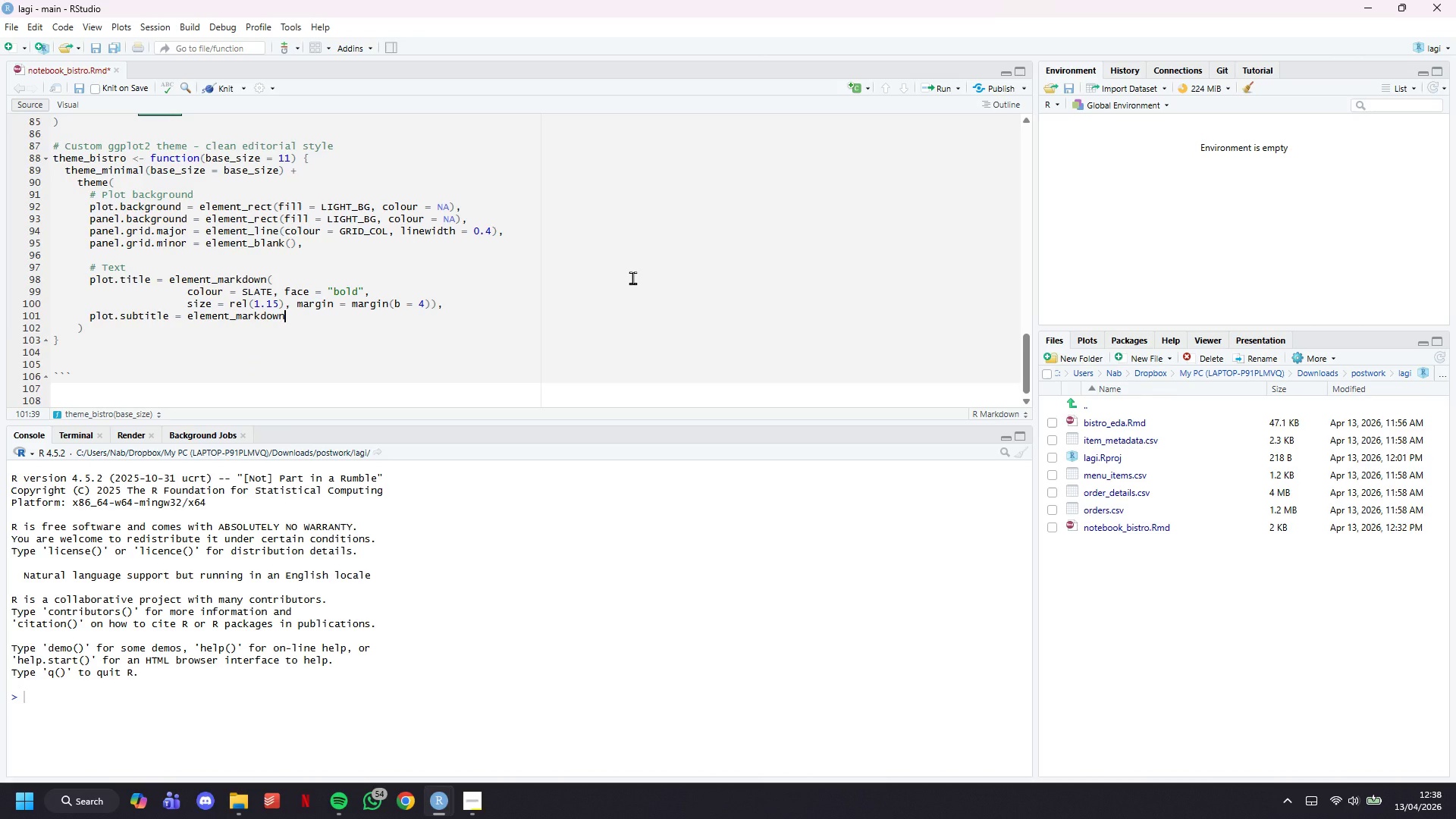 
key(Enter)
 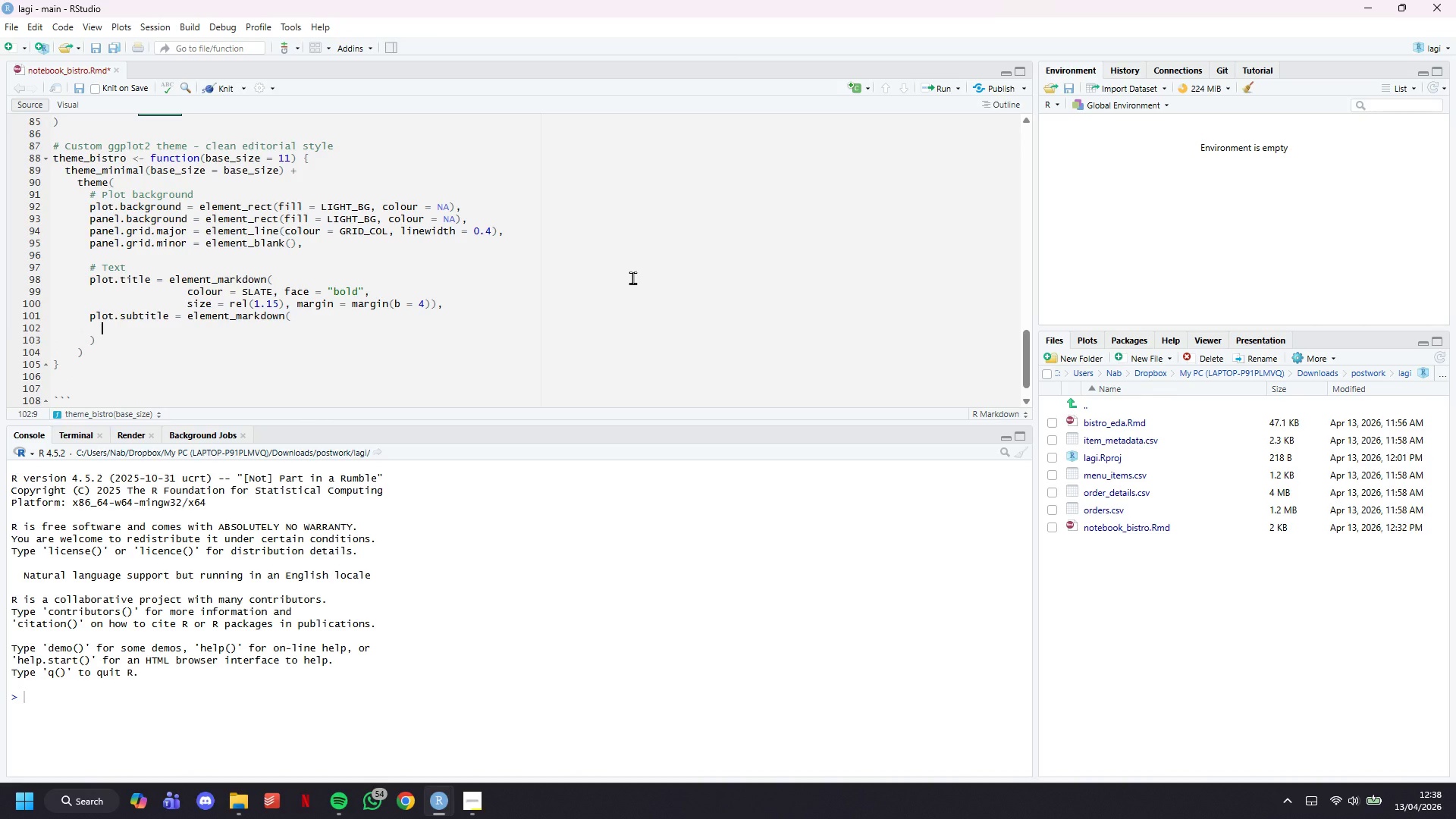 
key(Tab)
 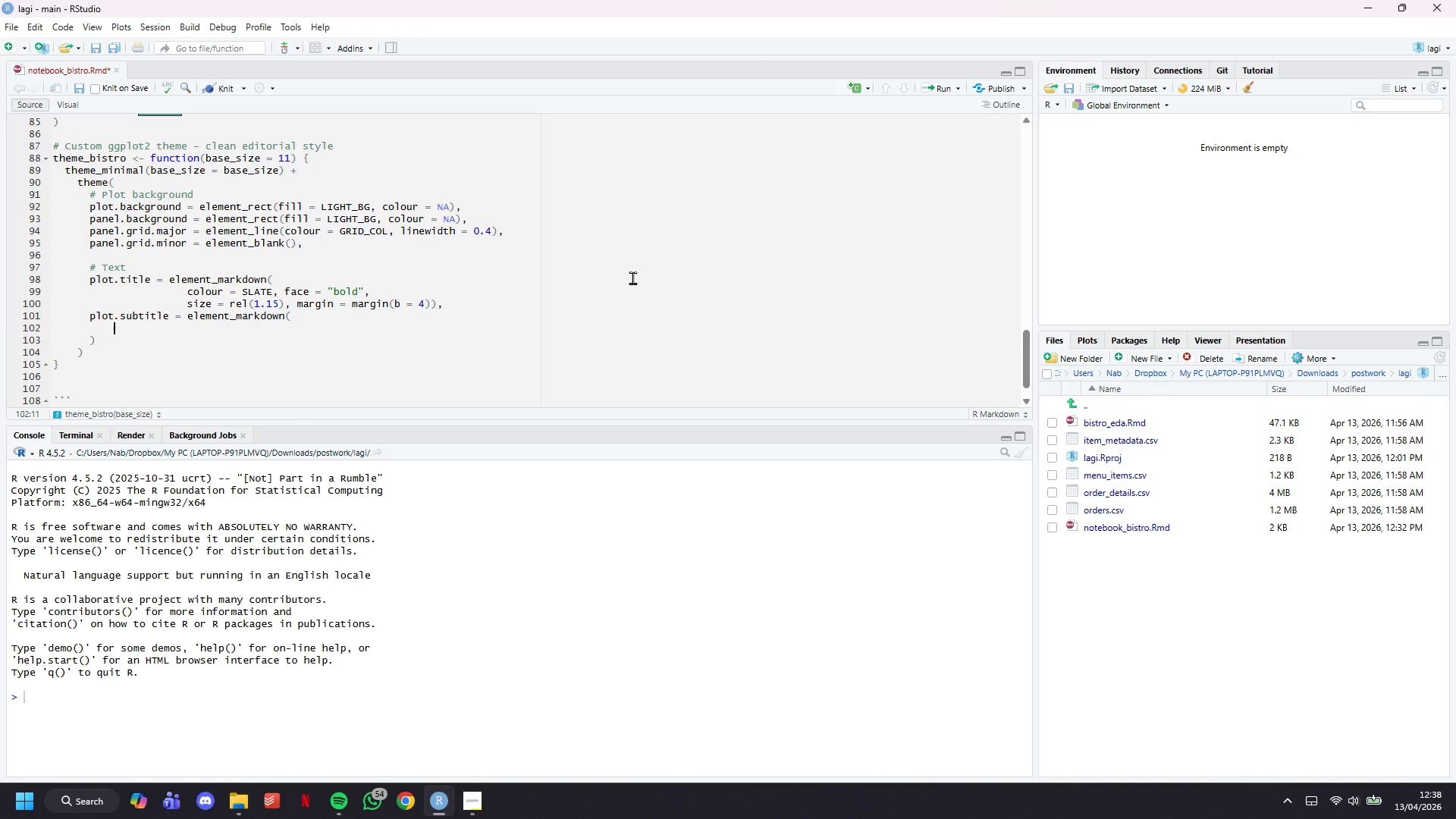 
key(Tab)
 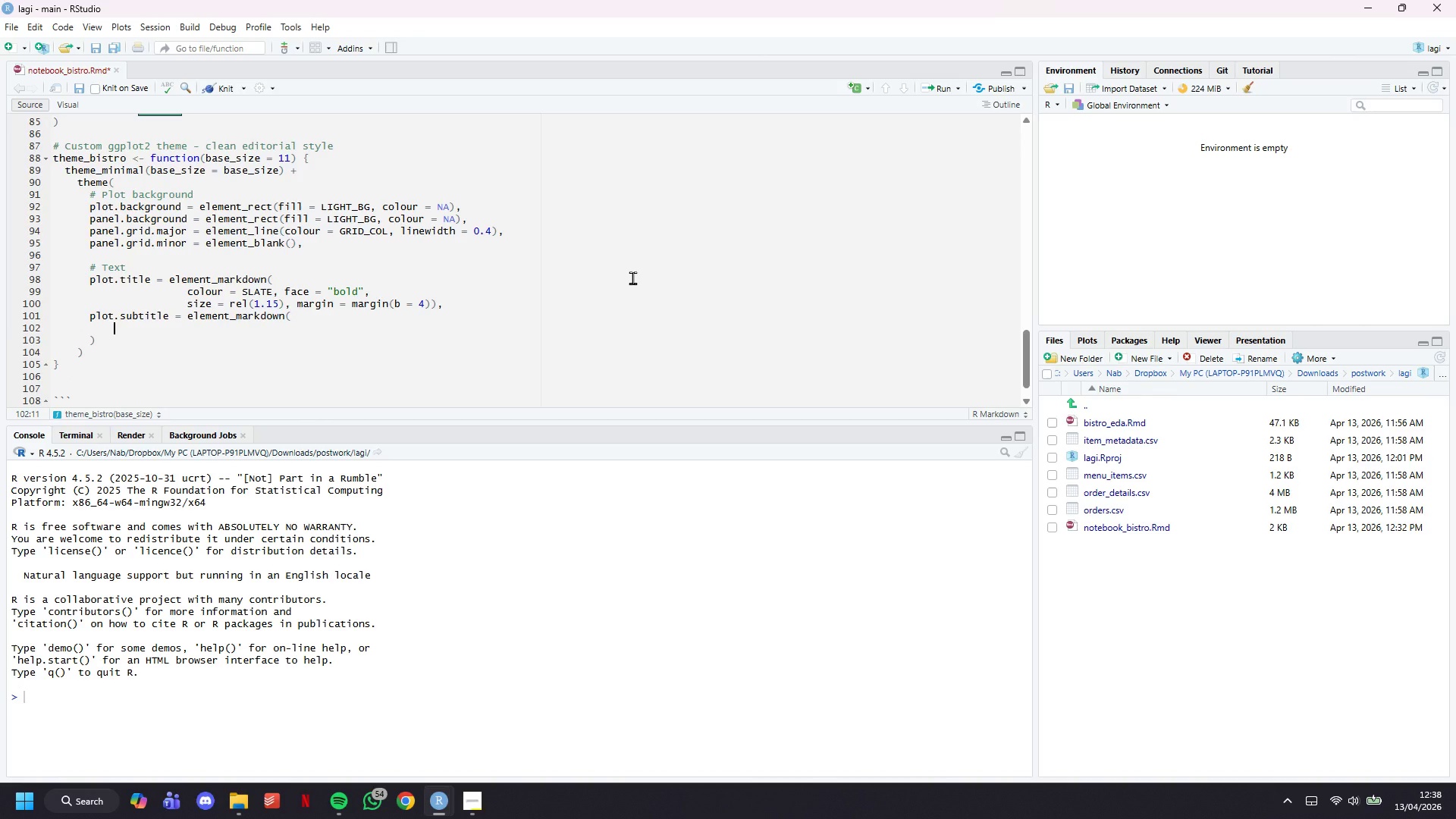 
key(Tab)
 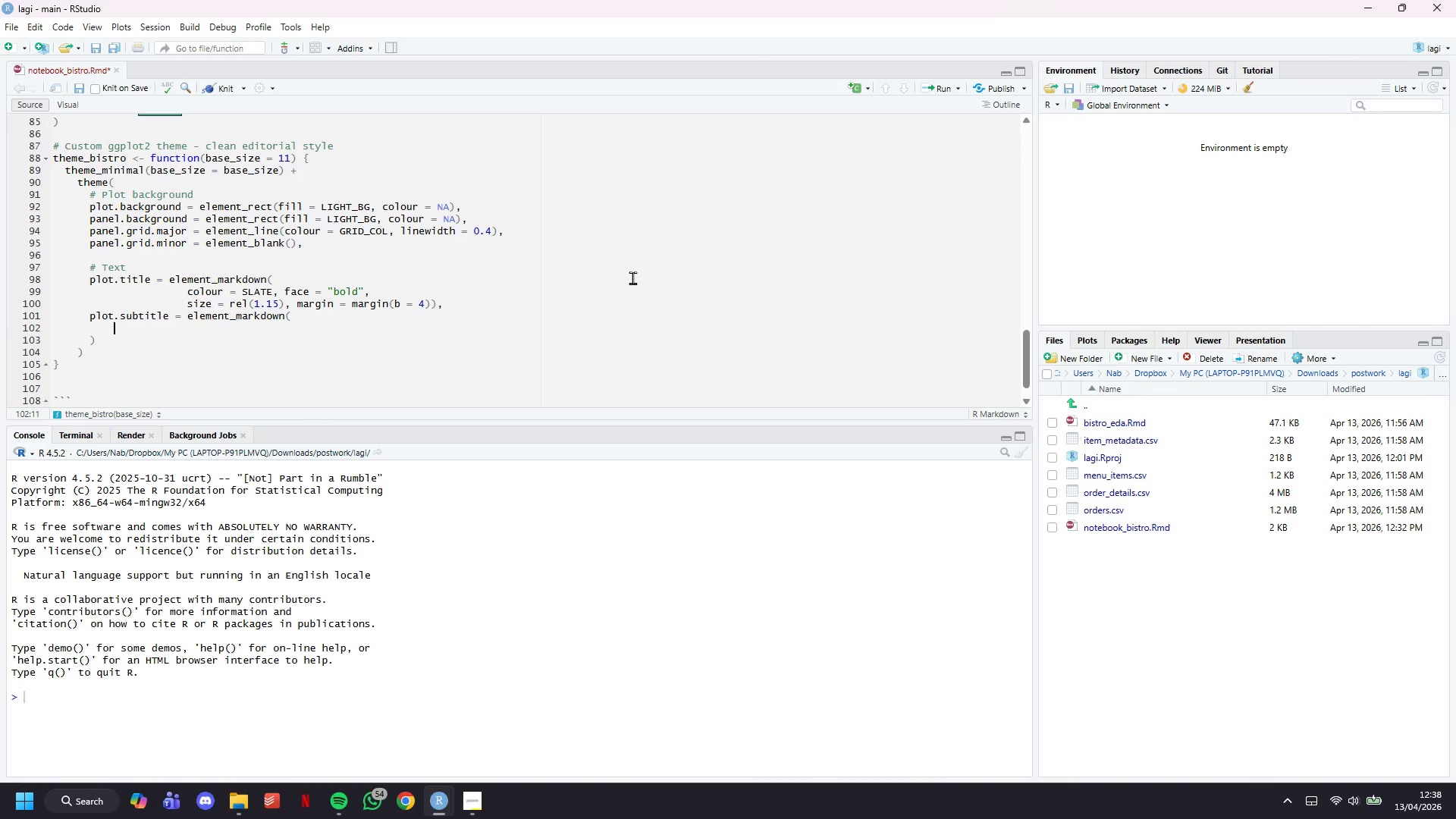 
key(Tab)
 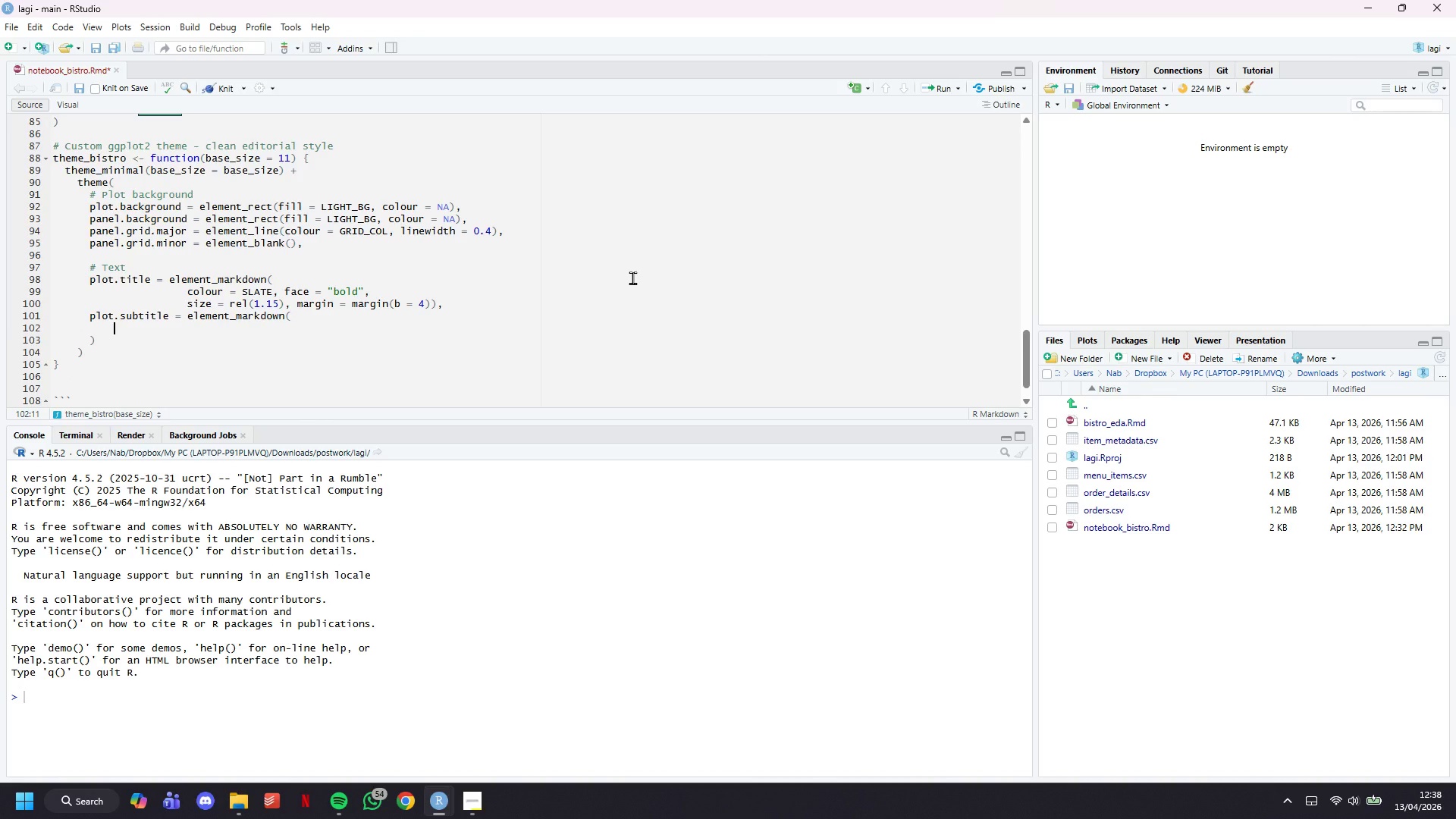 
key(Tab)
 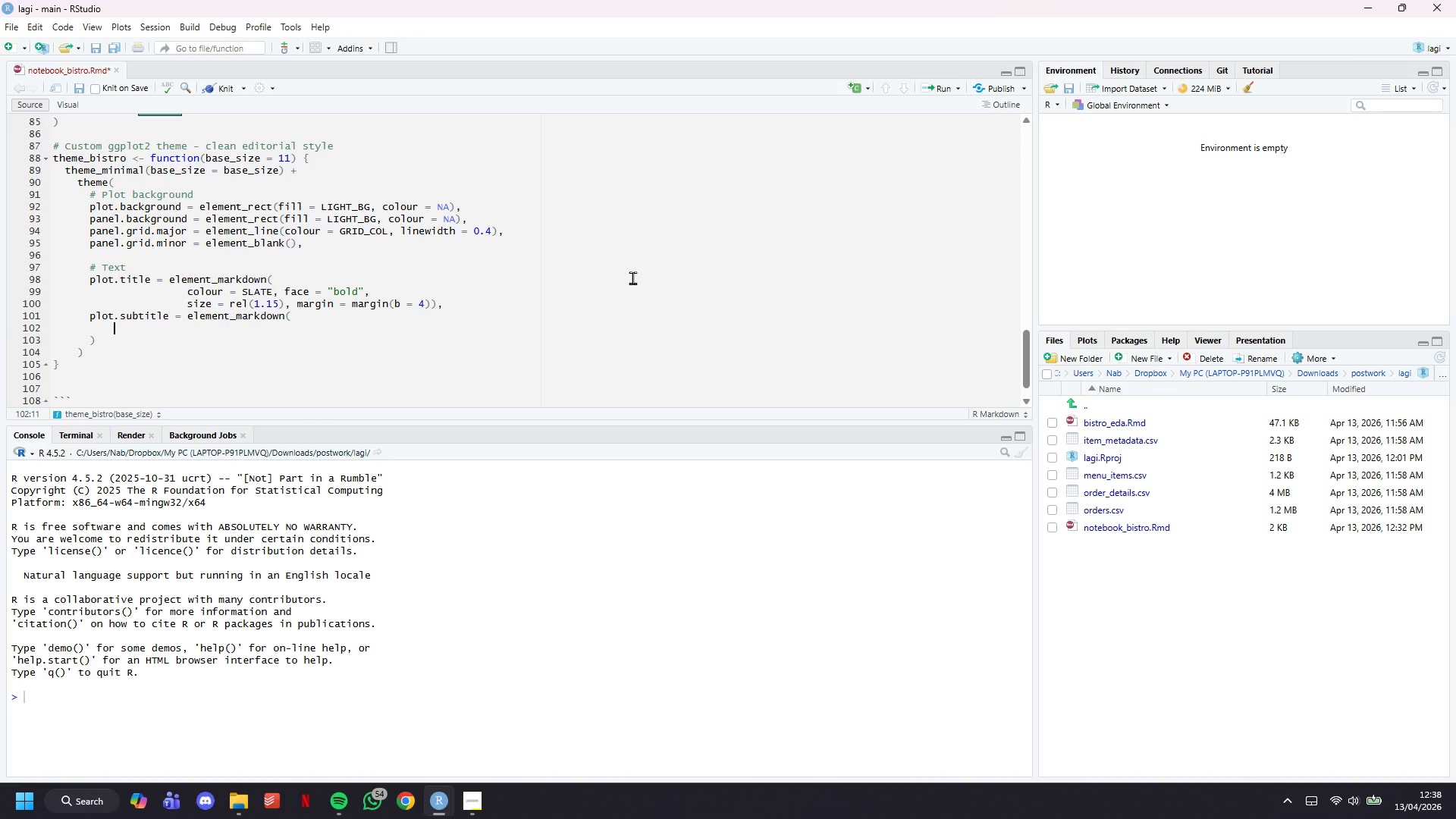 
key(Tab)
 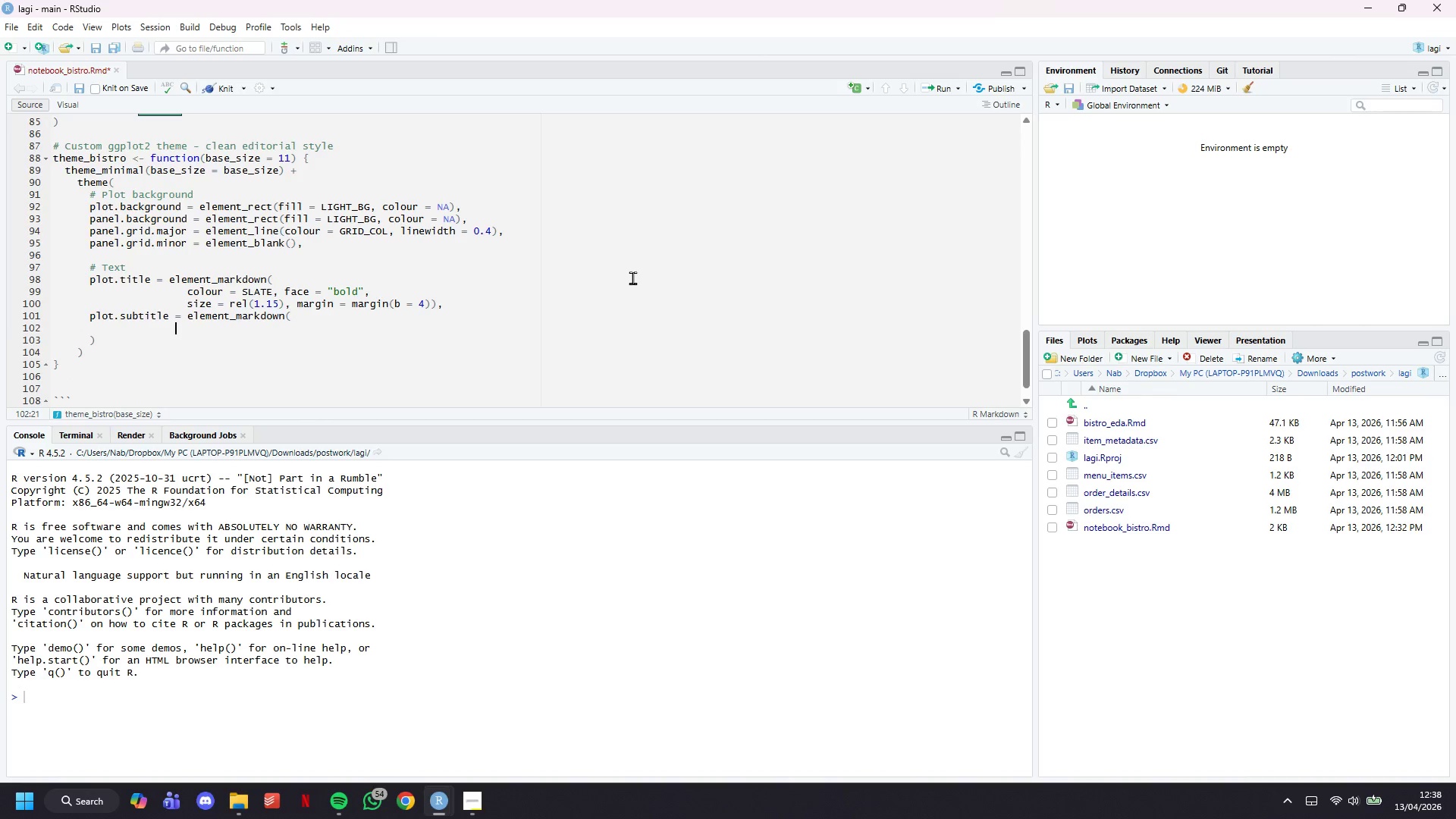 
key(Tab)
 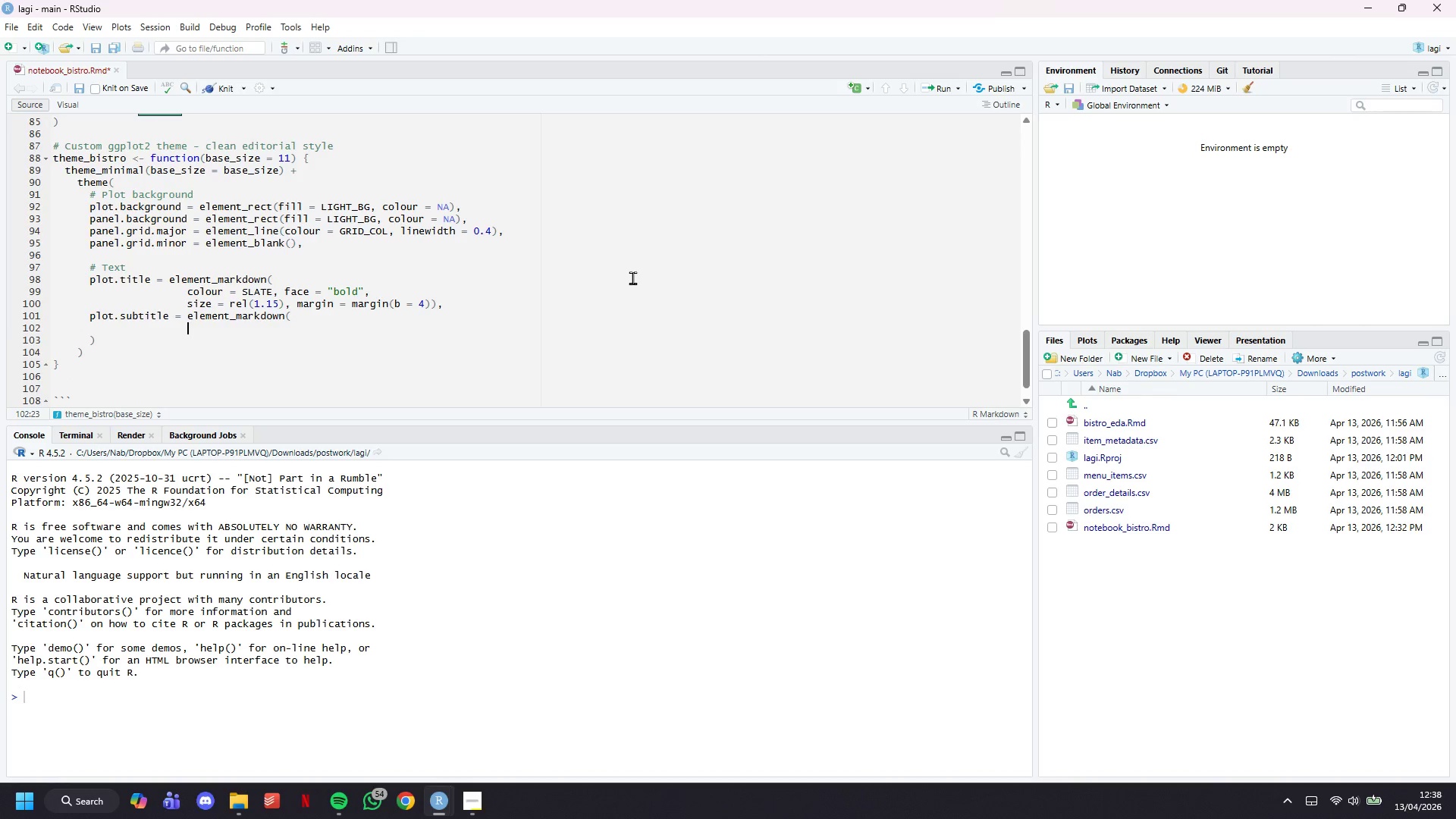 
wait(7.27)
 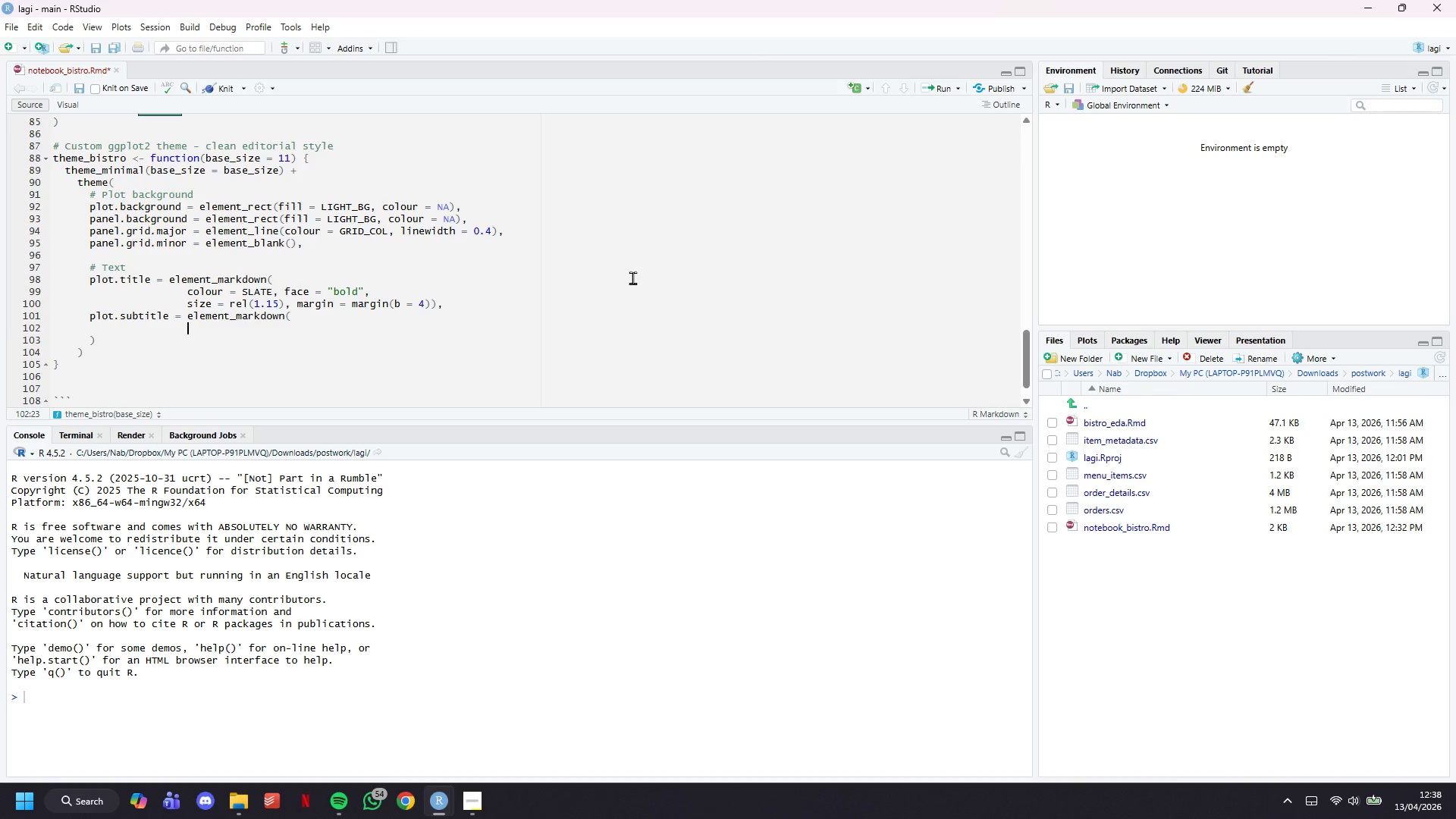 
type(colour = "#)
 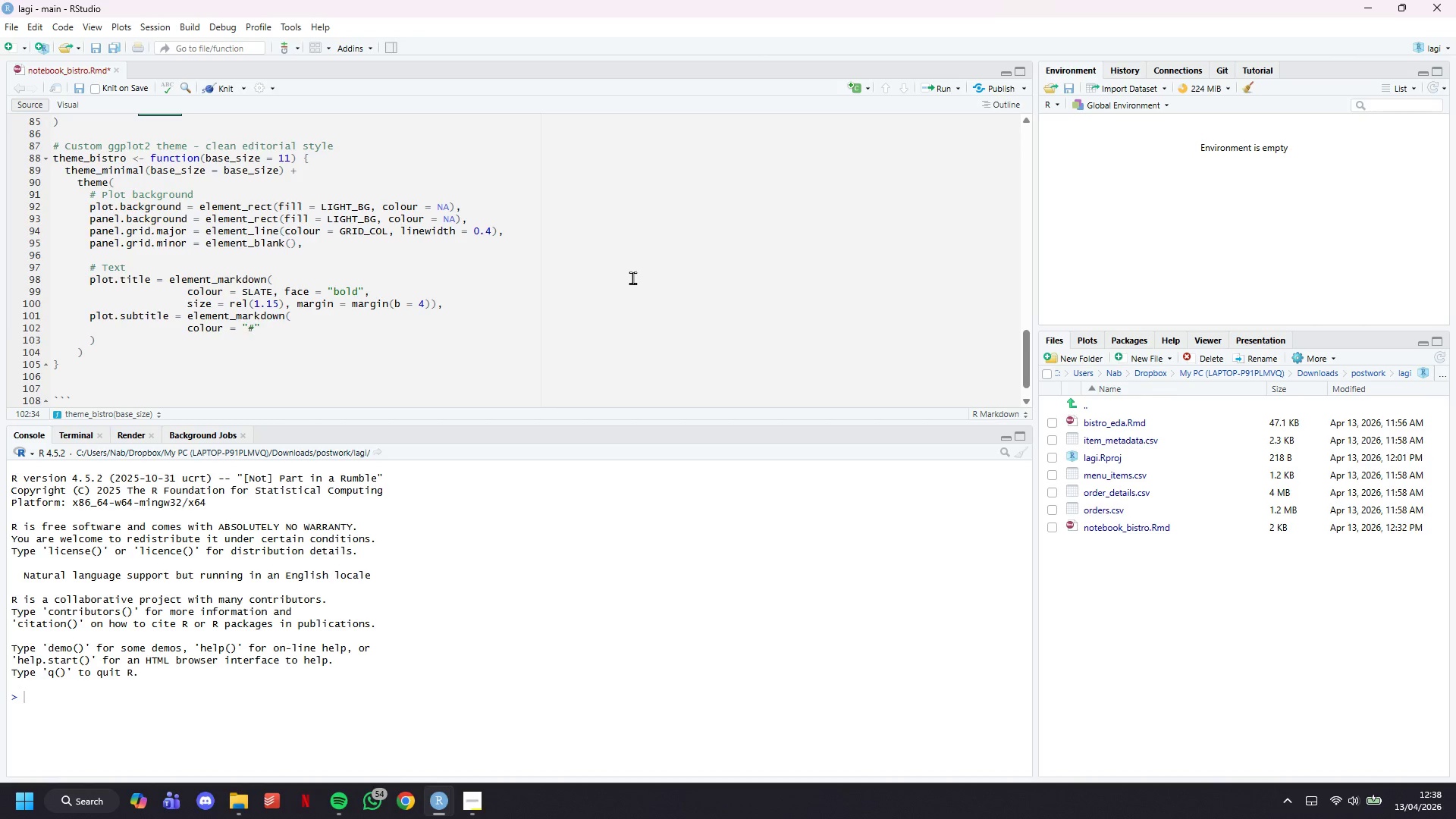 
type(5D)
 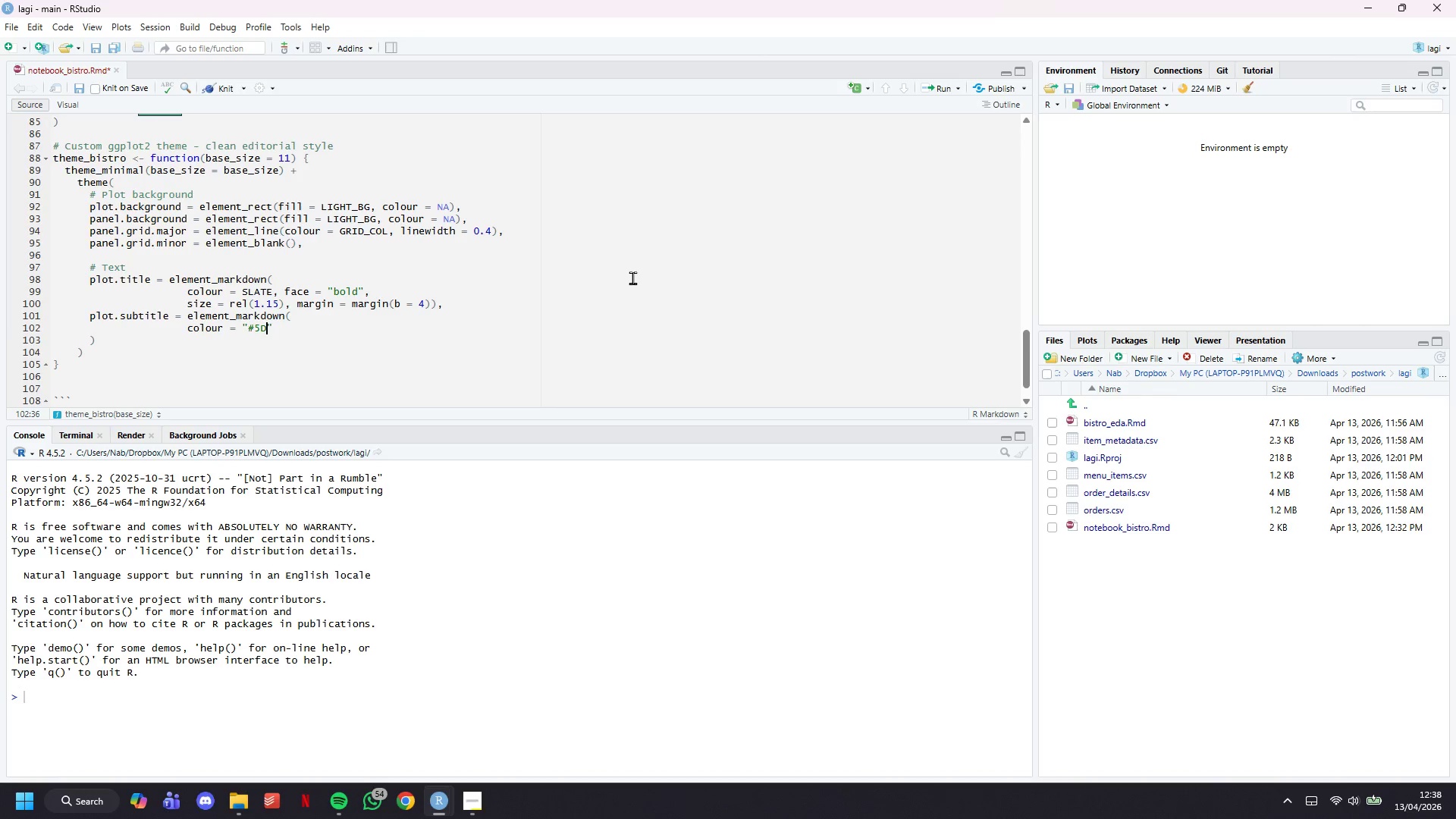 
type(6D73)
key(Backspace)
type(E)
 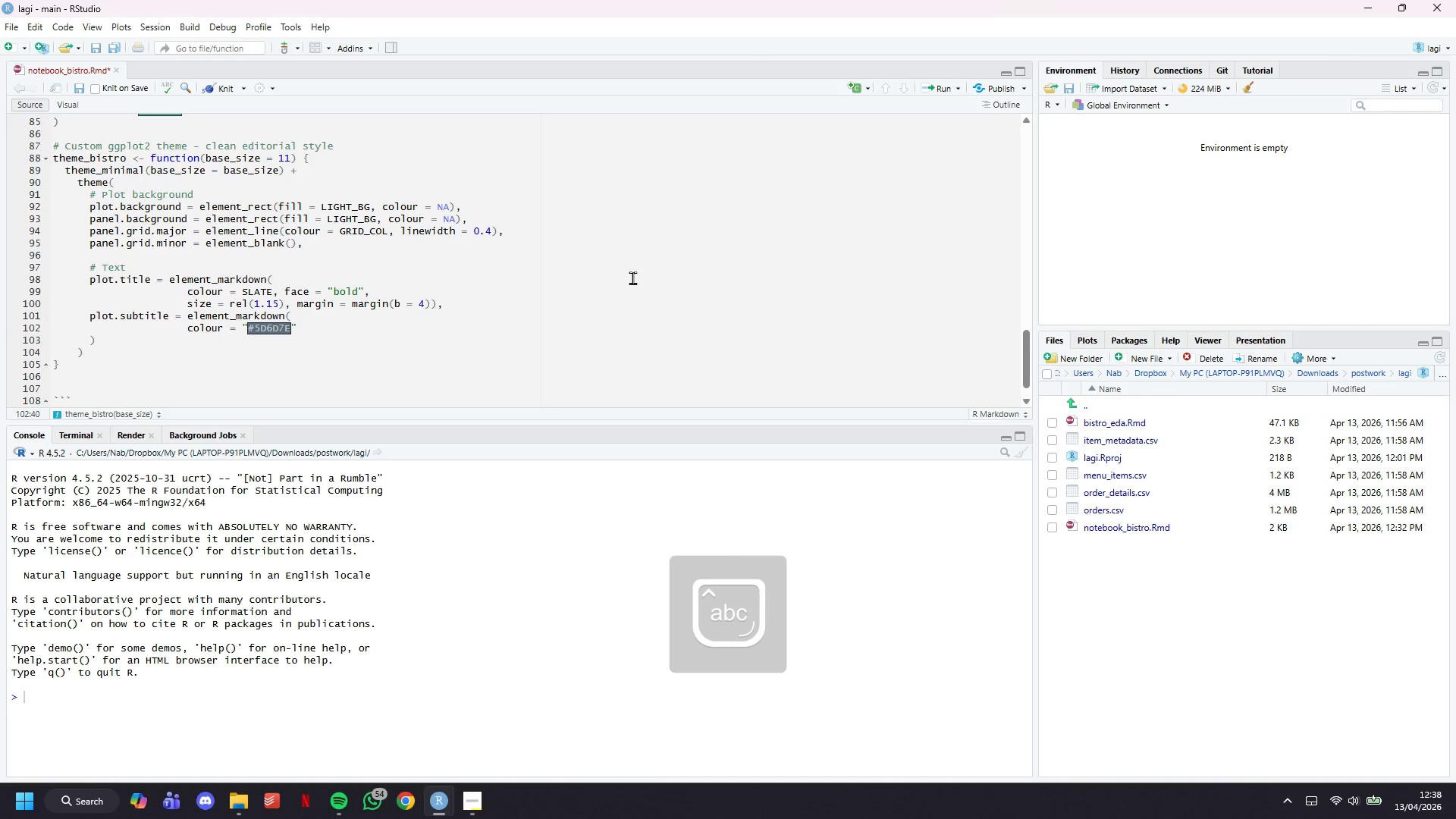 
key(ArrowRight)
 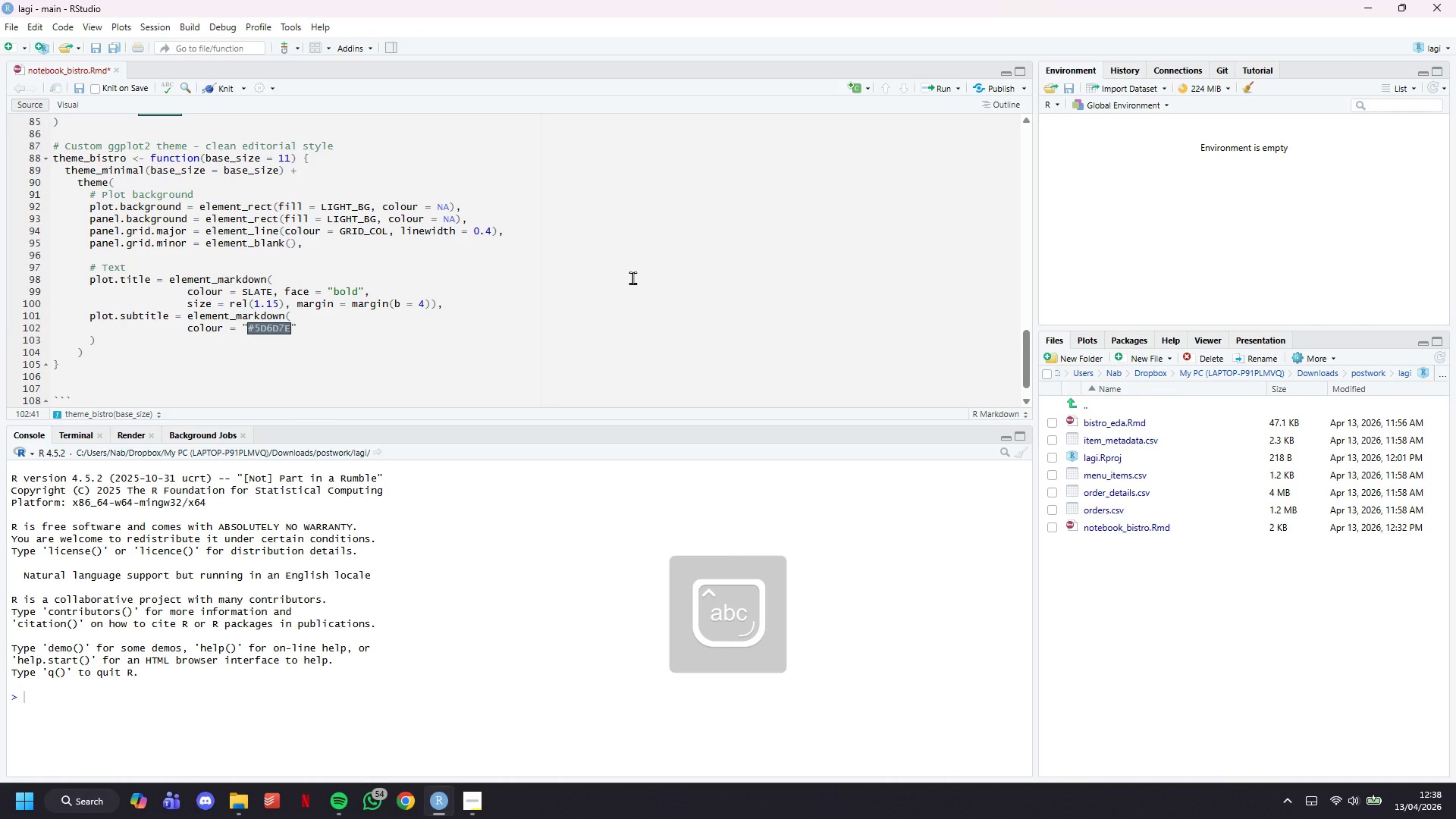 
type(, size = rel(0.9)
key(Backspace)
type(88)
 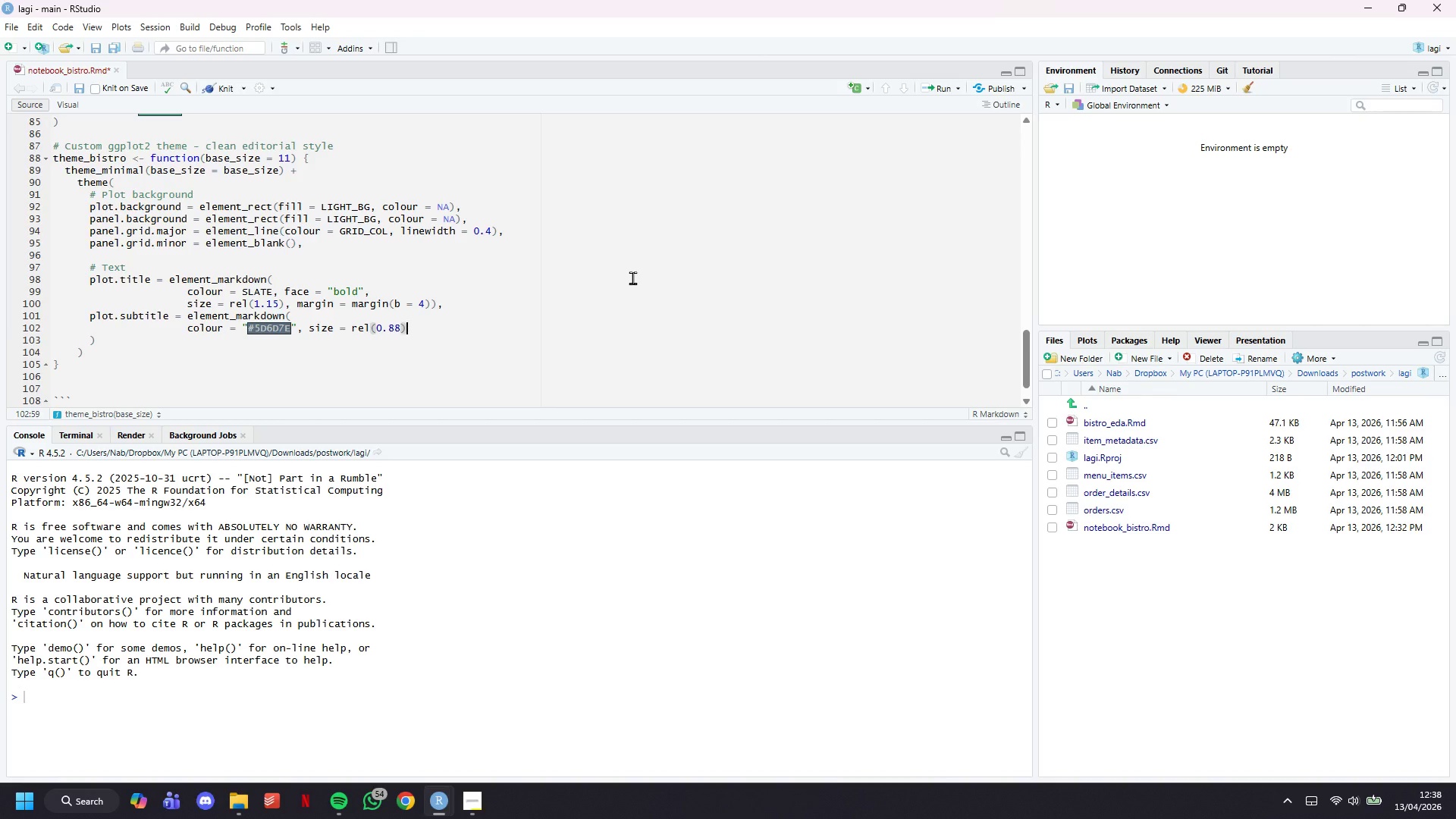 
key(ArrowRight)
 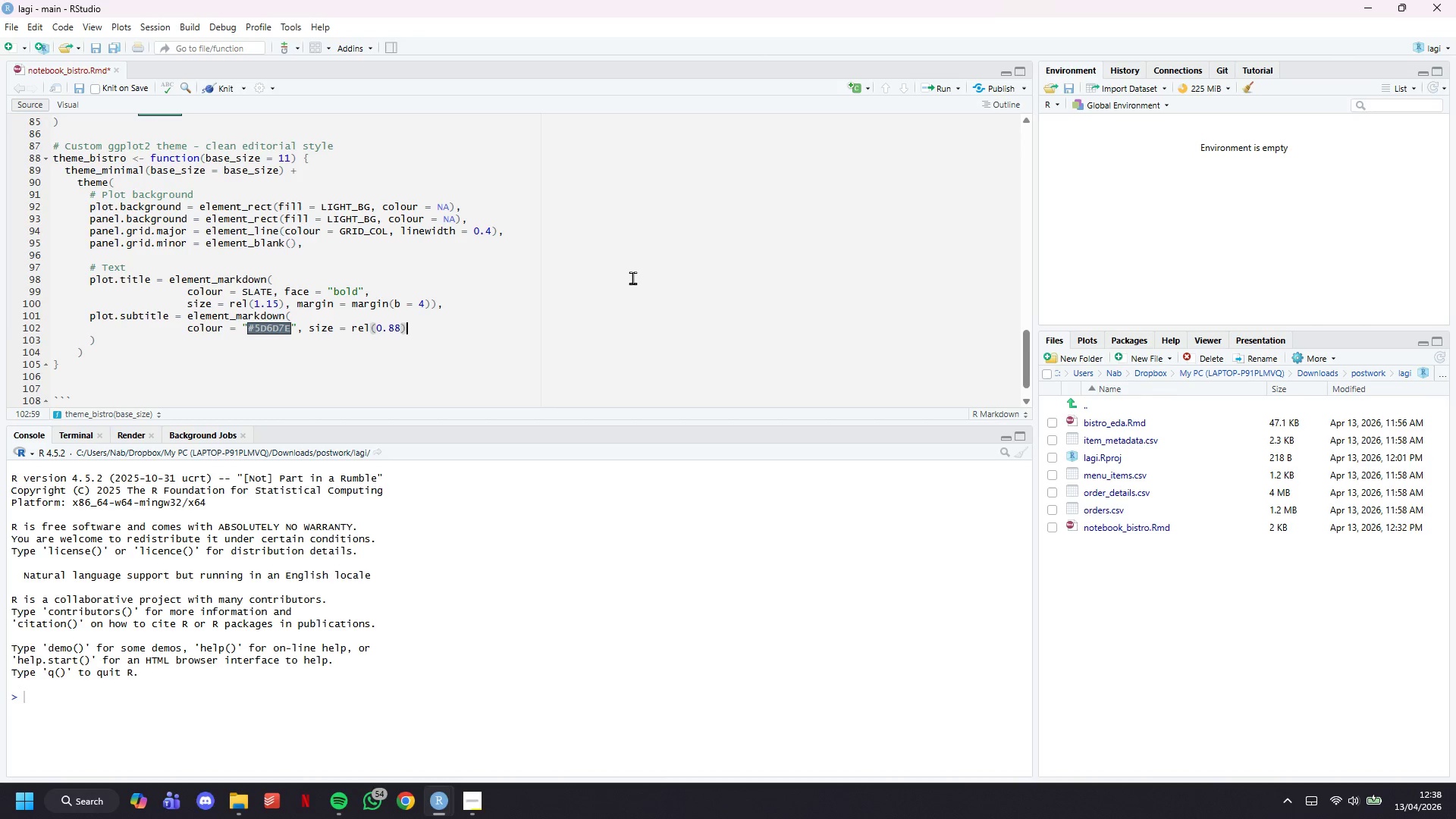 
key(Comma)
 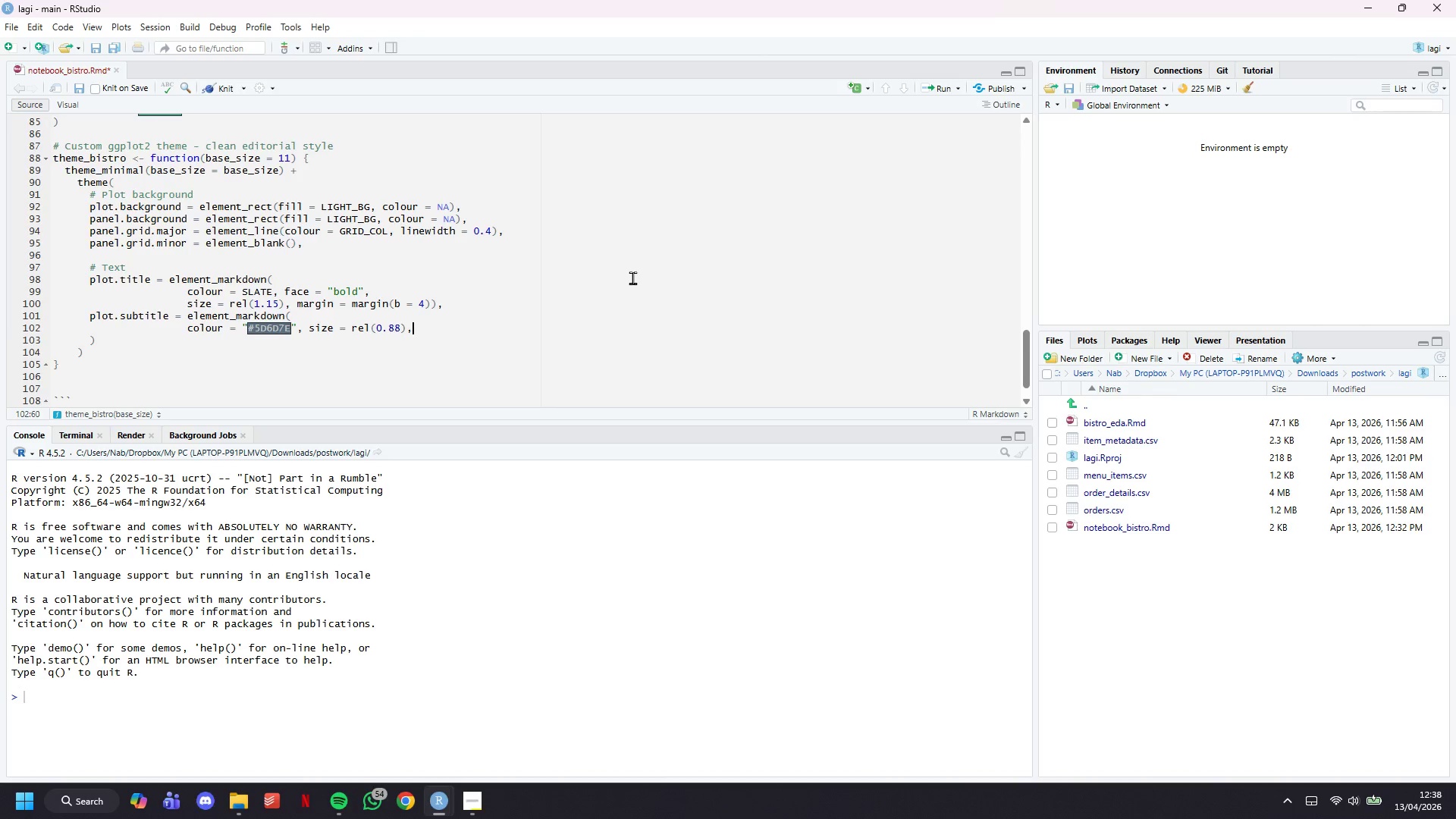 
key(Enter)
 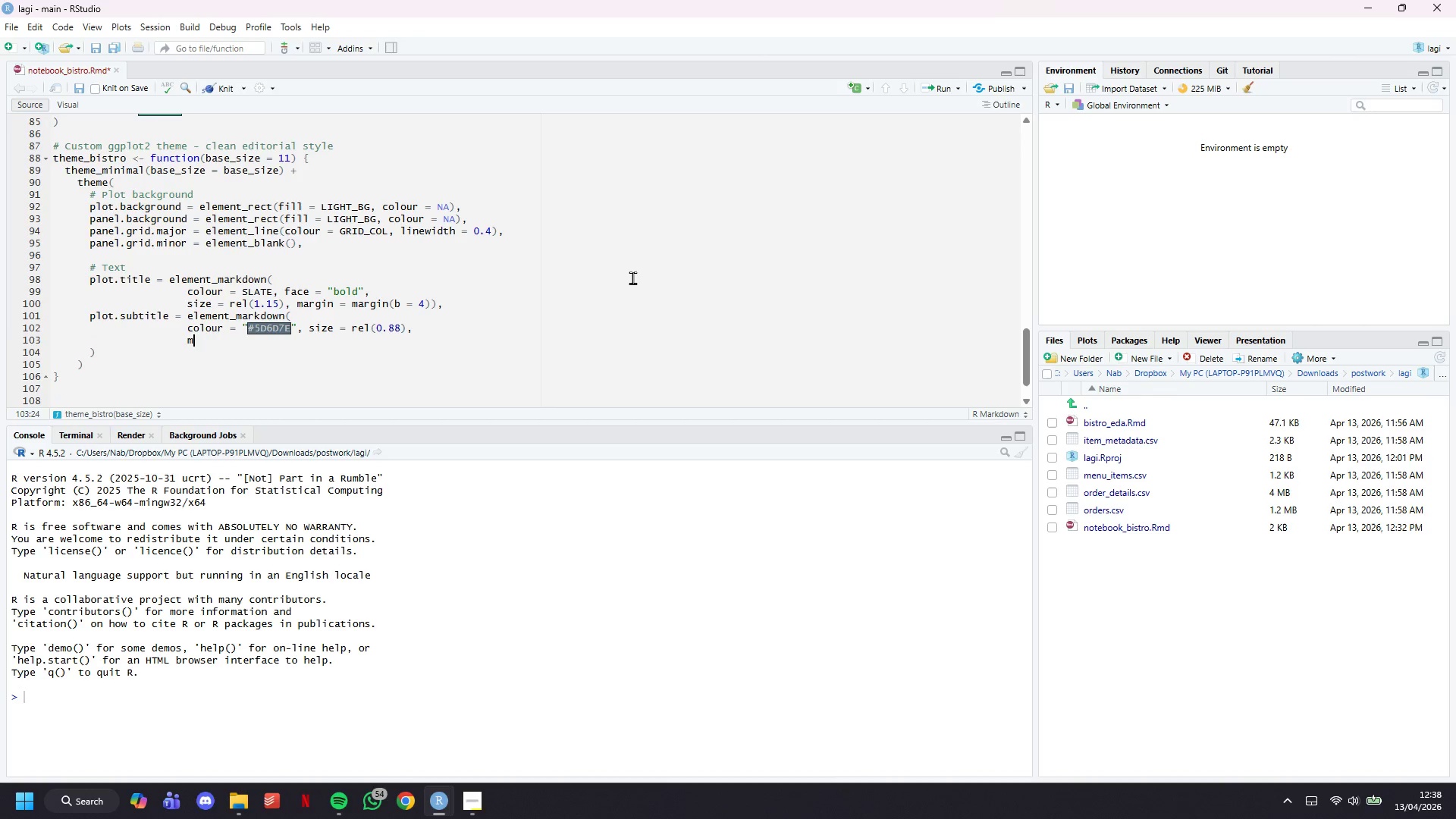 
type(margin = margin(b = 10)
 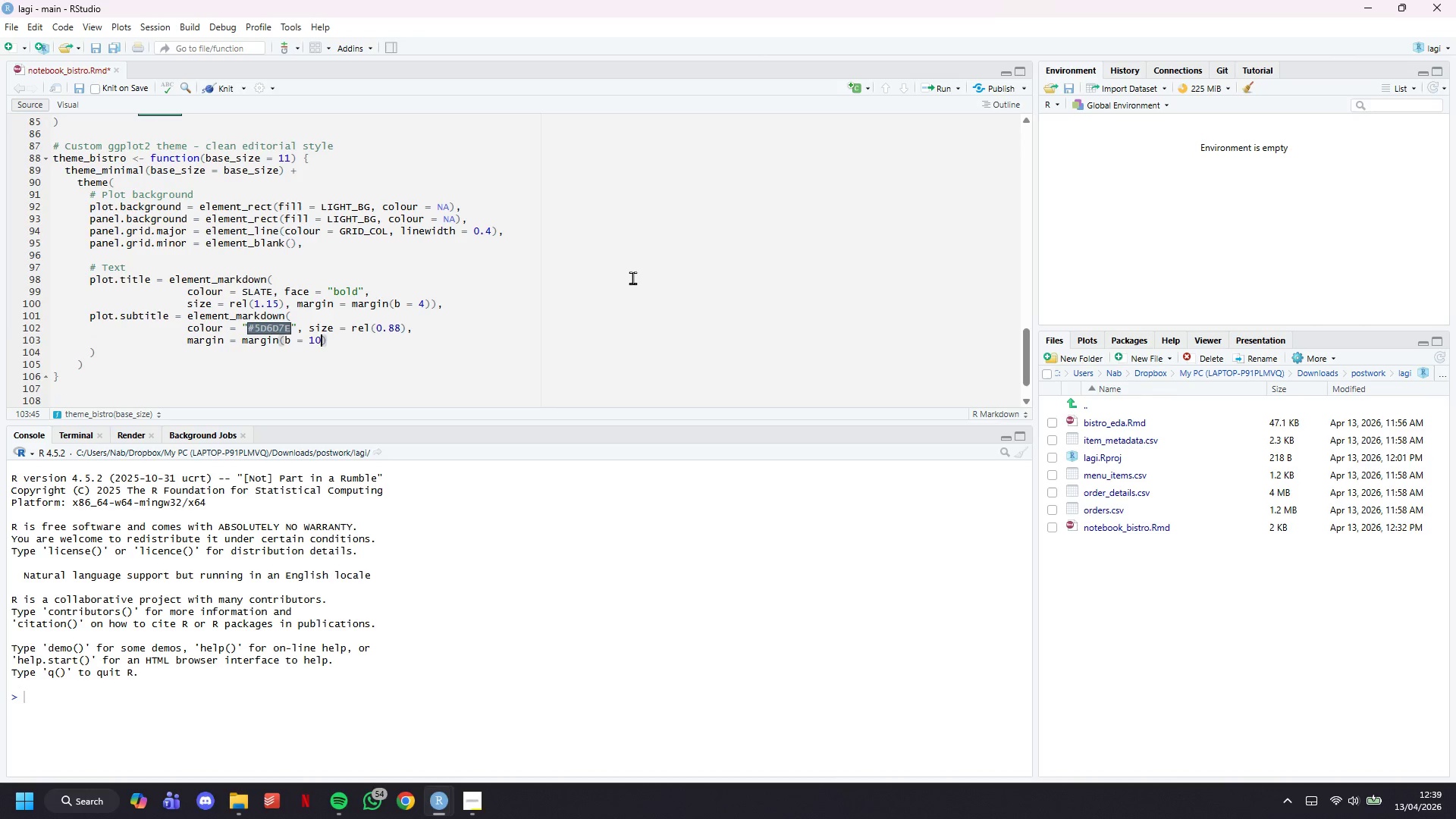 
key(ArrowRight)
 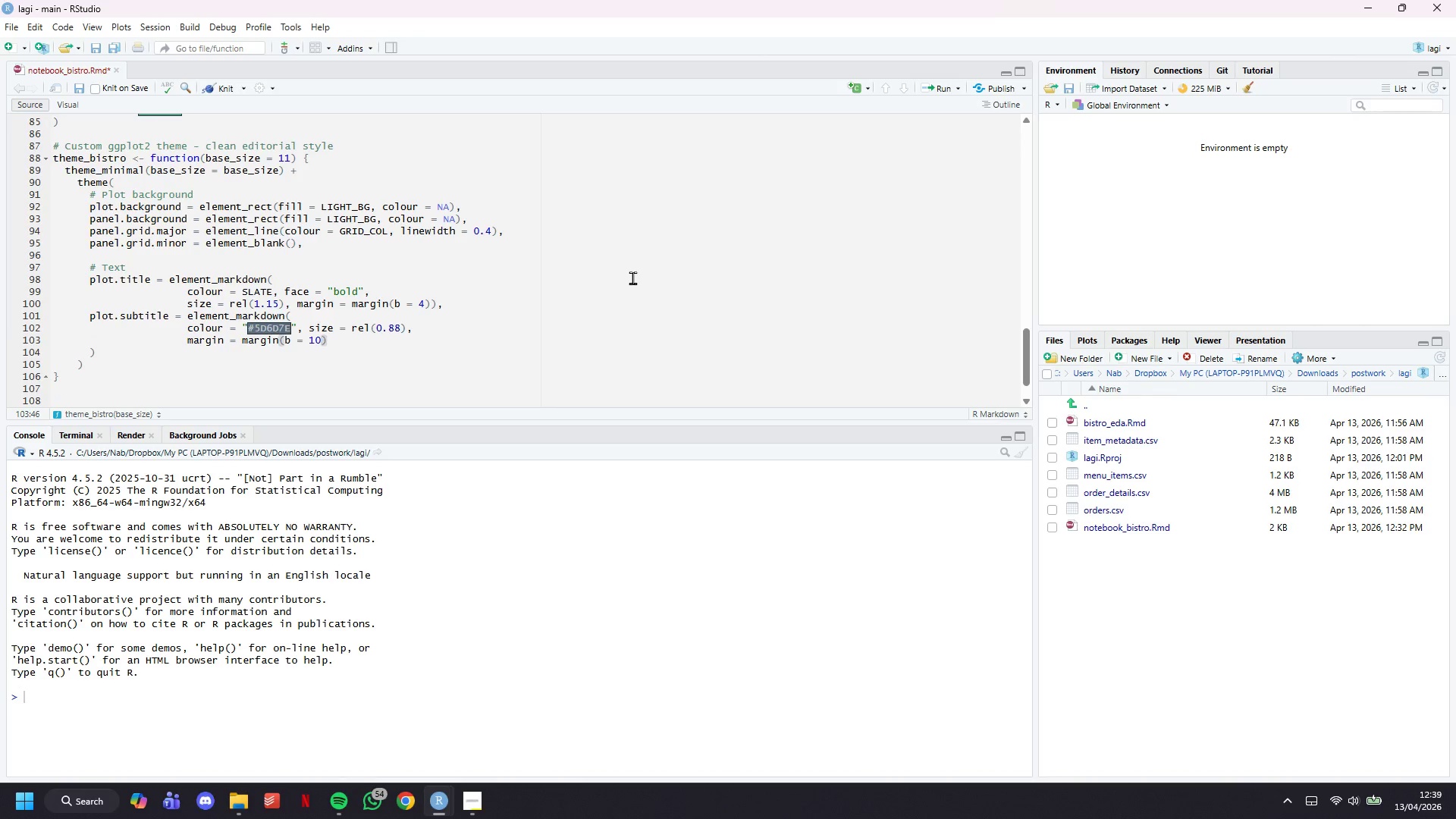 
key(ArrowLeft)
 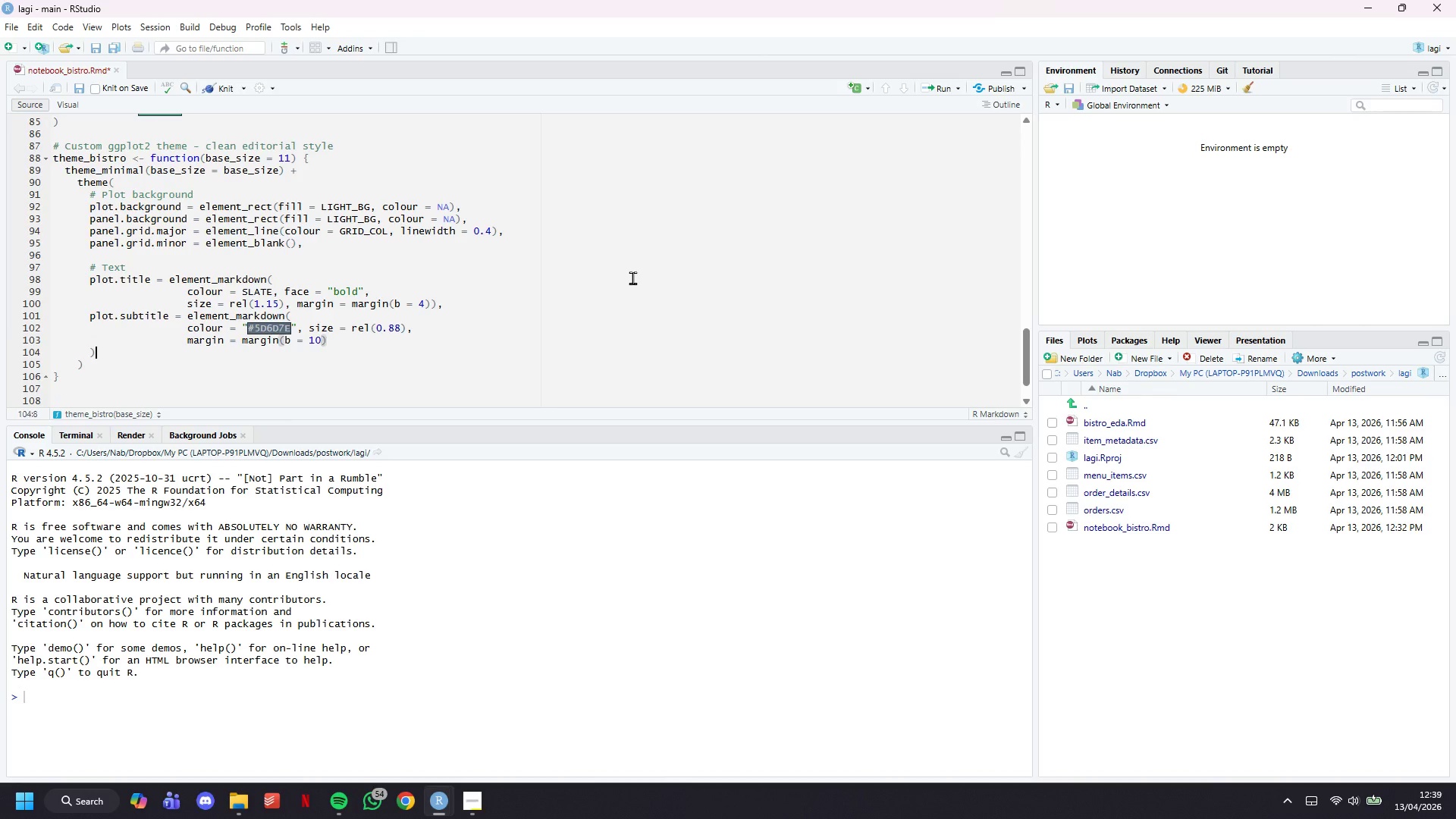 
key(ArrowDown)
 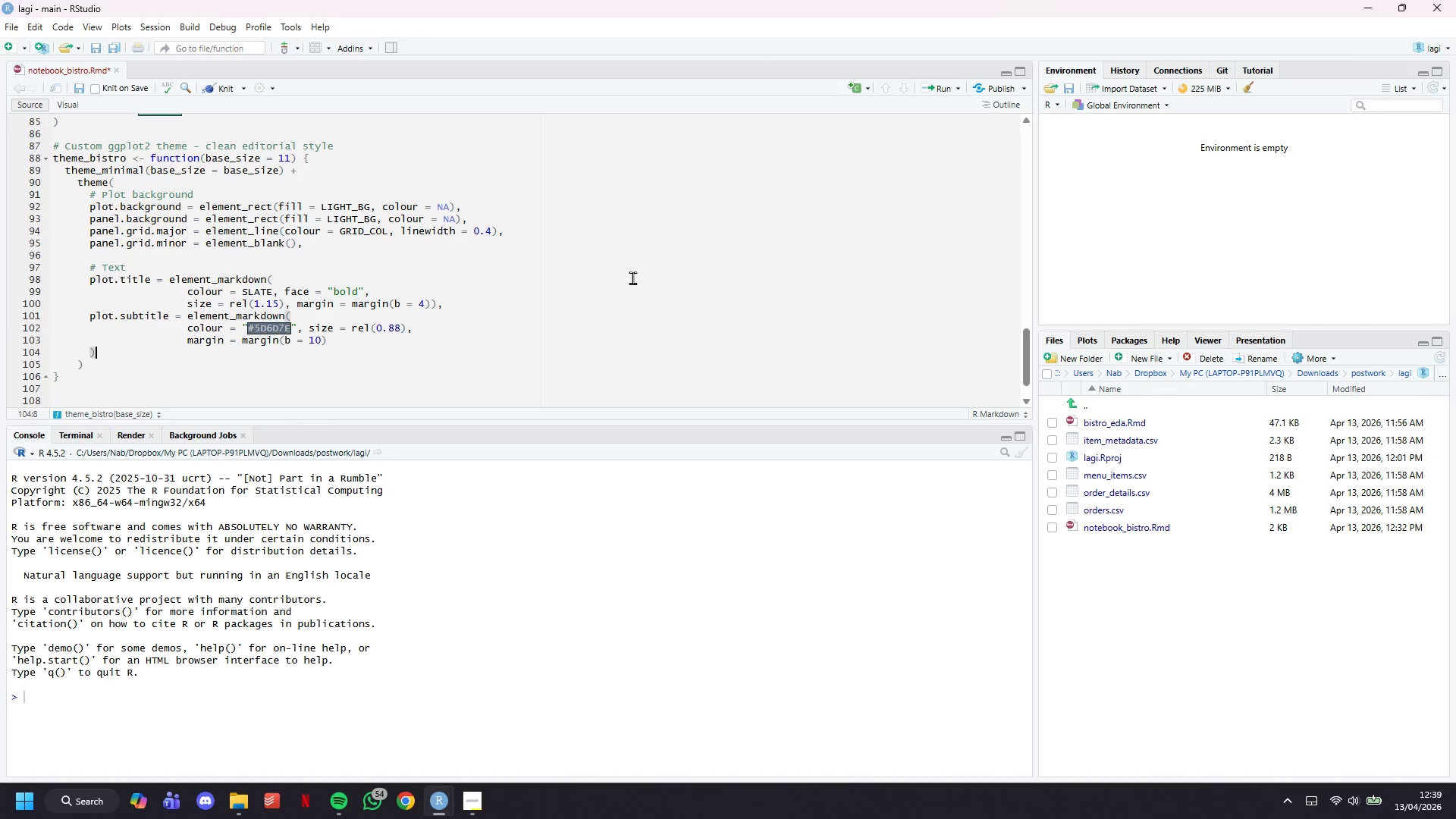 
key(ArrowLeft)
 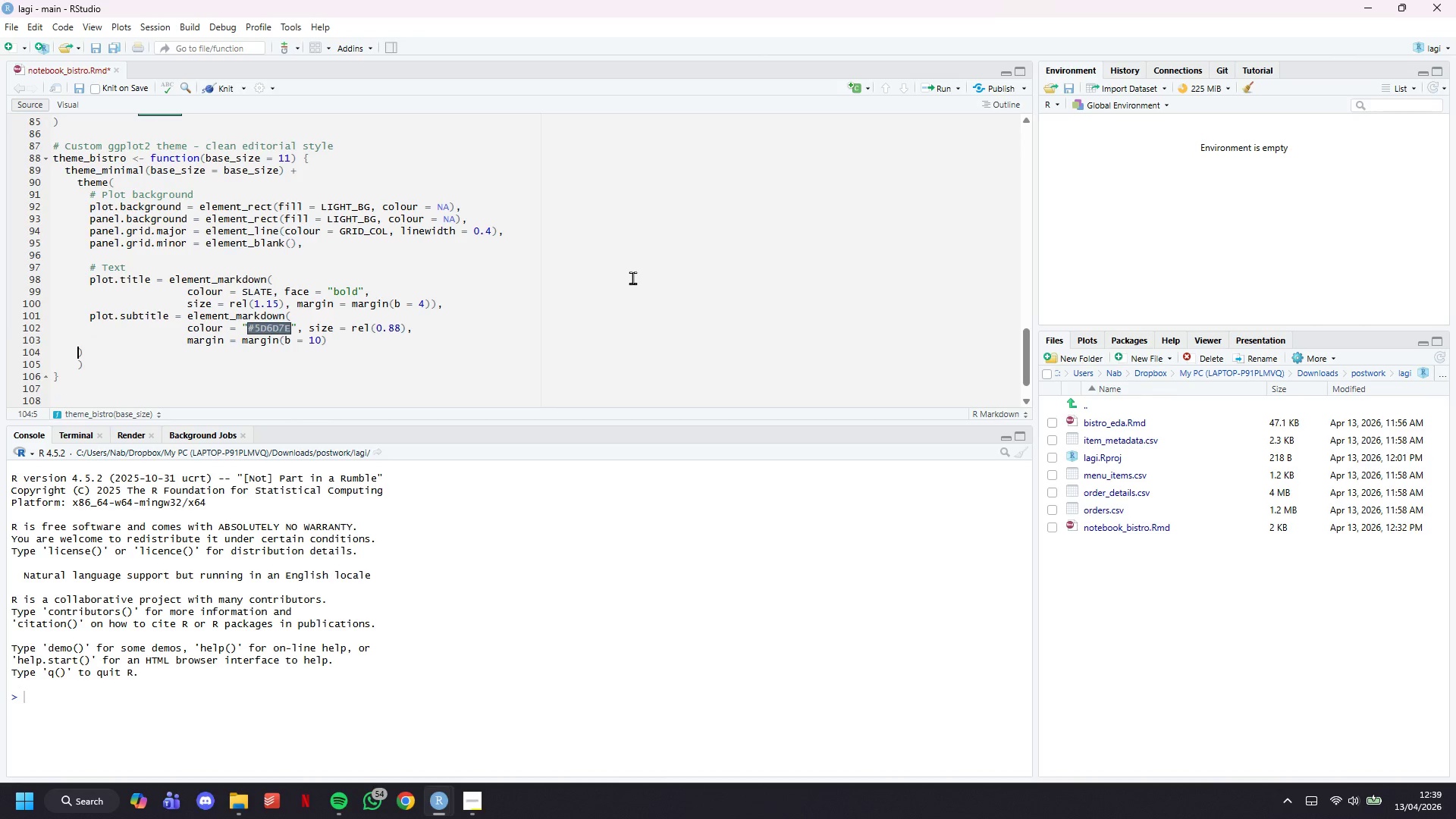 
key(Backspace)
 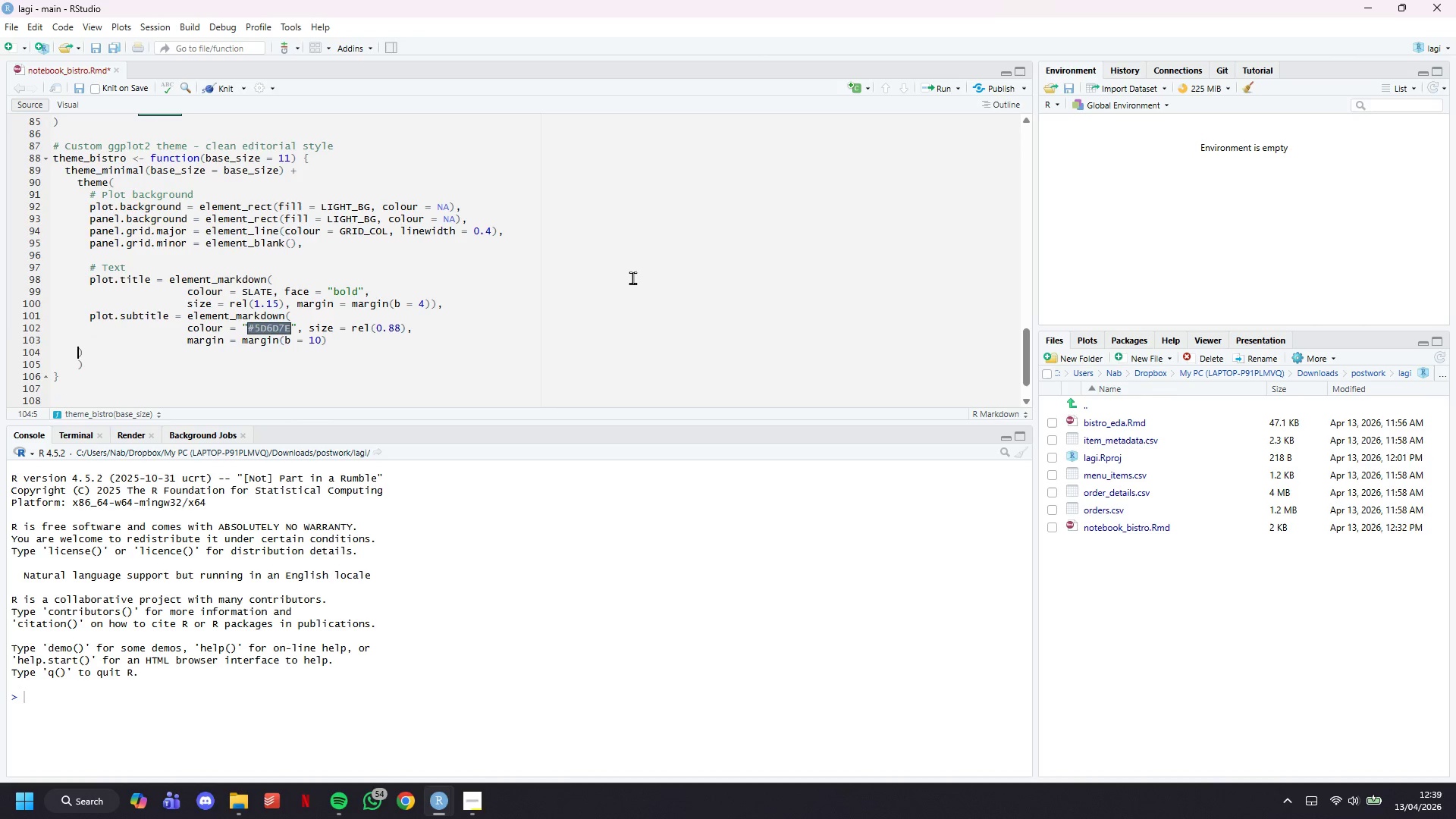 
key(Backspace)
 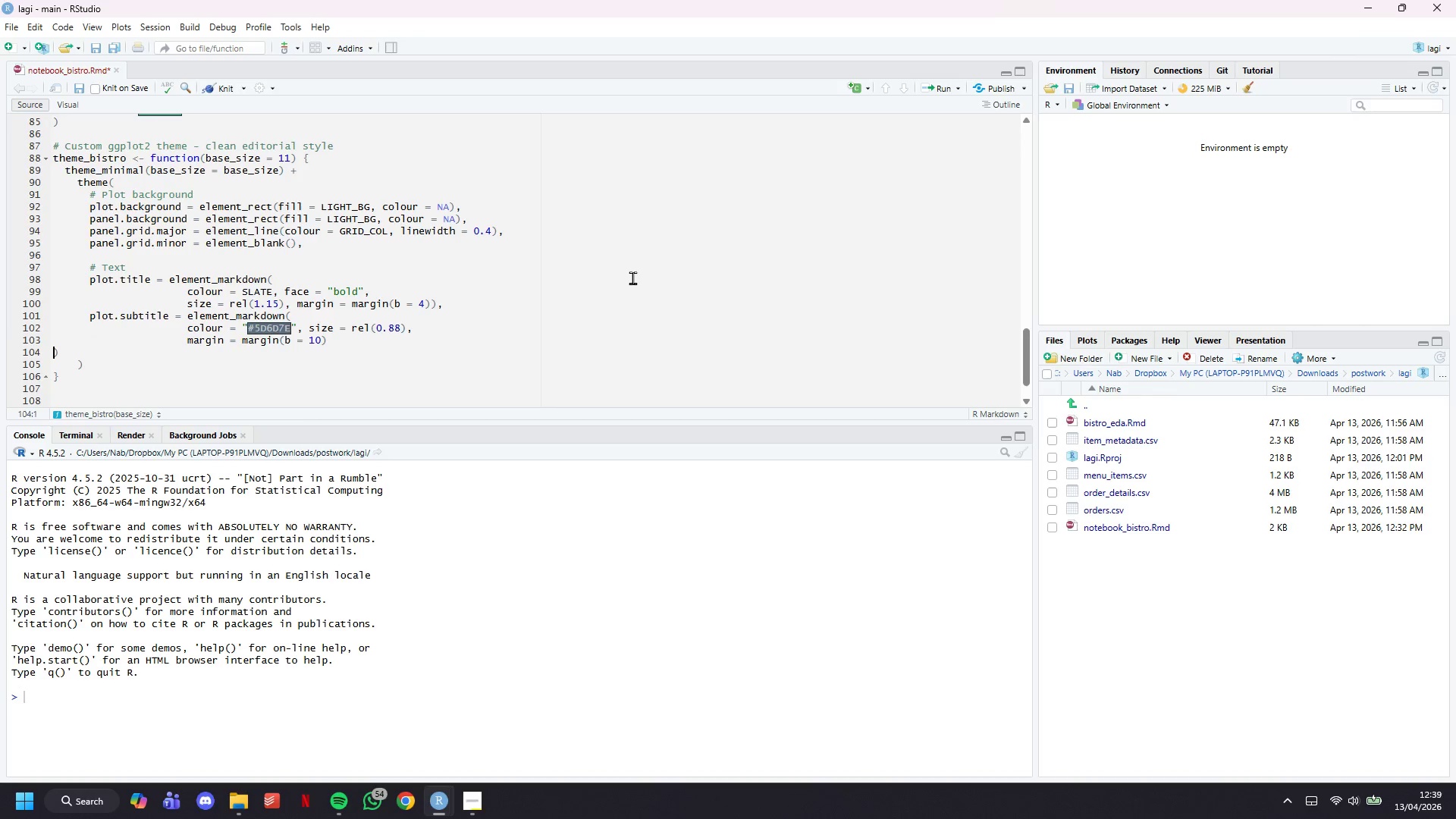 
key(Backspace)
 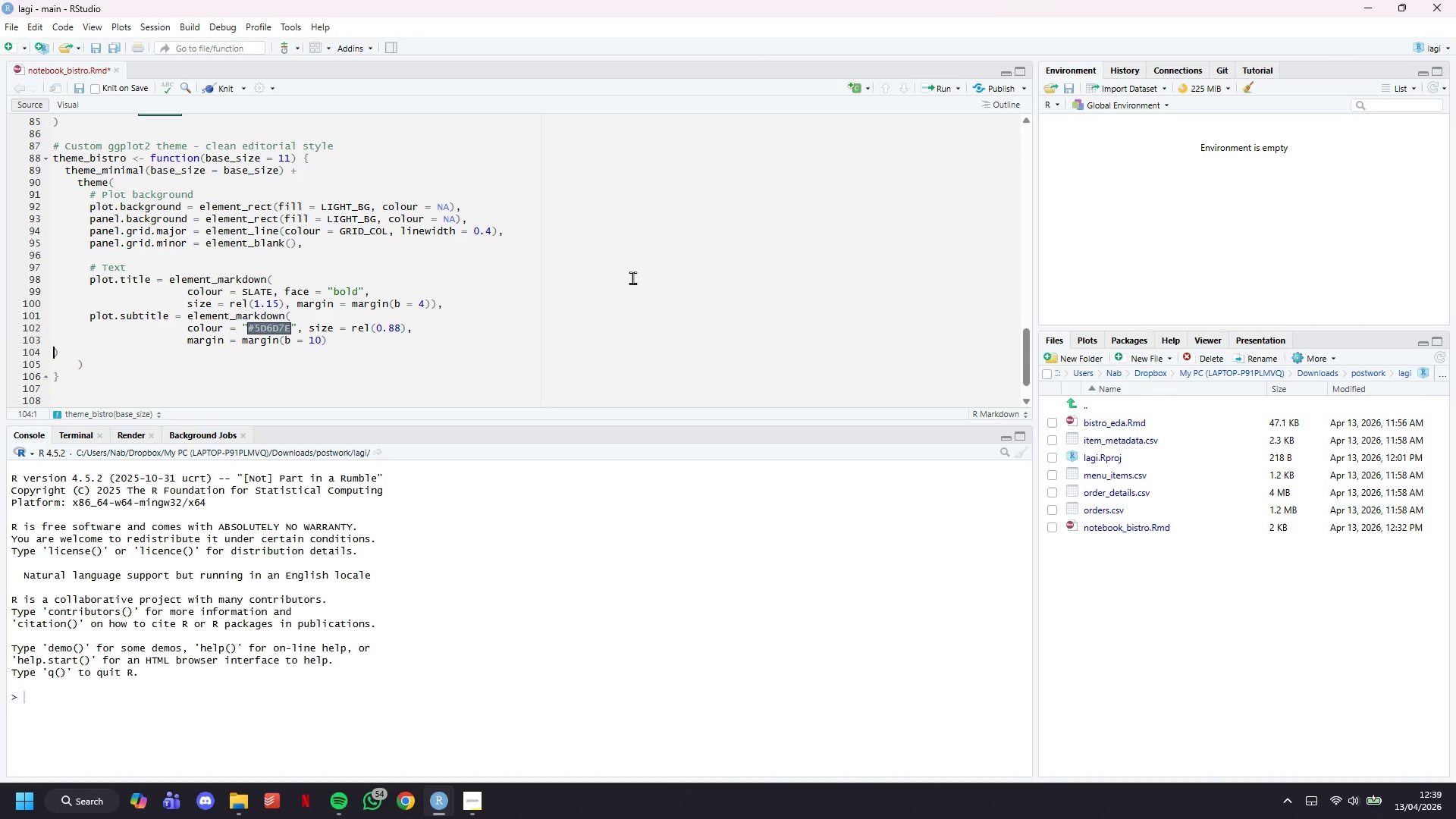 
key(Backspace)
 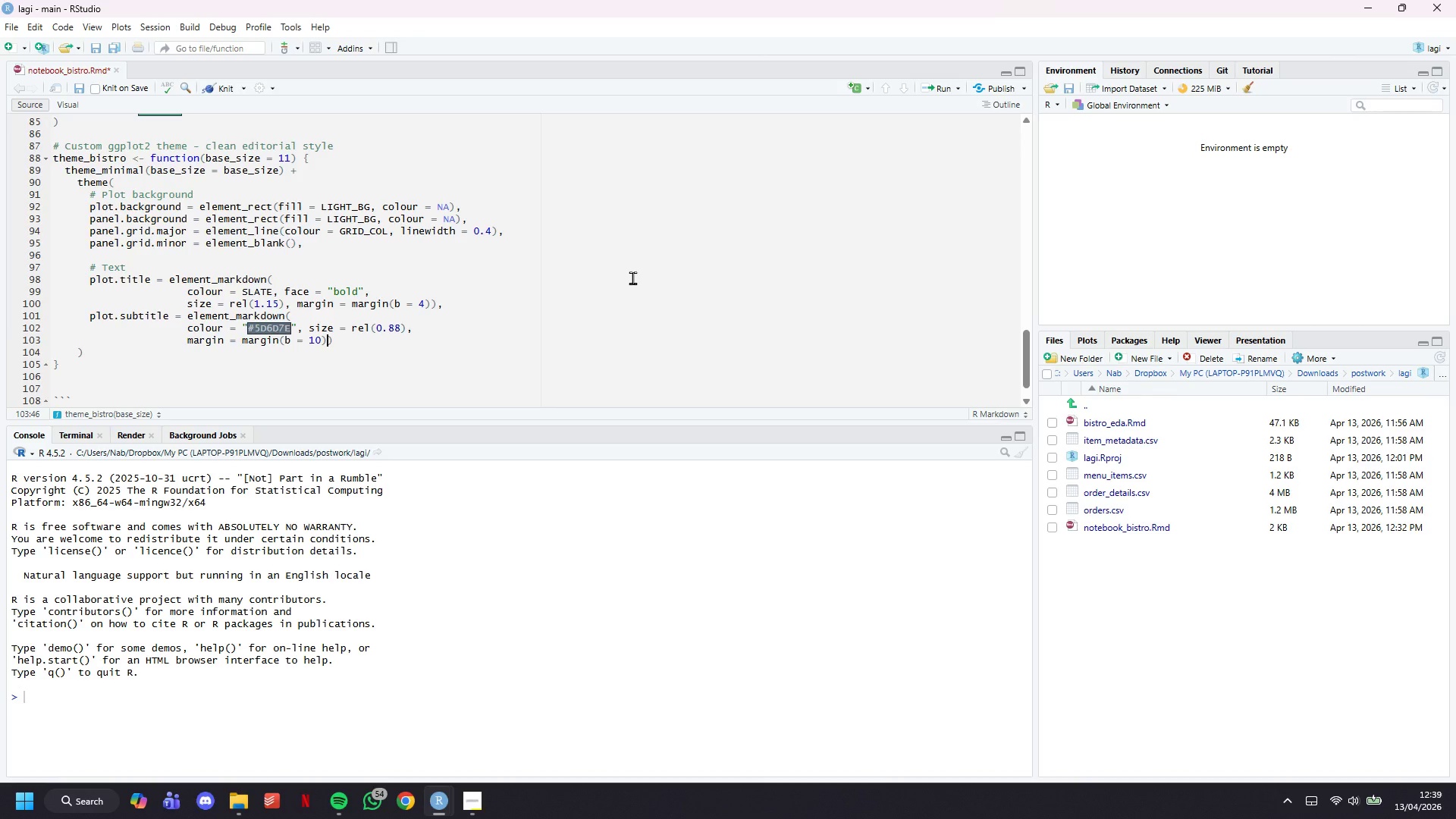 
key(ArrowRight)
 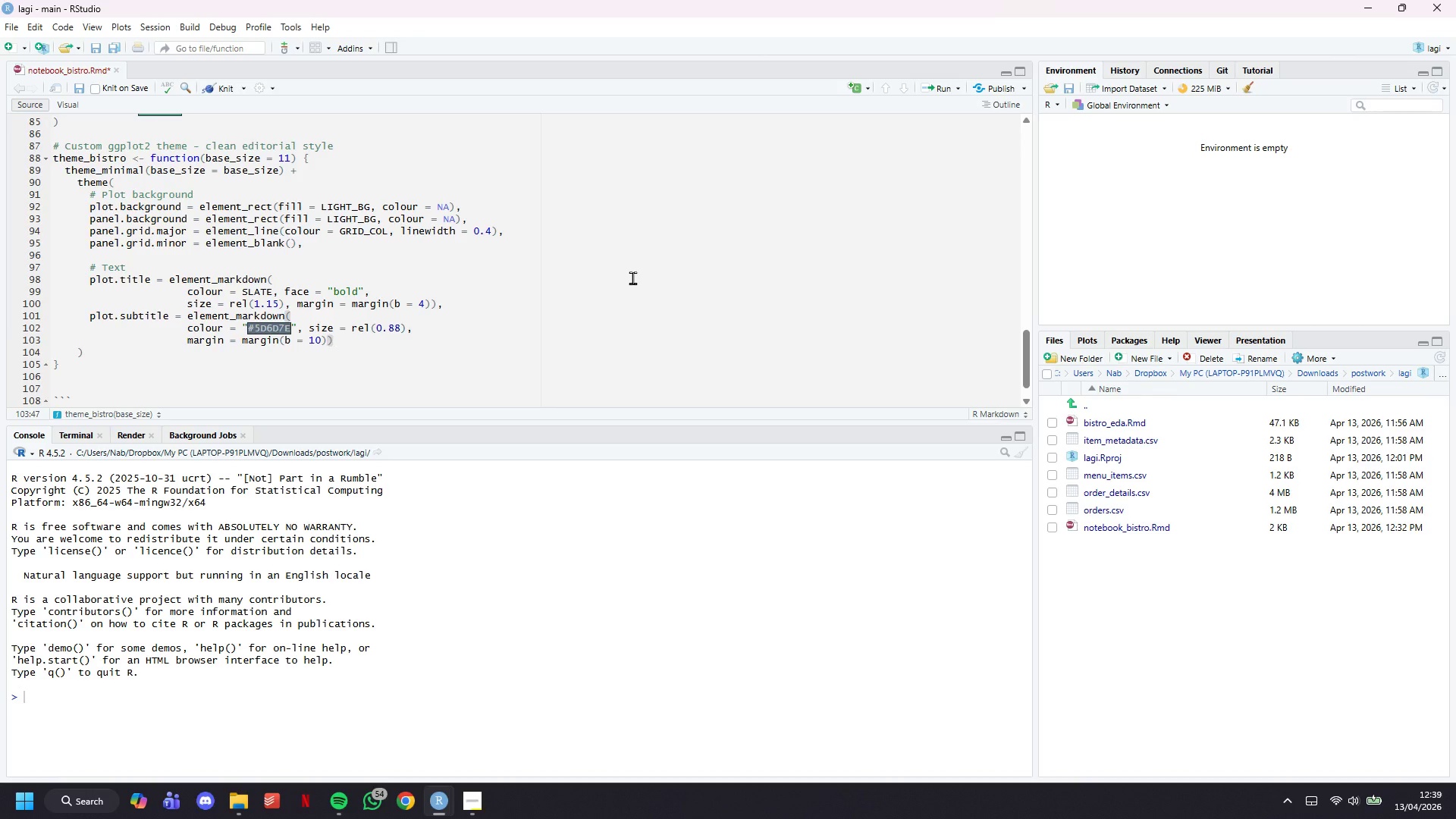 
key(Comma)
 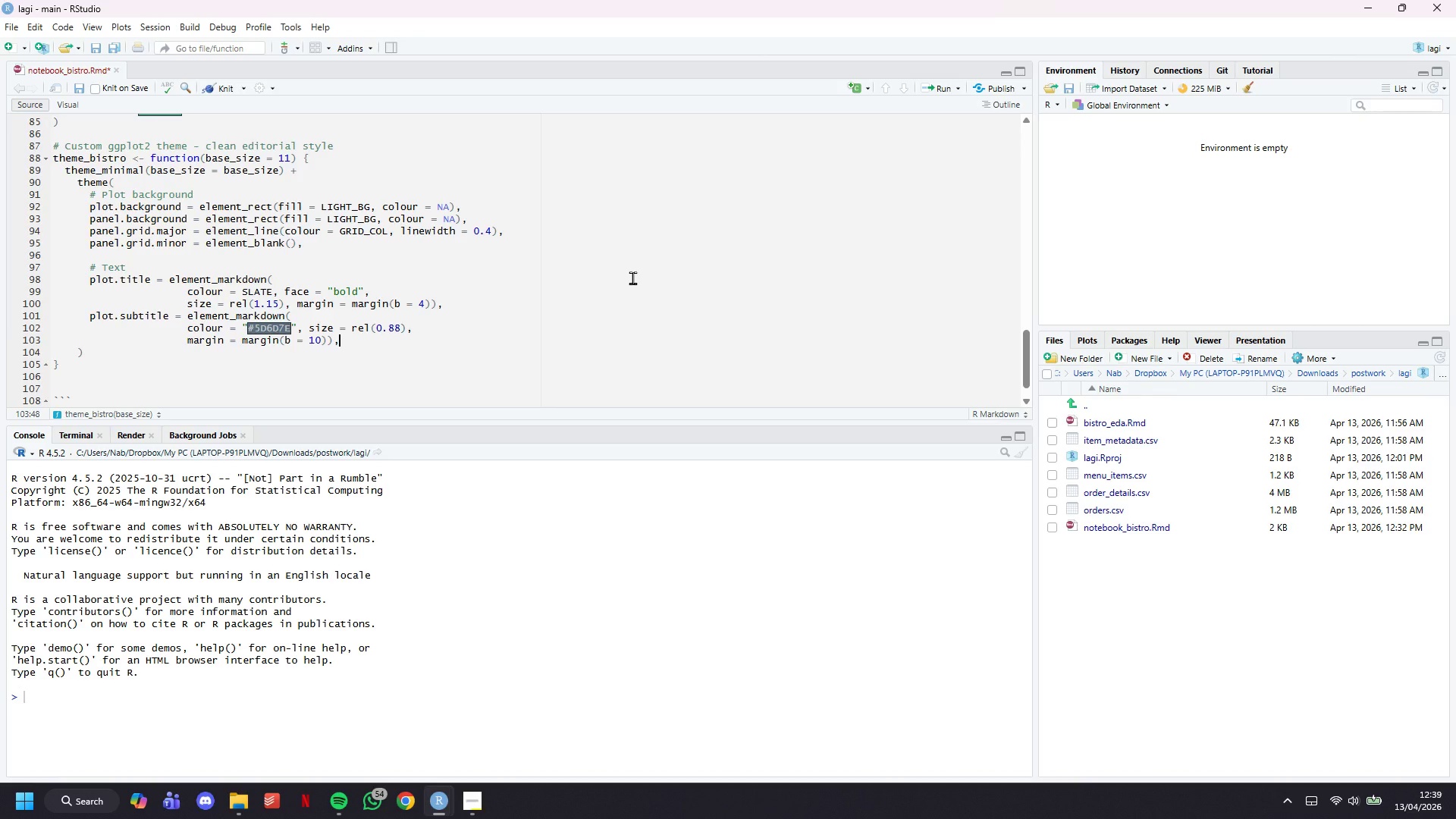 
key(ArrowLeft)
 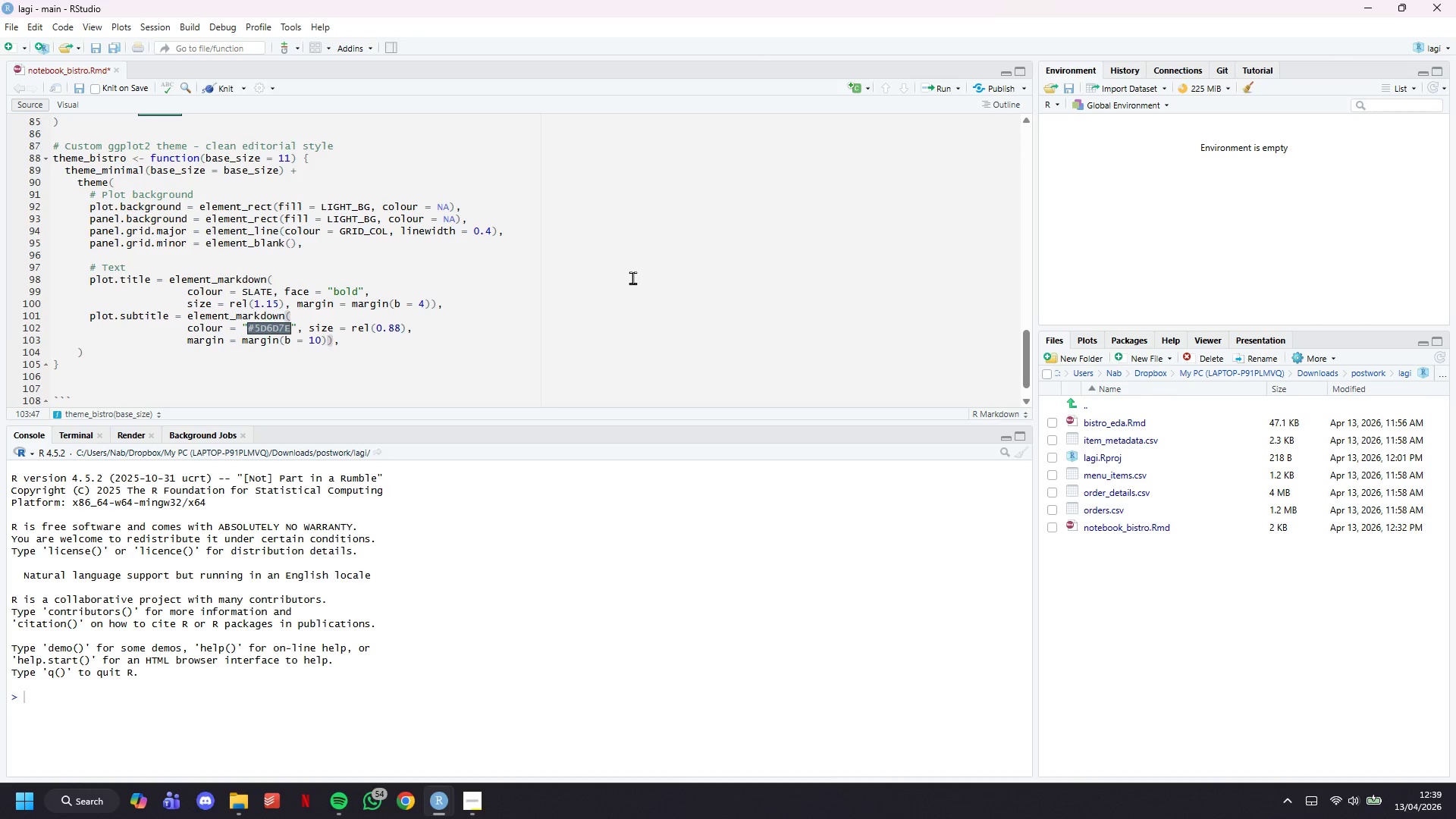 
key(ArrowRight)
 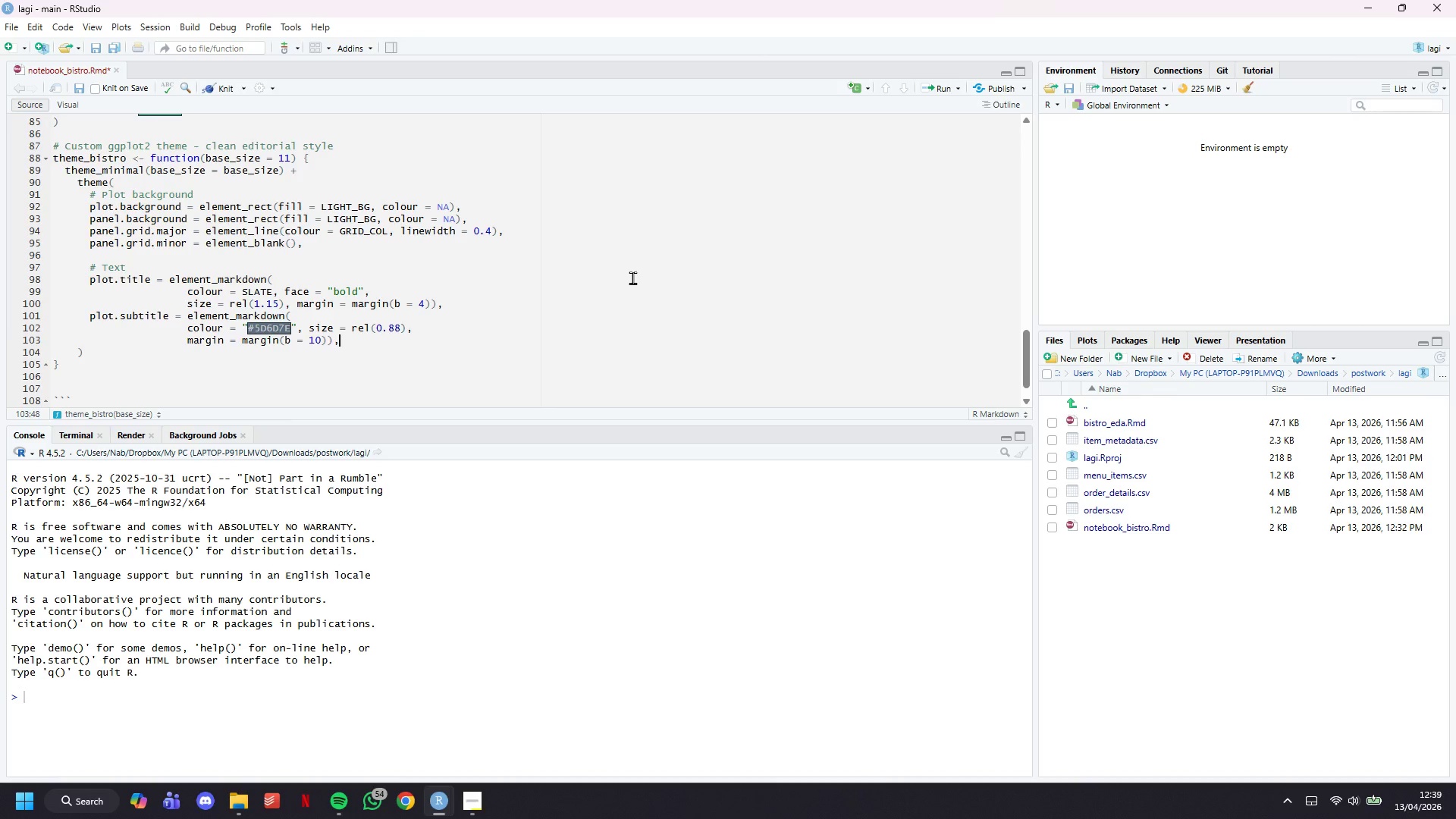 
key(ArrowDown)
 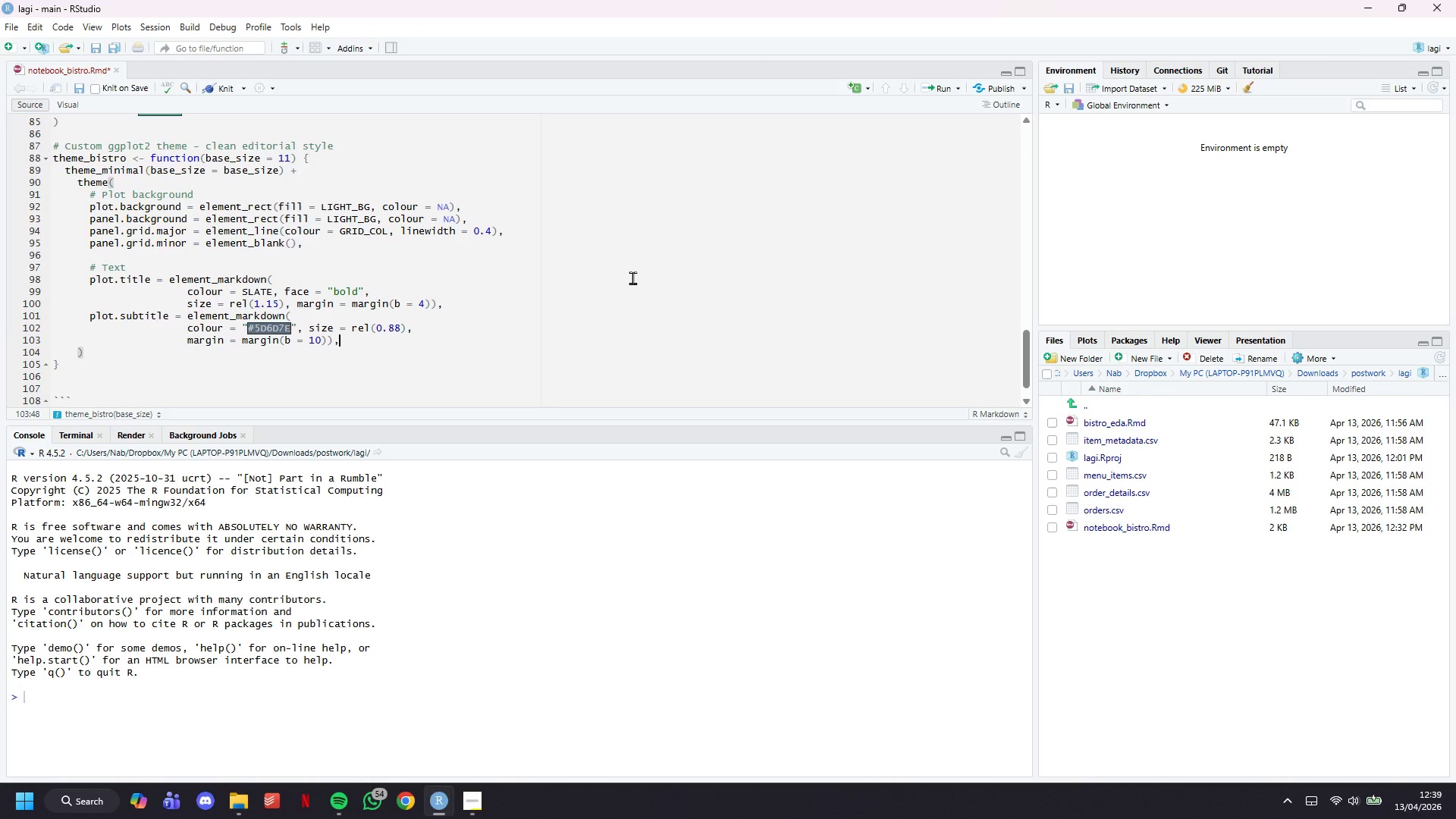 
key(ArrowUp)
 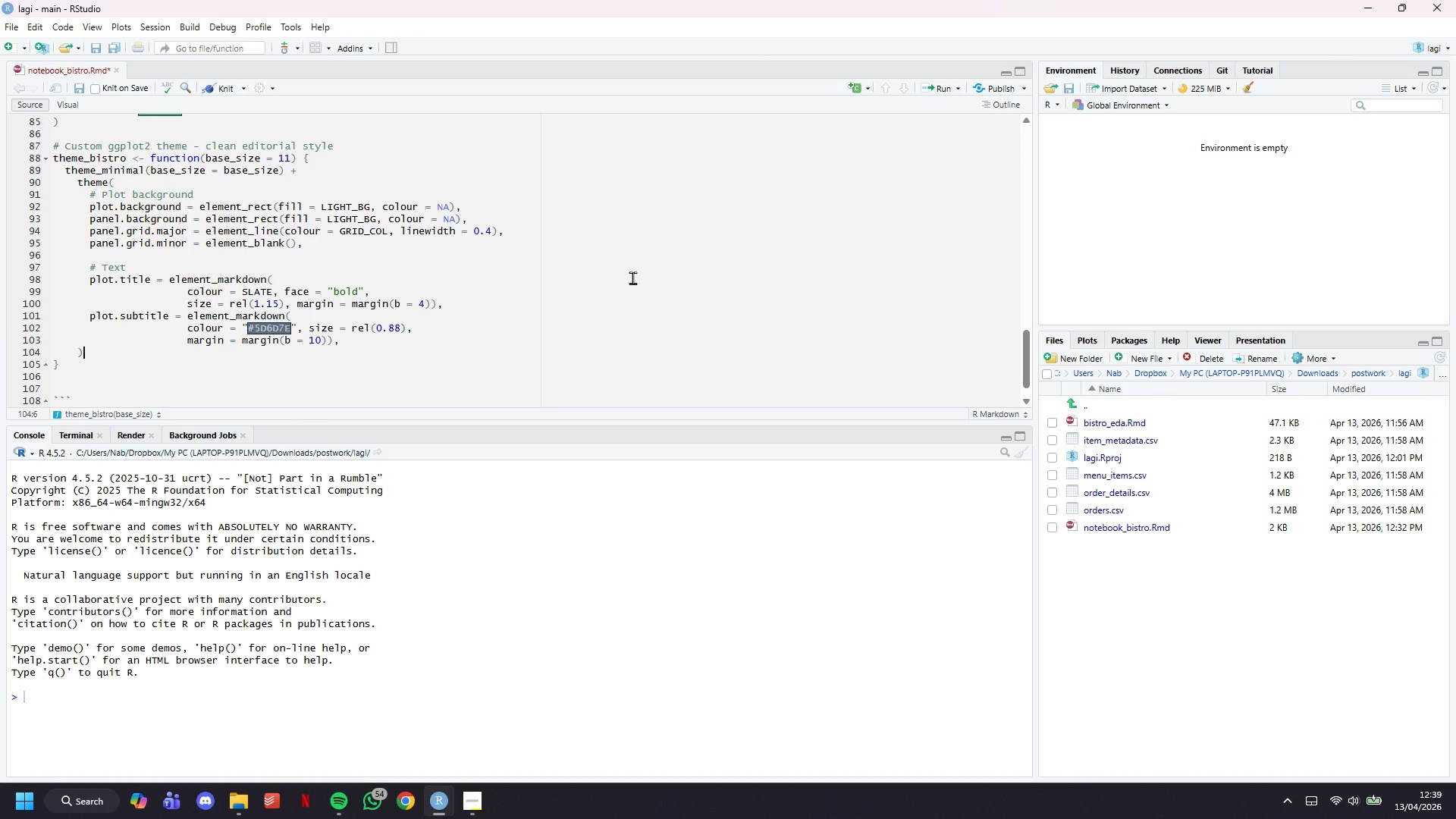 
key(ArrowDown)
 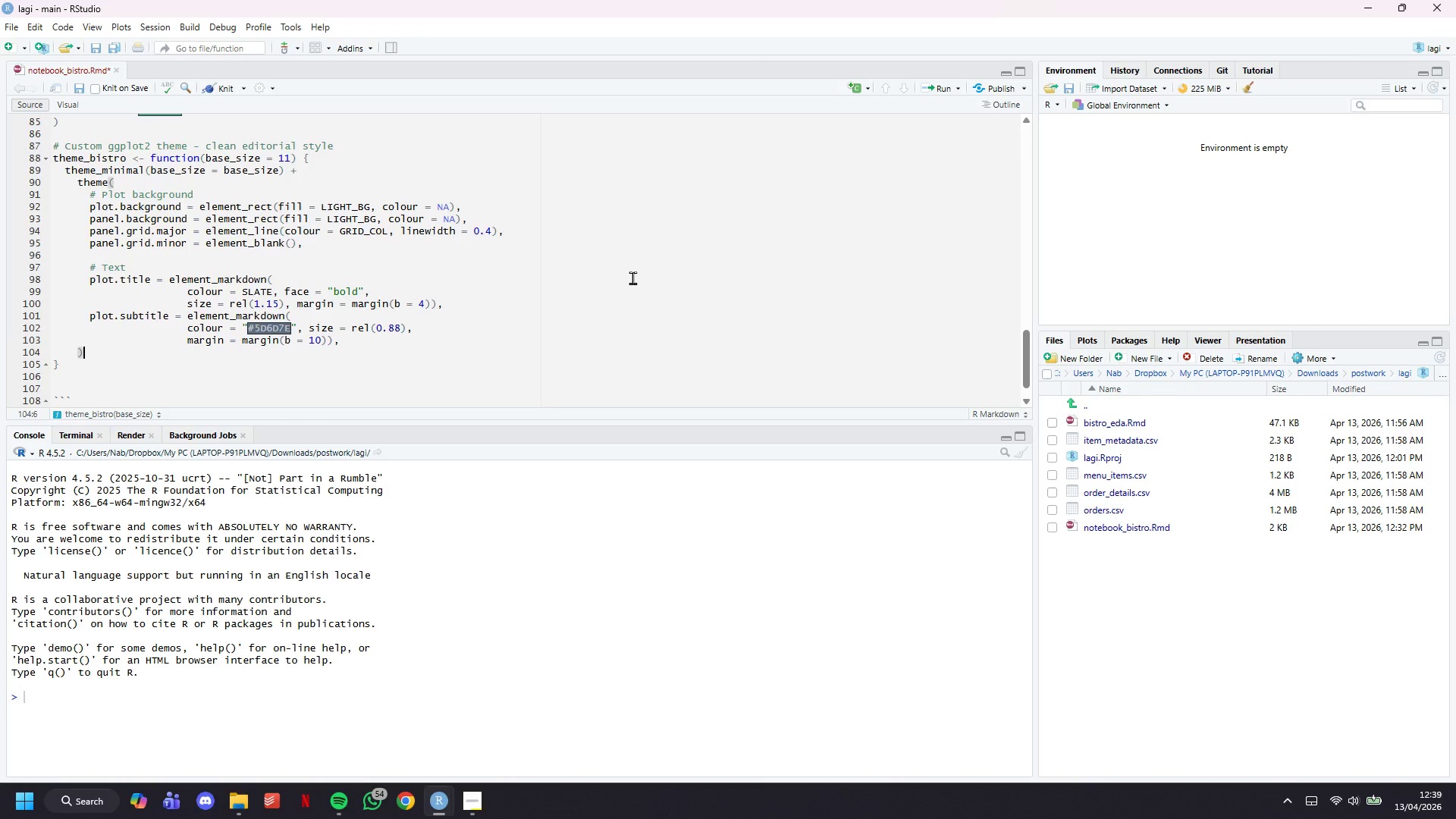 
key(Backspace)
 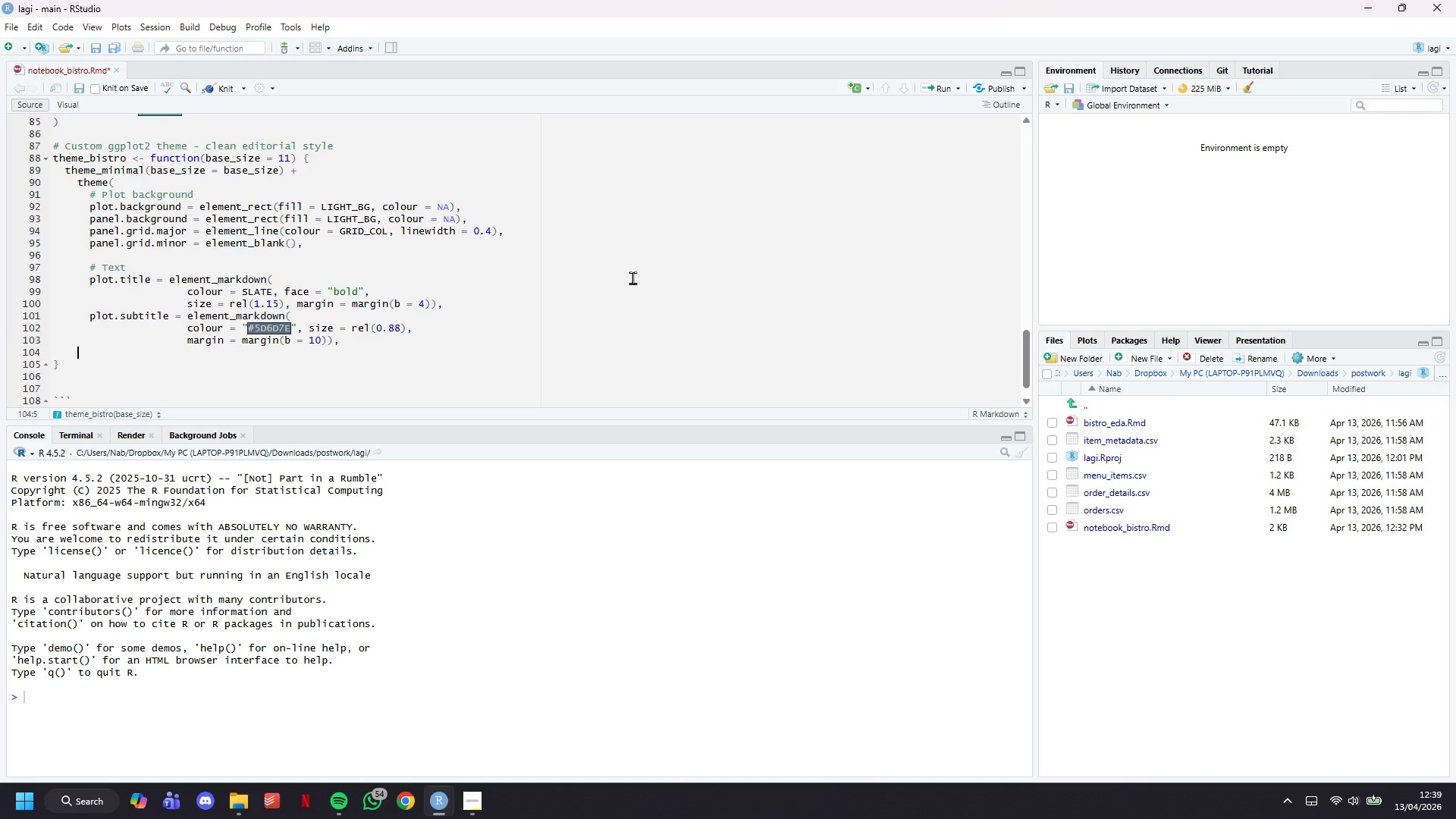 
key(ArrowLeft)
 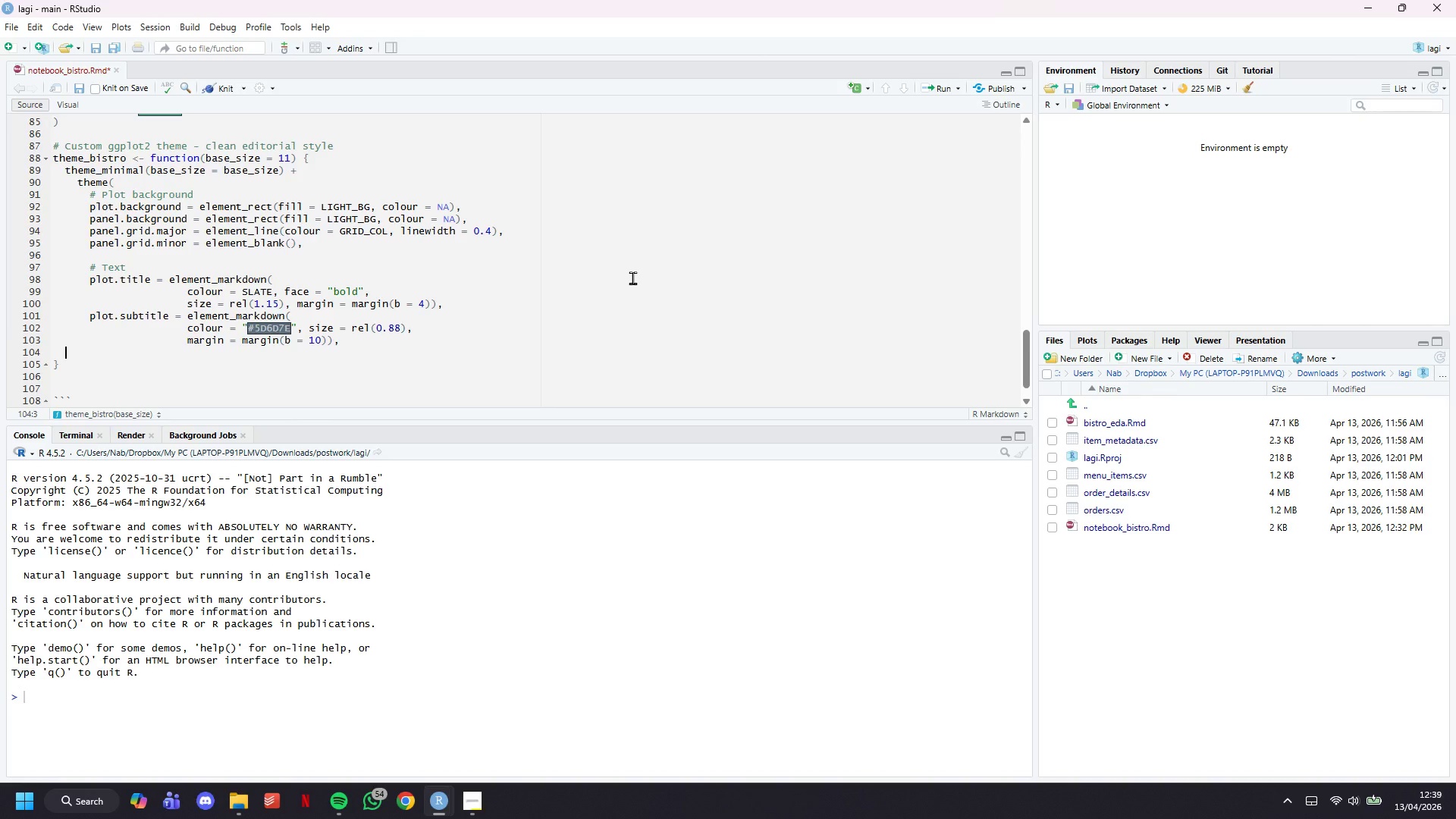 
key(ArrowLeft)
 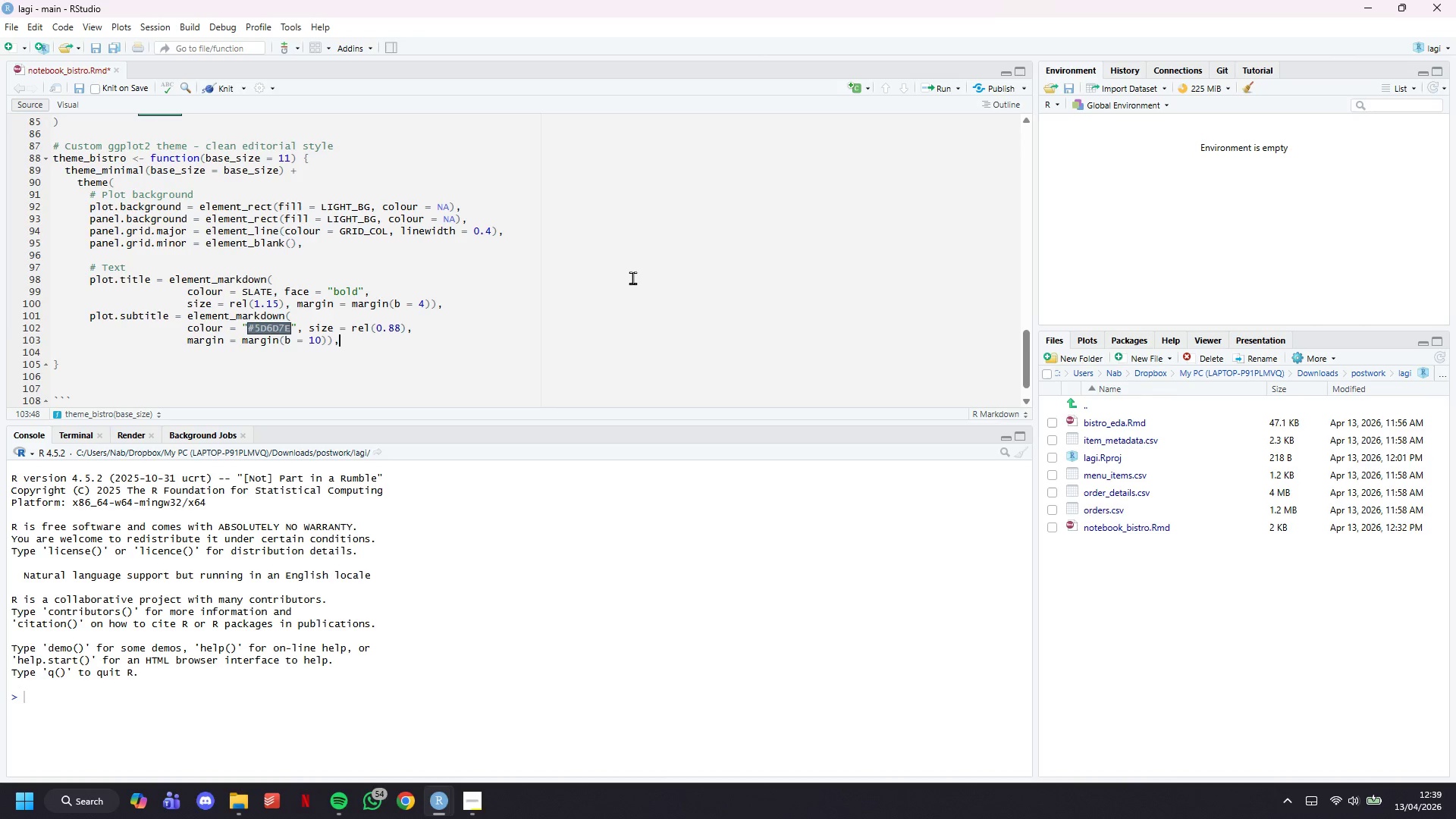 
key(ArrowLeft)
 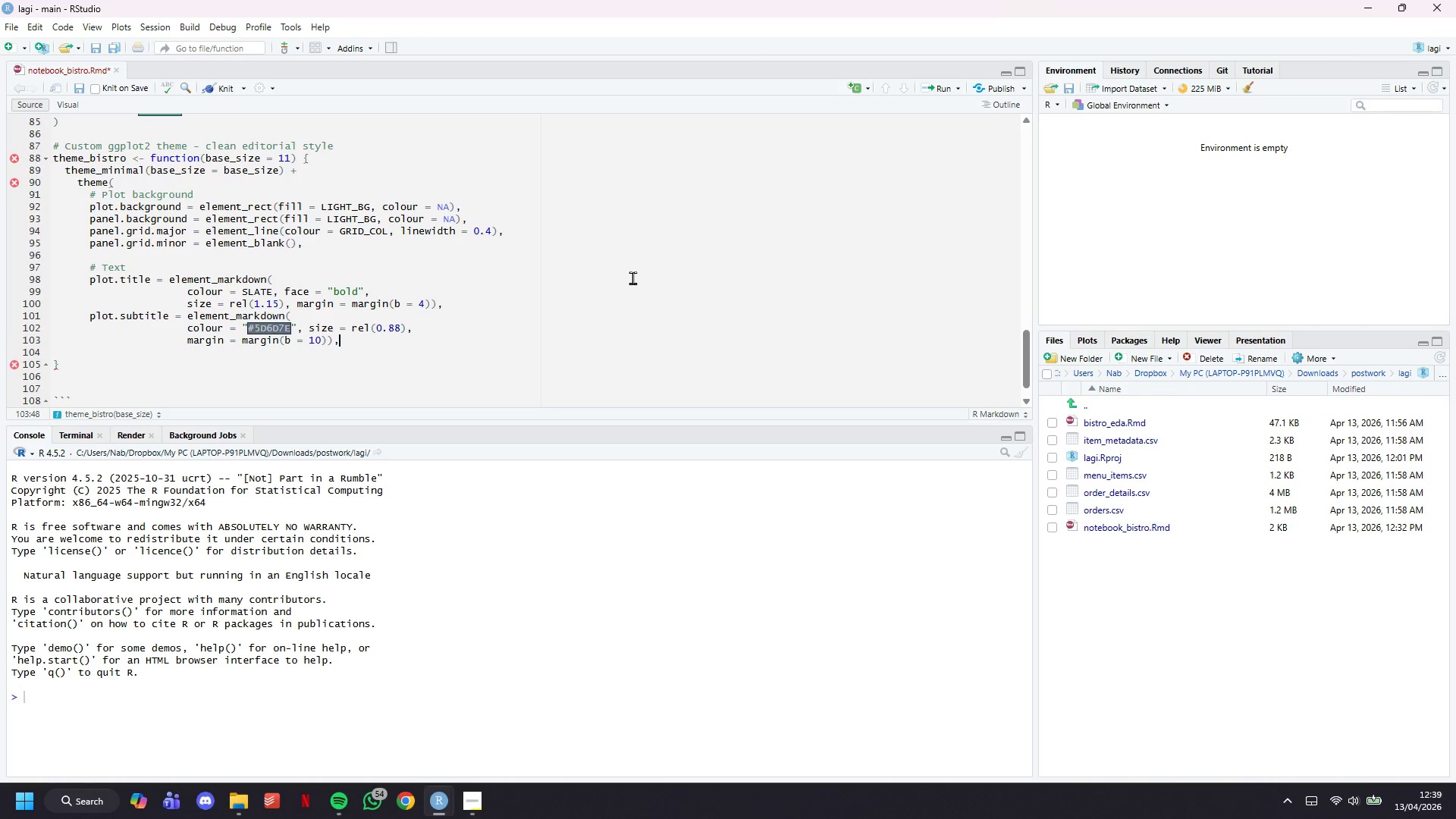 
key(Enter)
 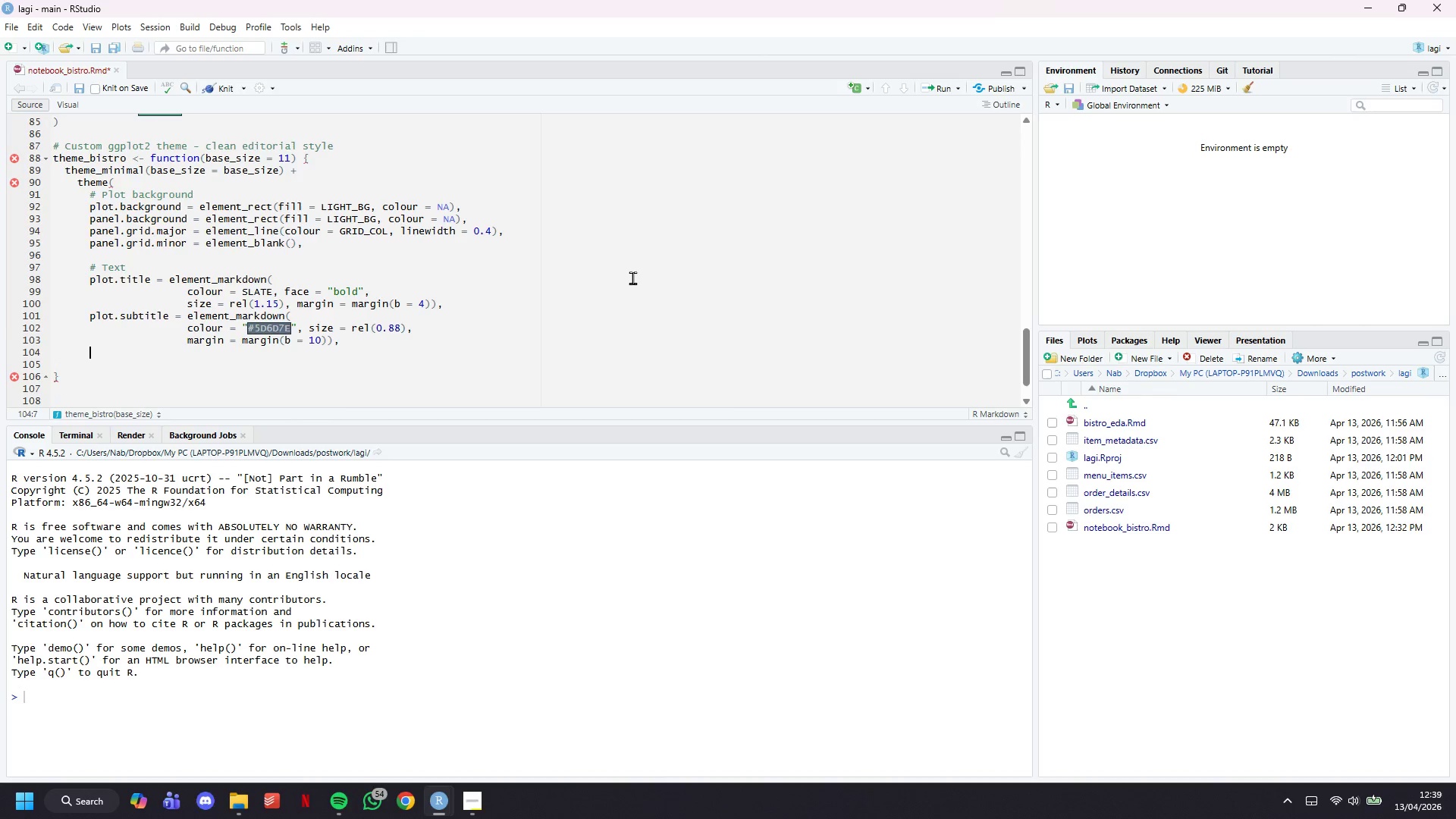 
key(Shift+0)
 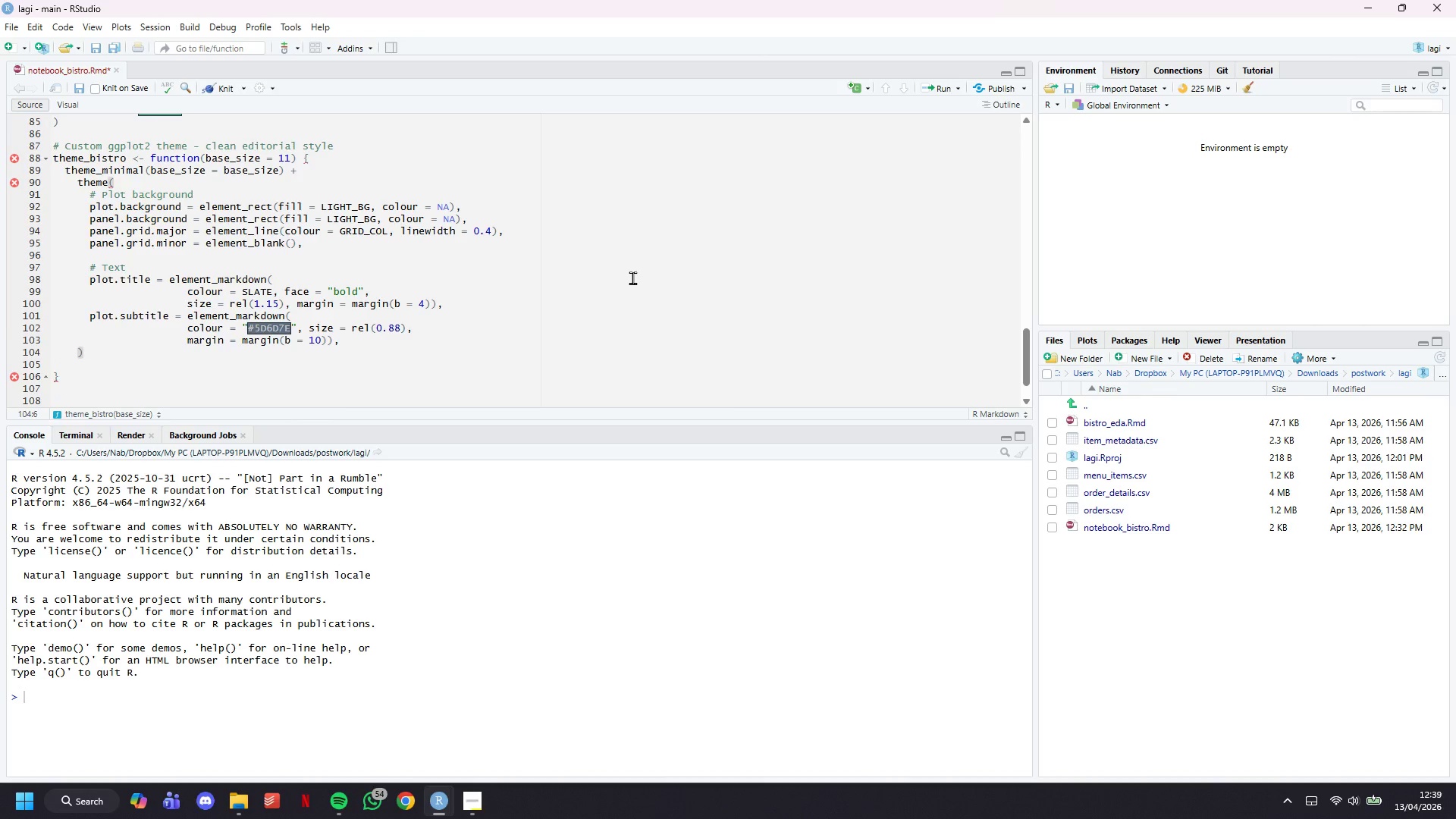 
key(ArrowLeft)
 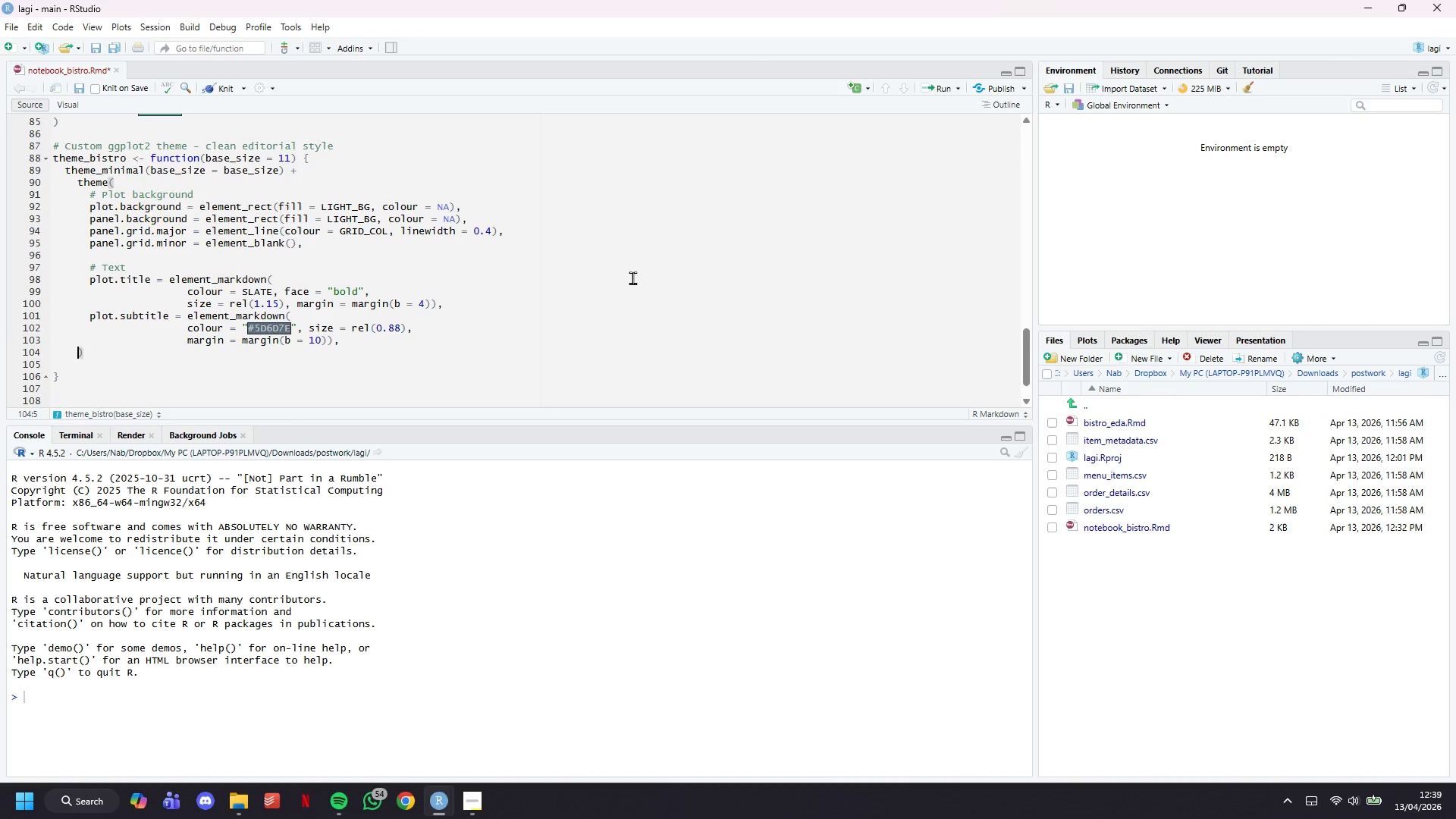 
key(ArrowLeft)
 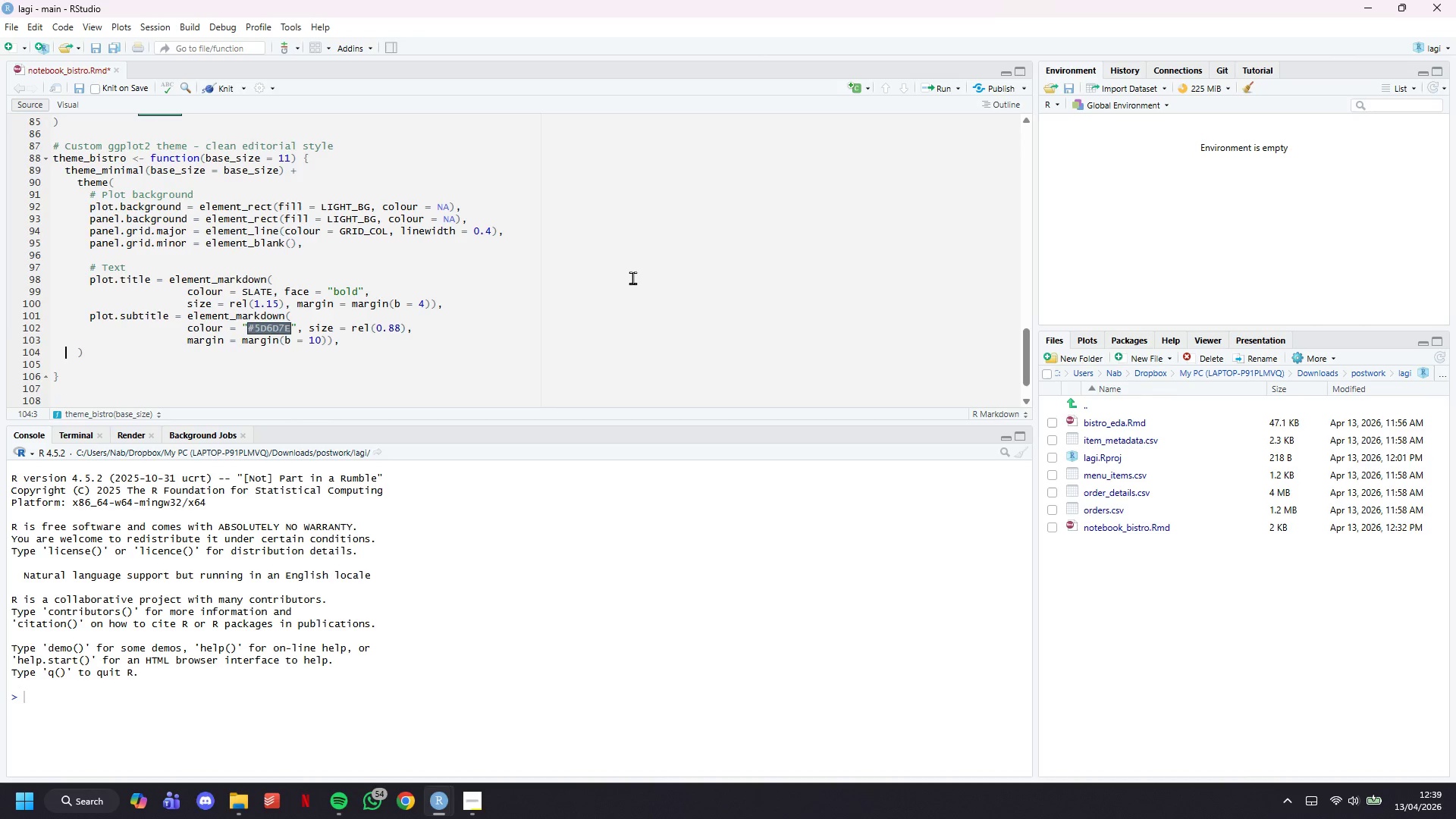 
key(ArrowLeft)
 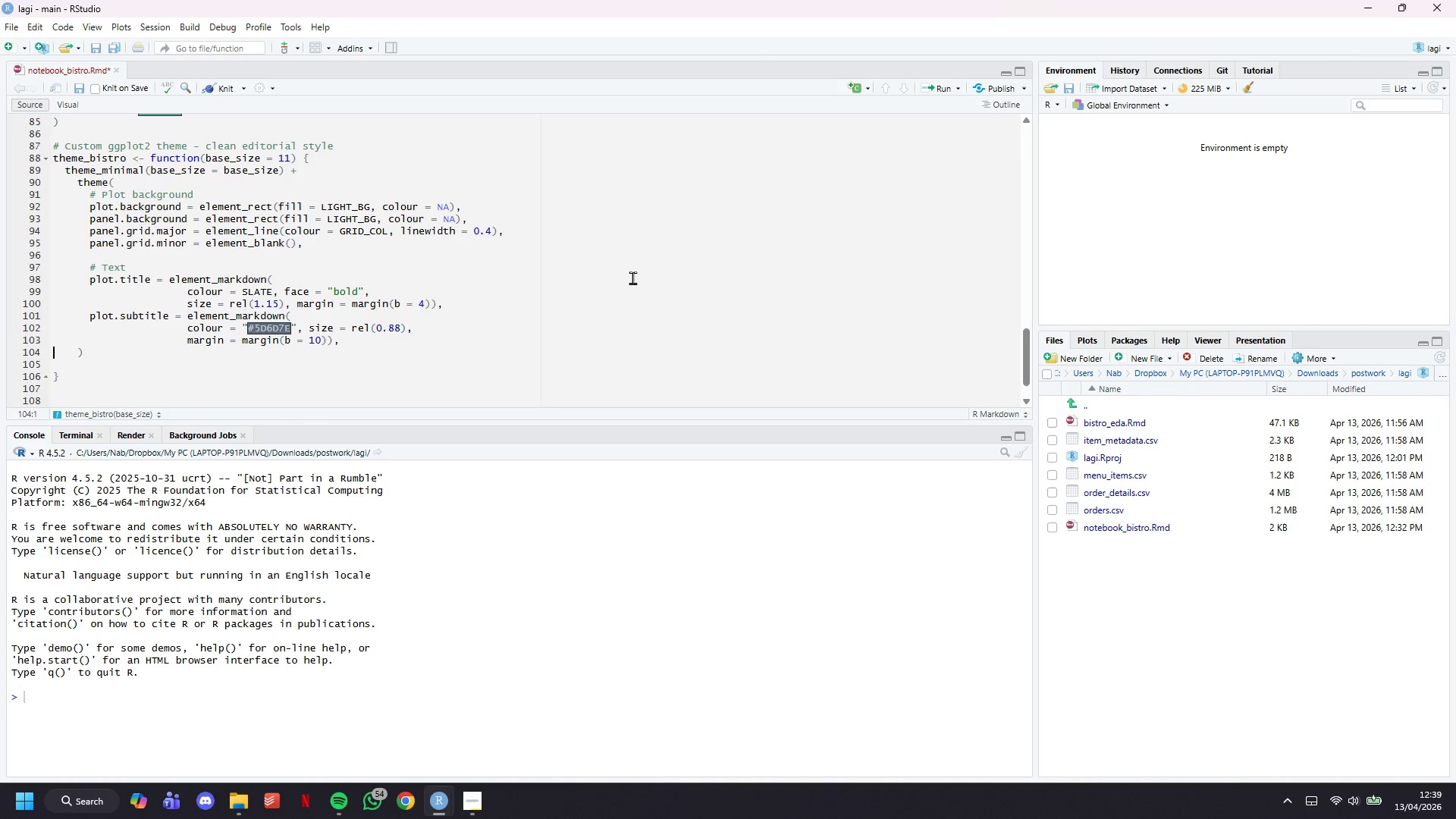 
key(ArrowLeft)
 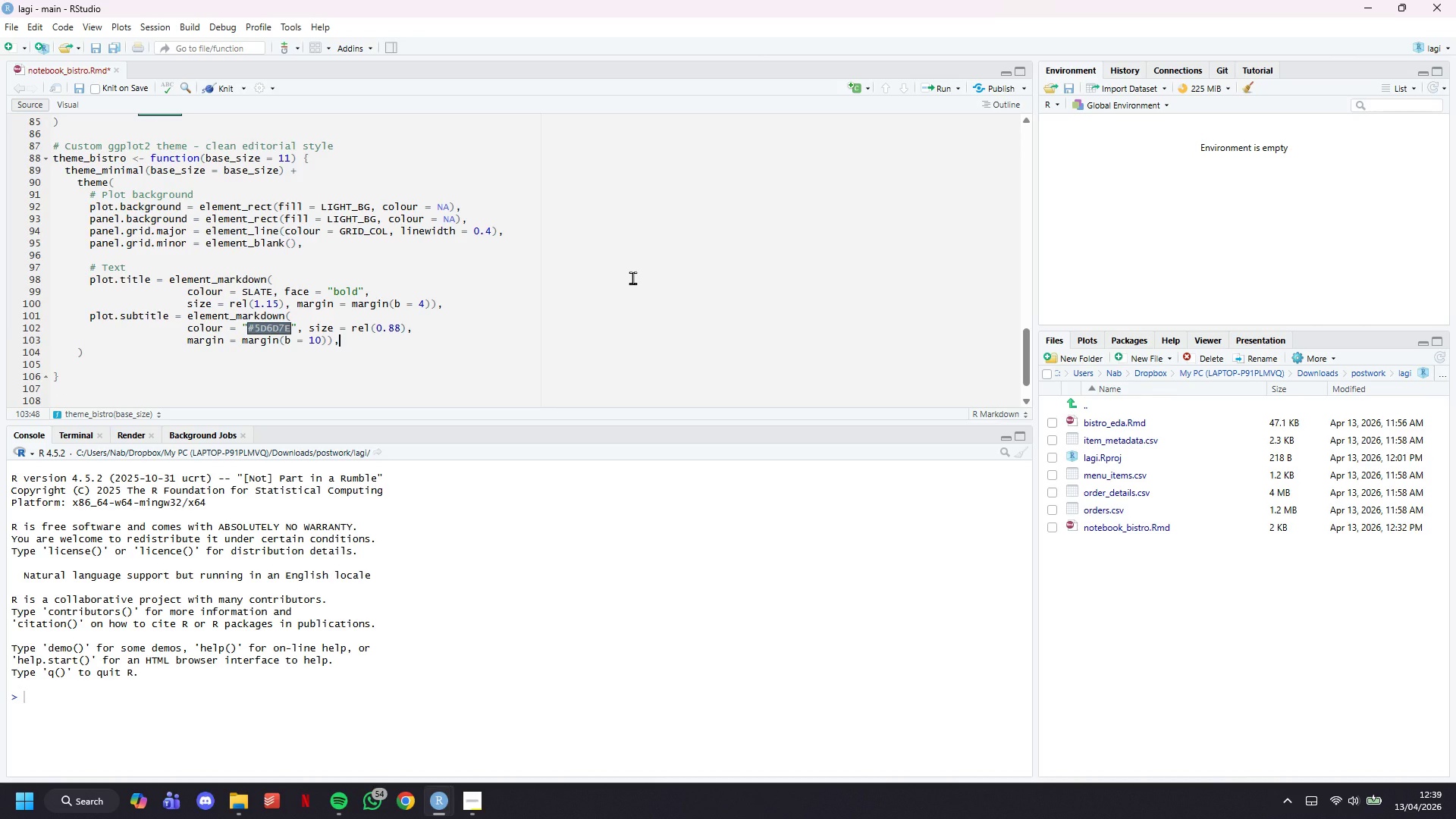 
key(Enter)
 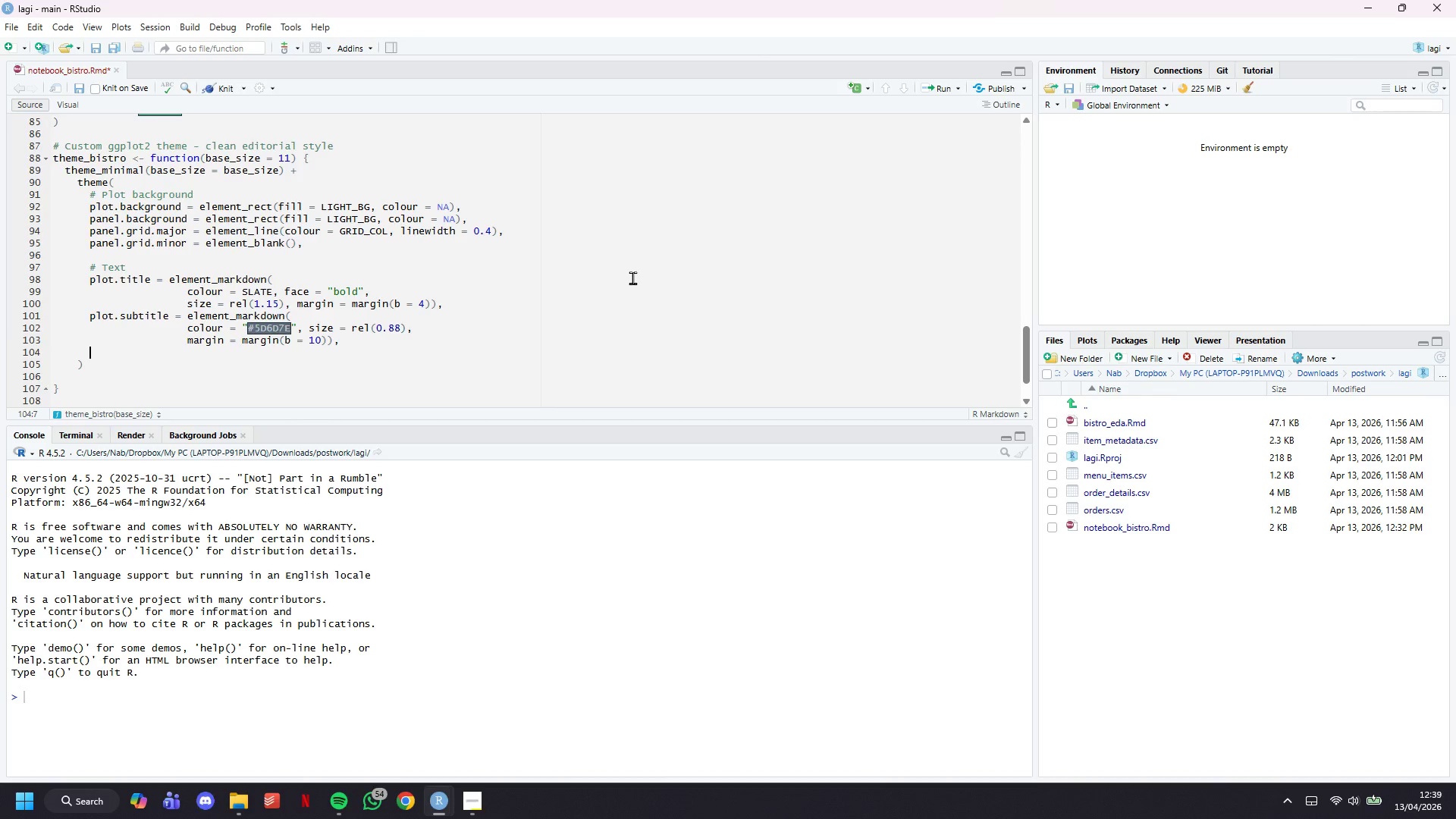 
type(plo)
key(Backspace)
type(i)
key(Backspace)
type(ot.caption = element_text()
 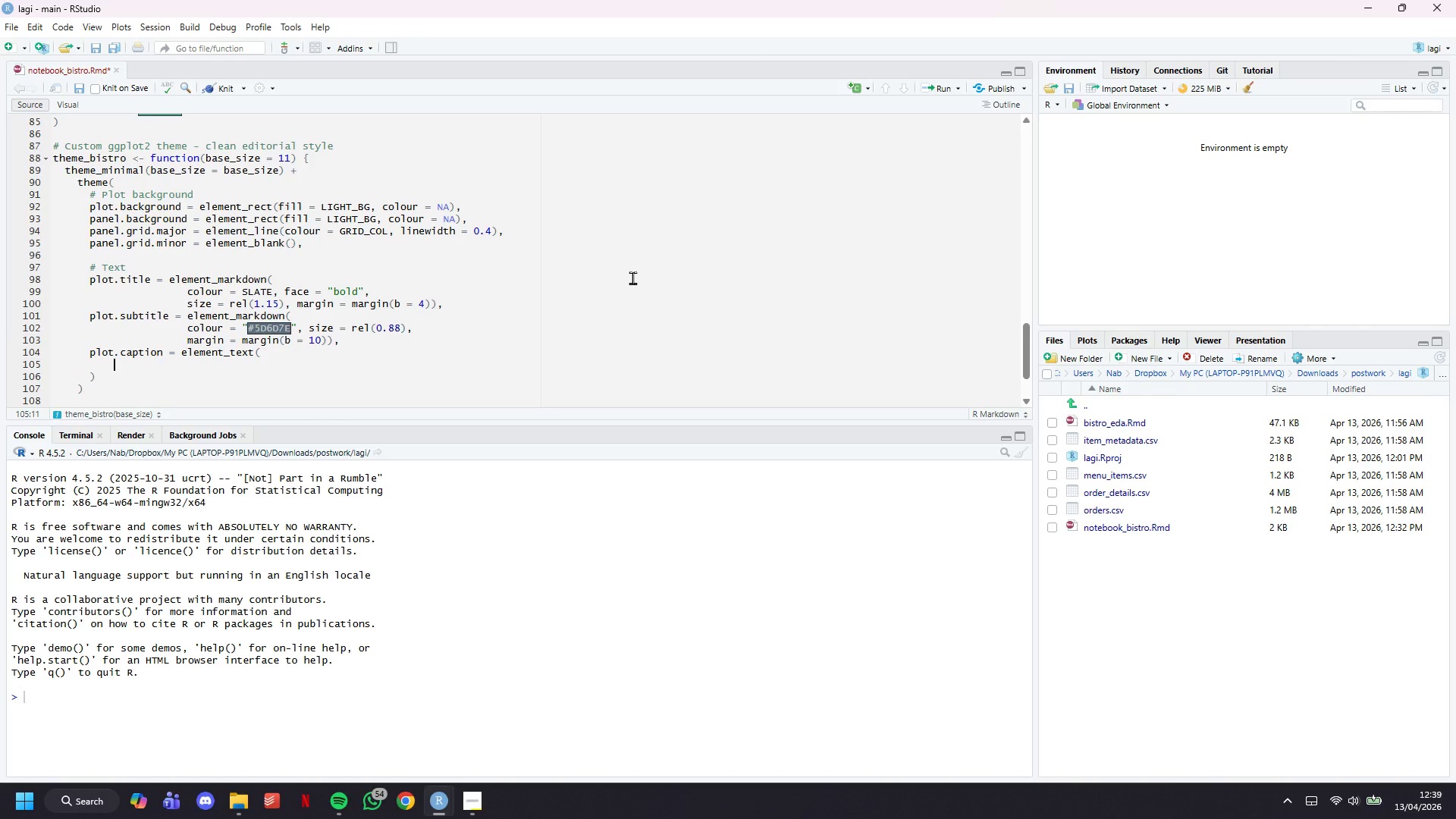 
 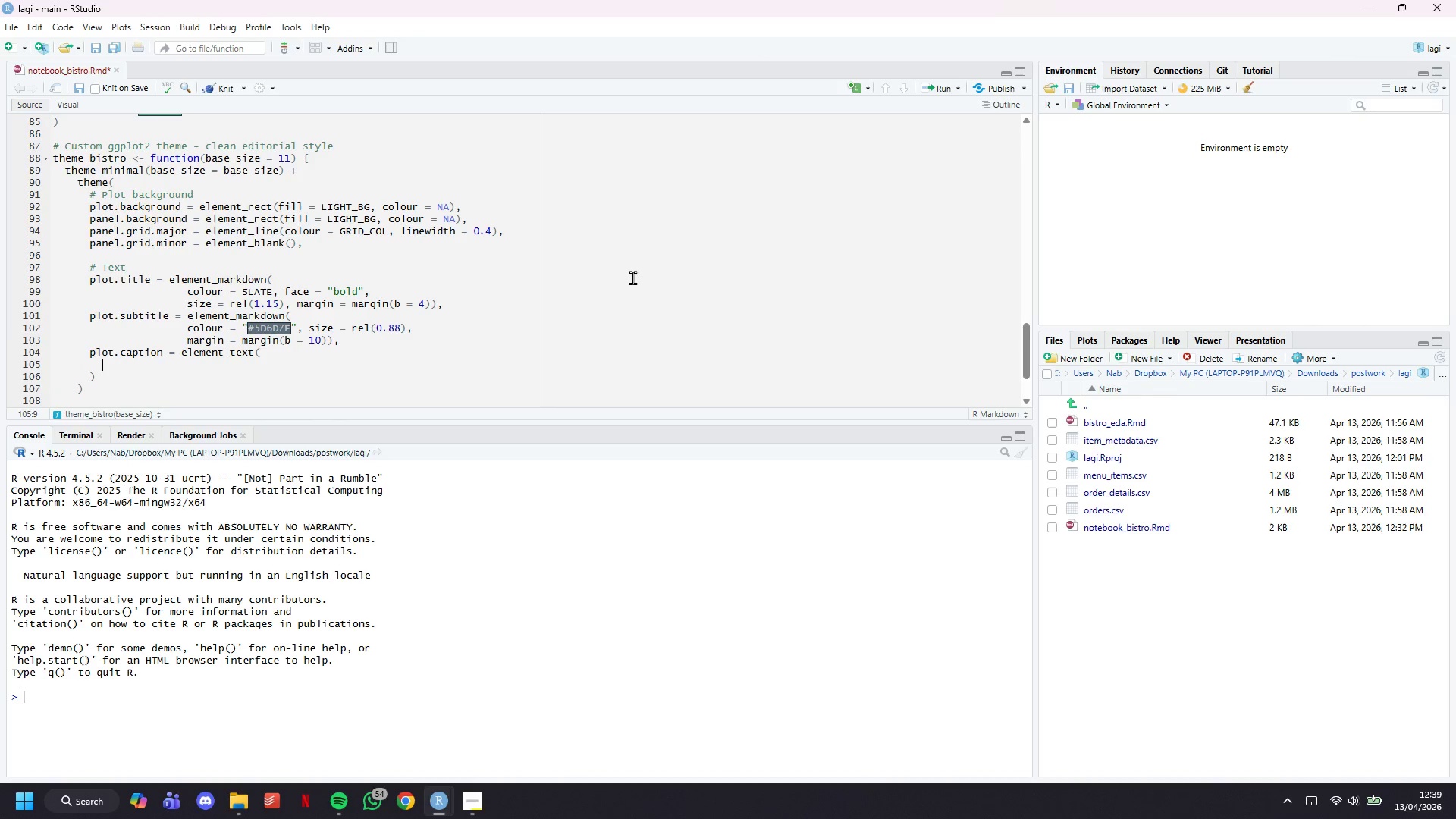 
key(Enter)
 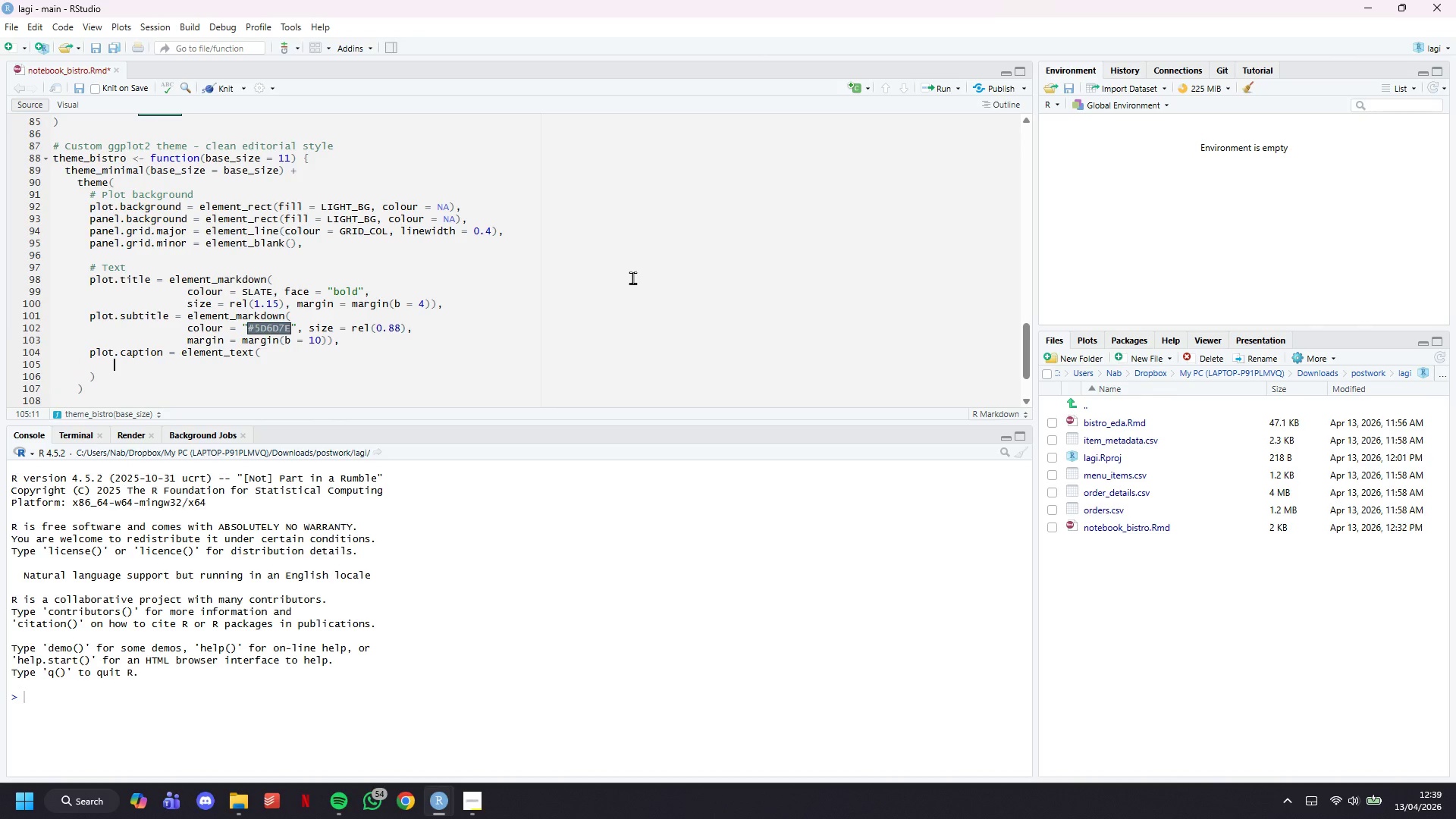 
key(Tab)
key(Tab)
key(Tab)
key(Tab)
key(Tab)
key(Tab)
key(Tab)
type(colour = )
 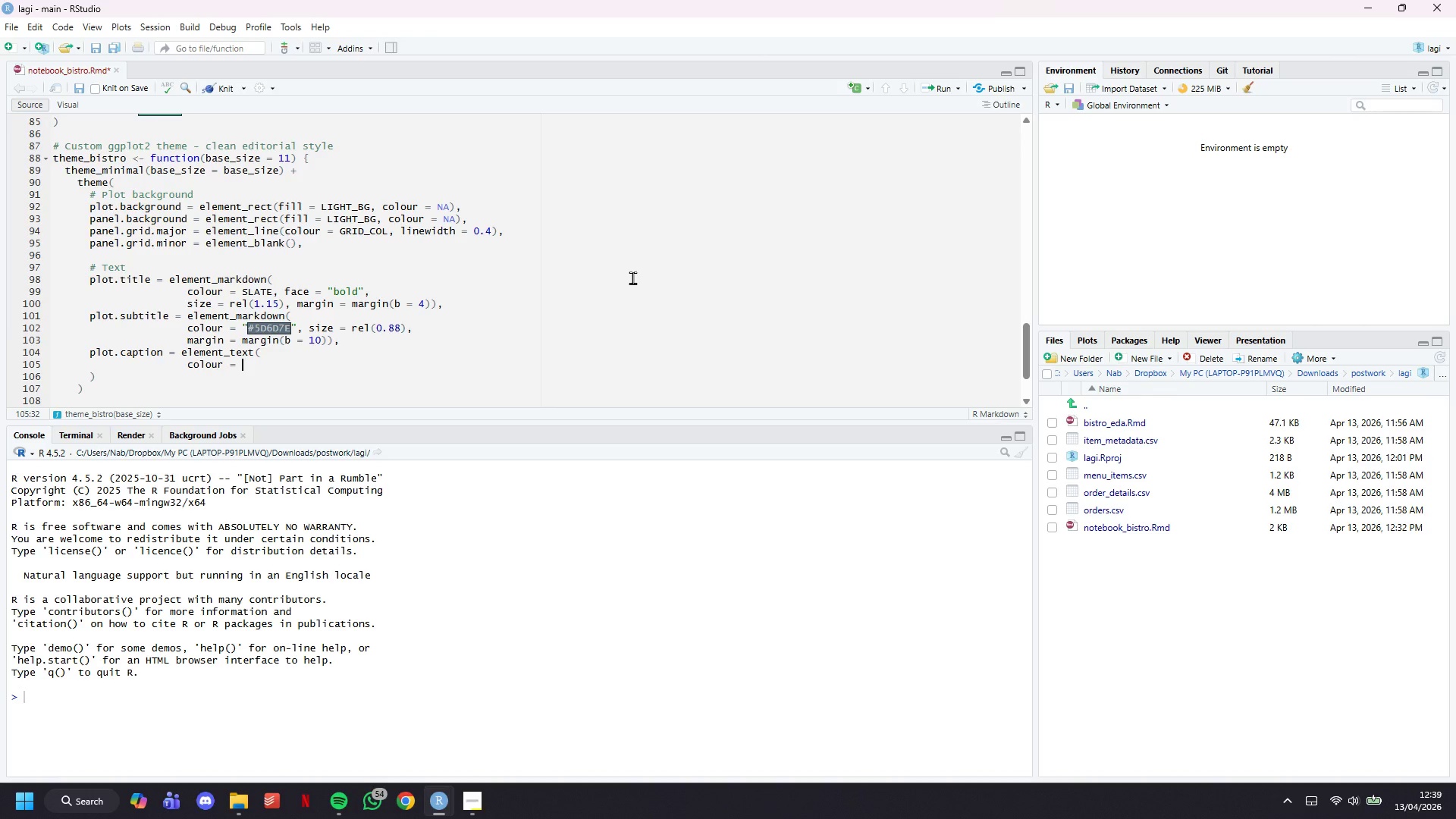 
wait(8.55)
 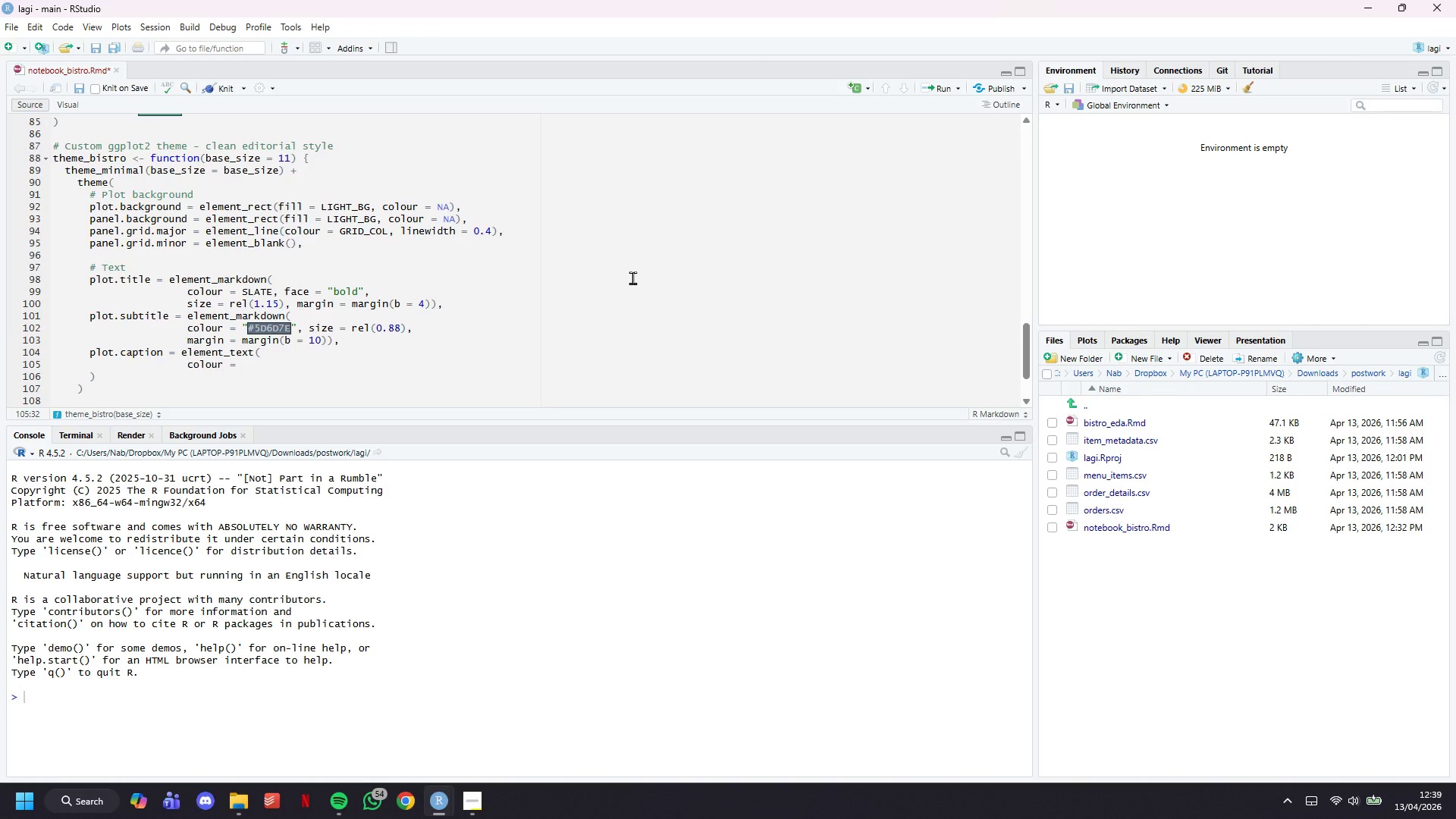 
type("#95a5a6)
 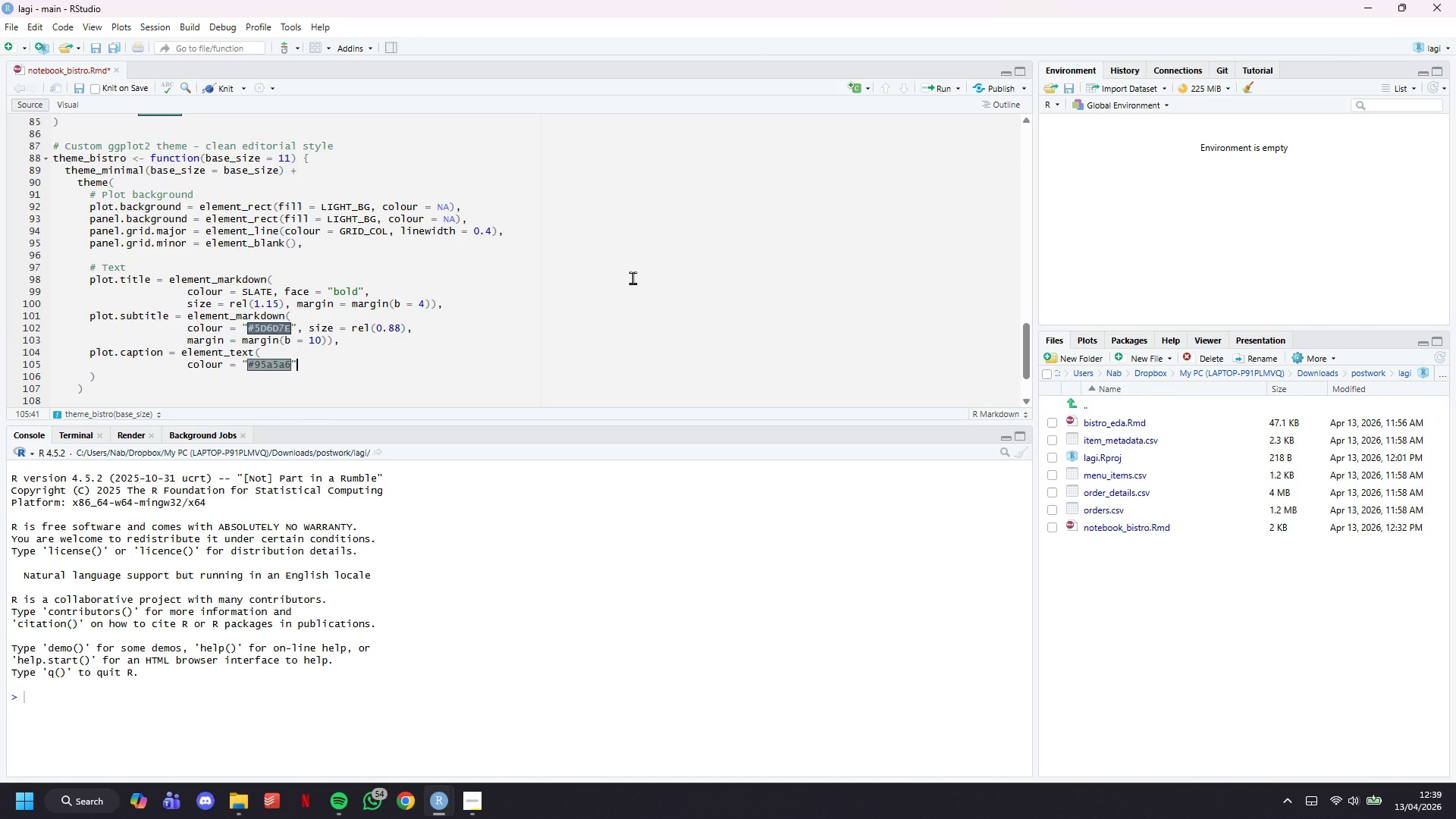 
key(ArrowRight)
 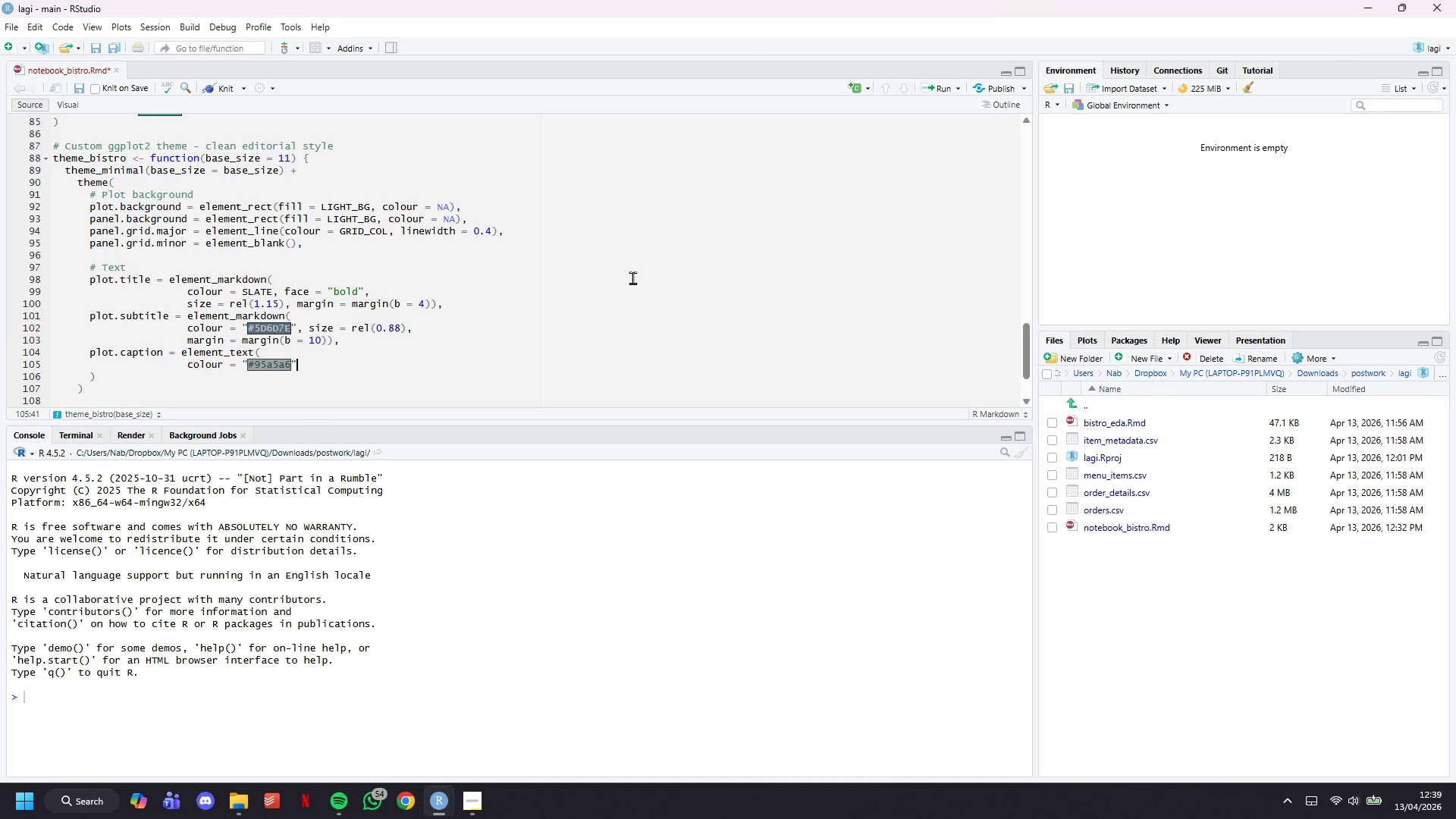 
type(, size = rel(0.75)
 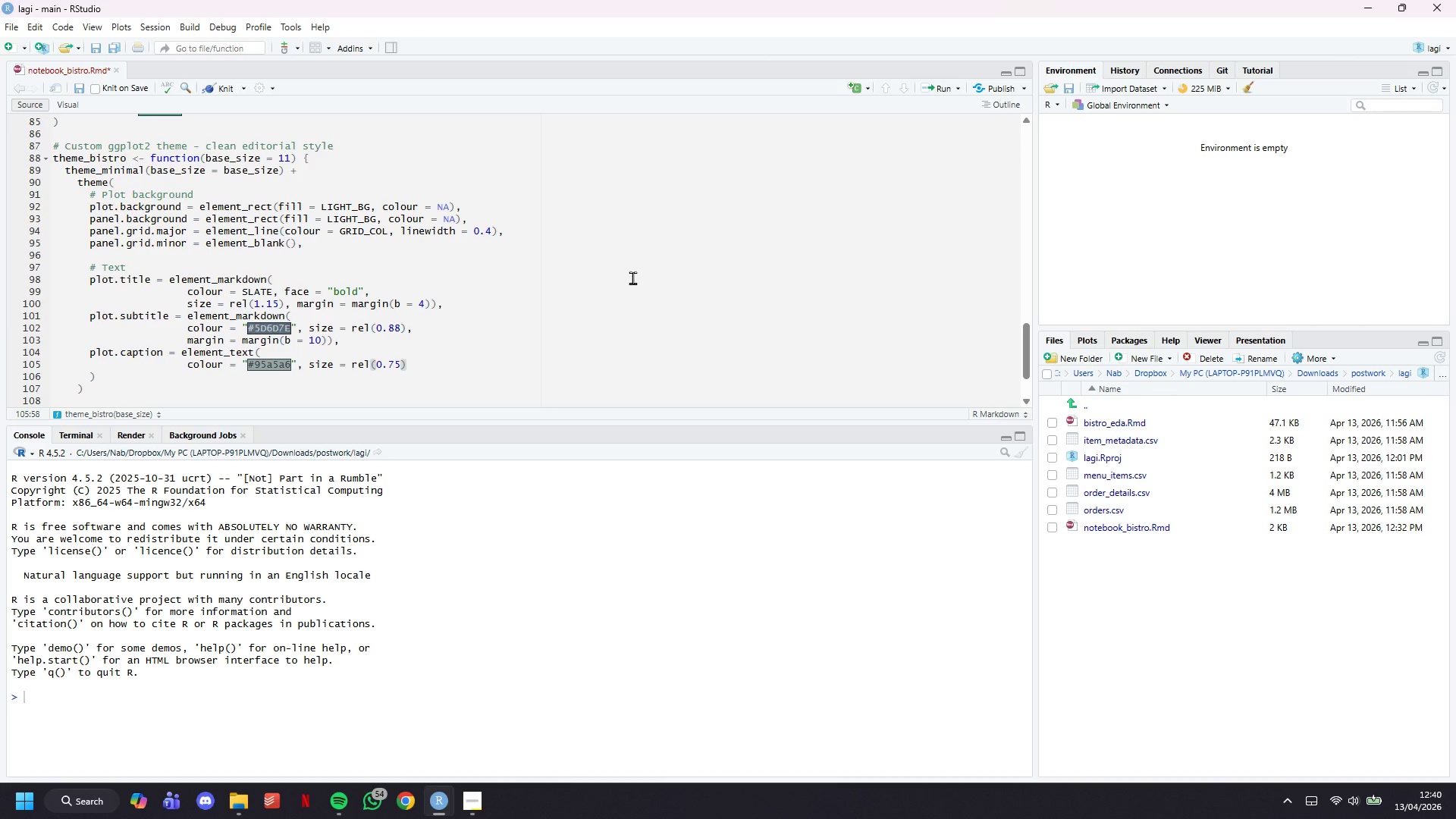 
key(ArrowRight)
 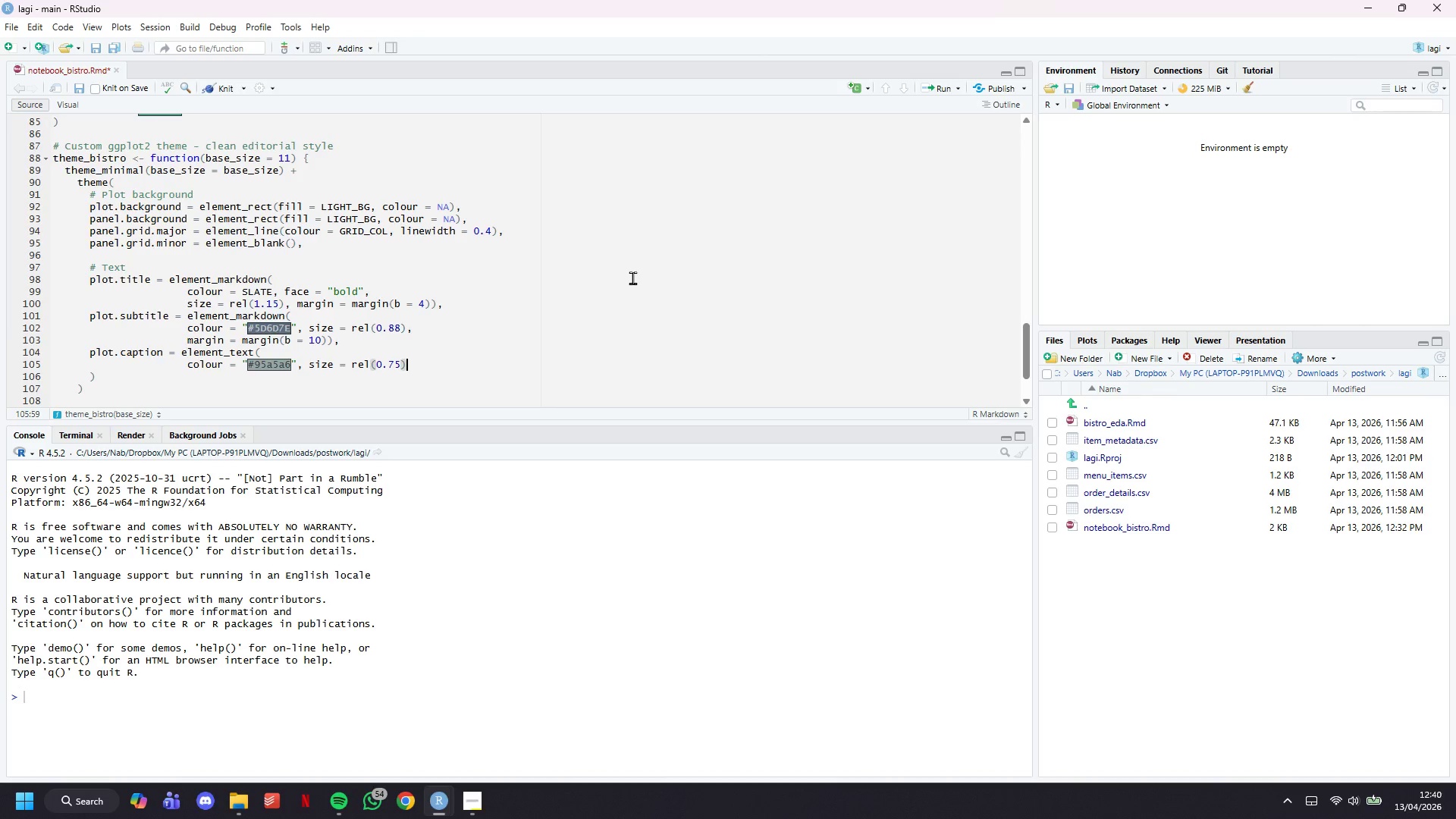 
key(Comma)
 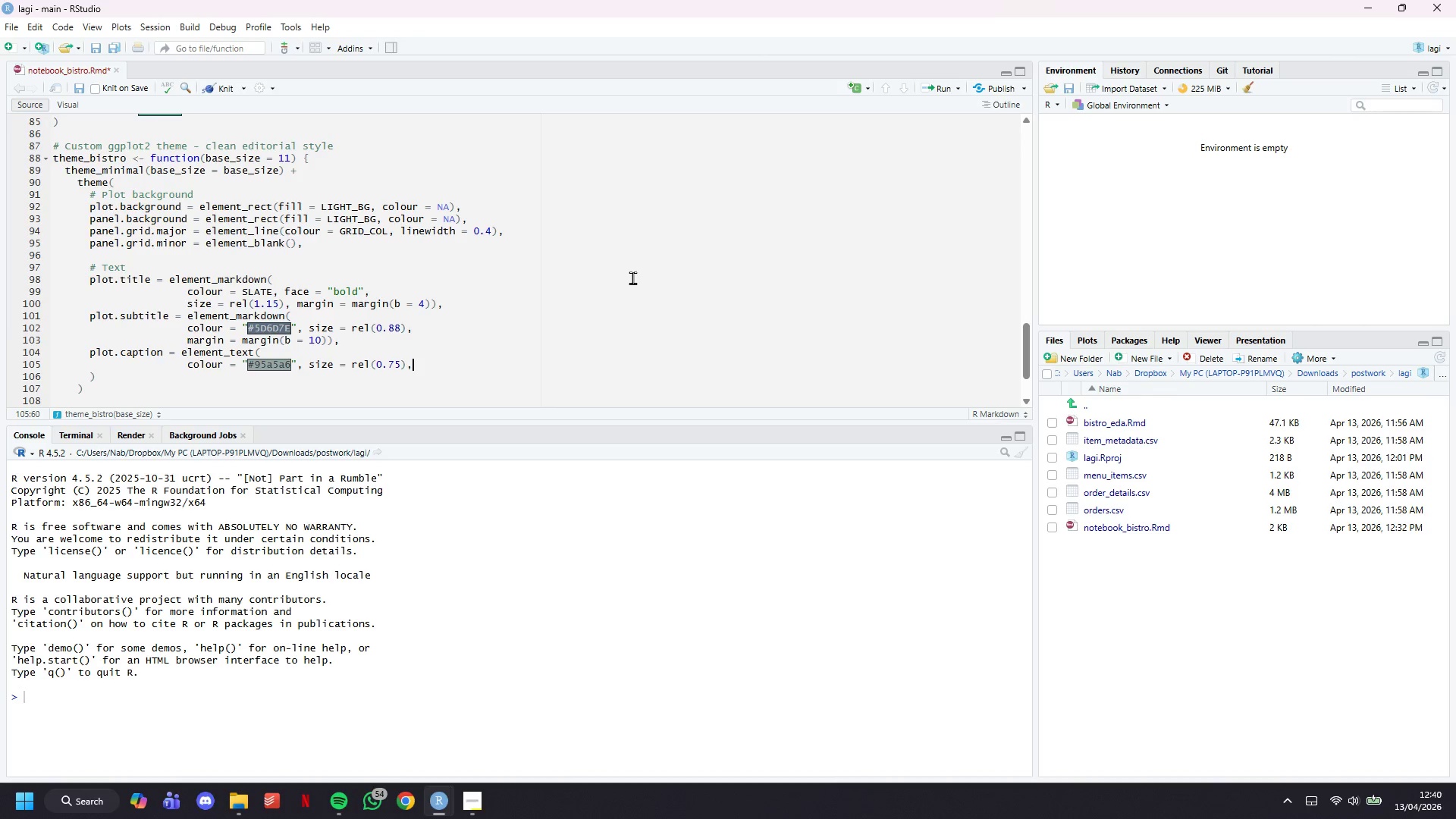 
key(Enter)
 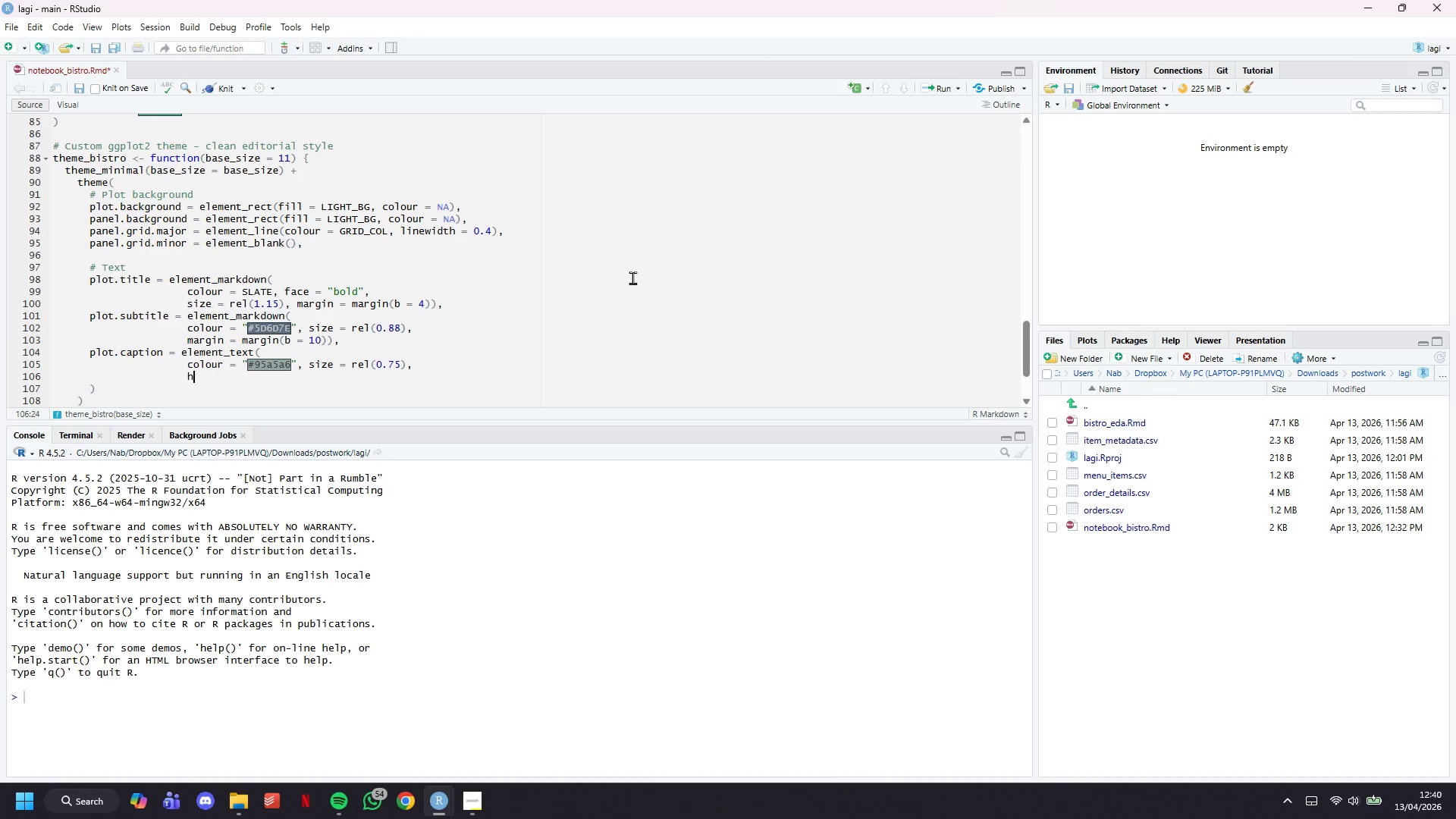 
type(hjust = 1, margin = margin(t=9)
key(Backspace)
type(8)
 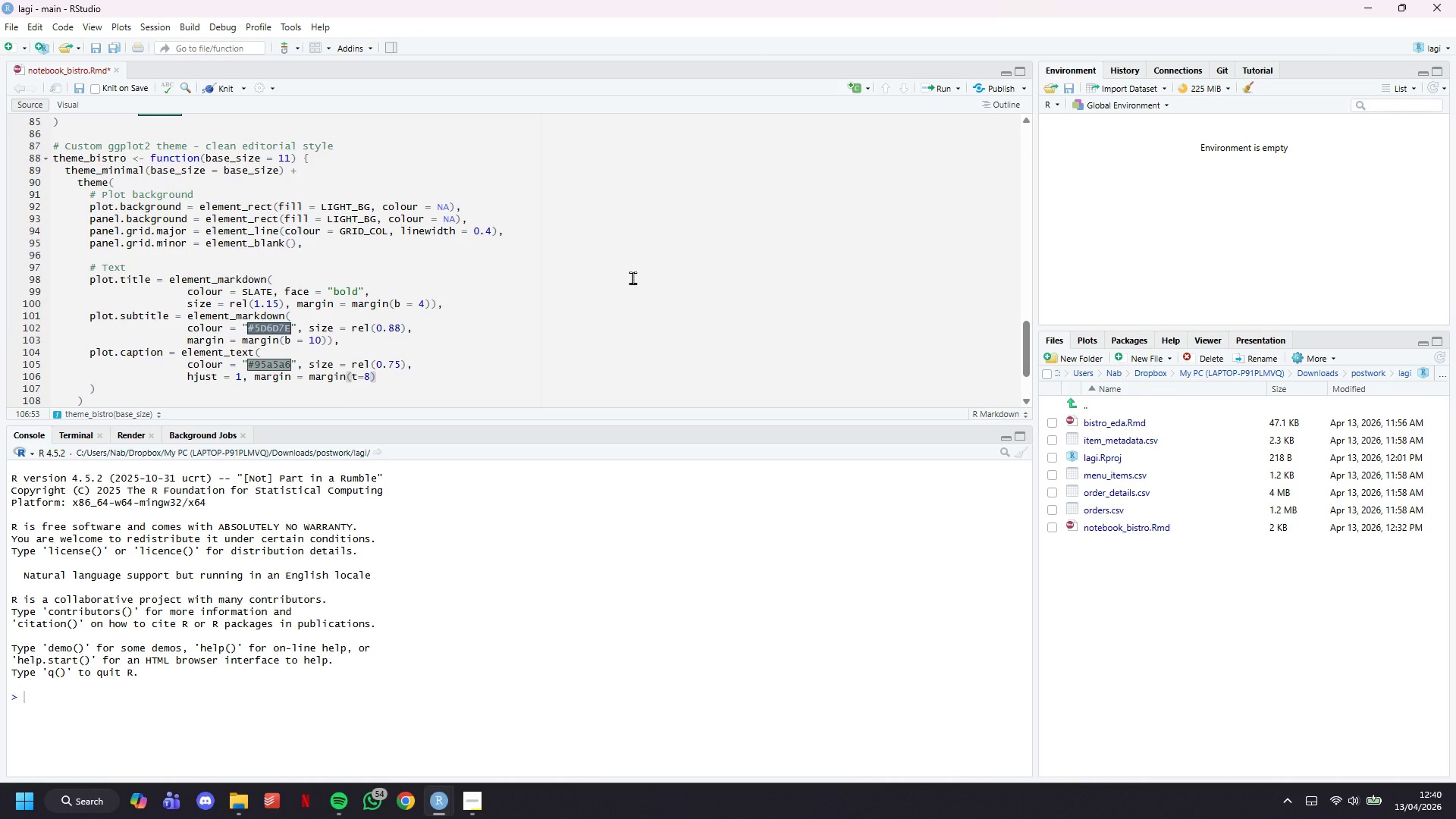 
key(ArrowRight)
 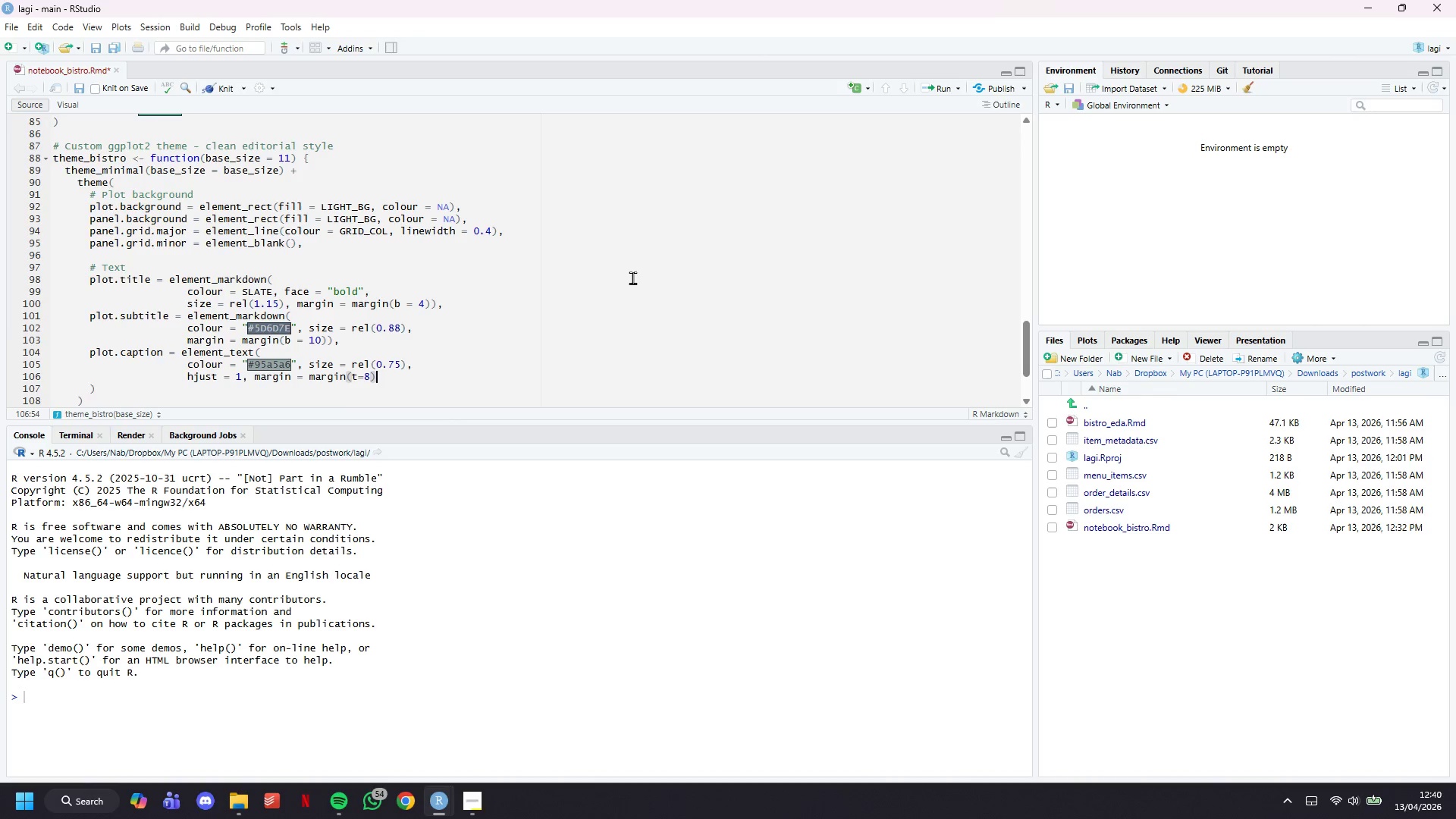 
key(ArrowDown)
 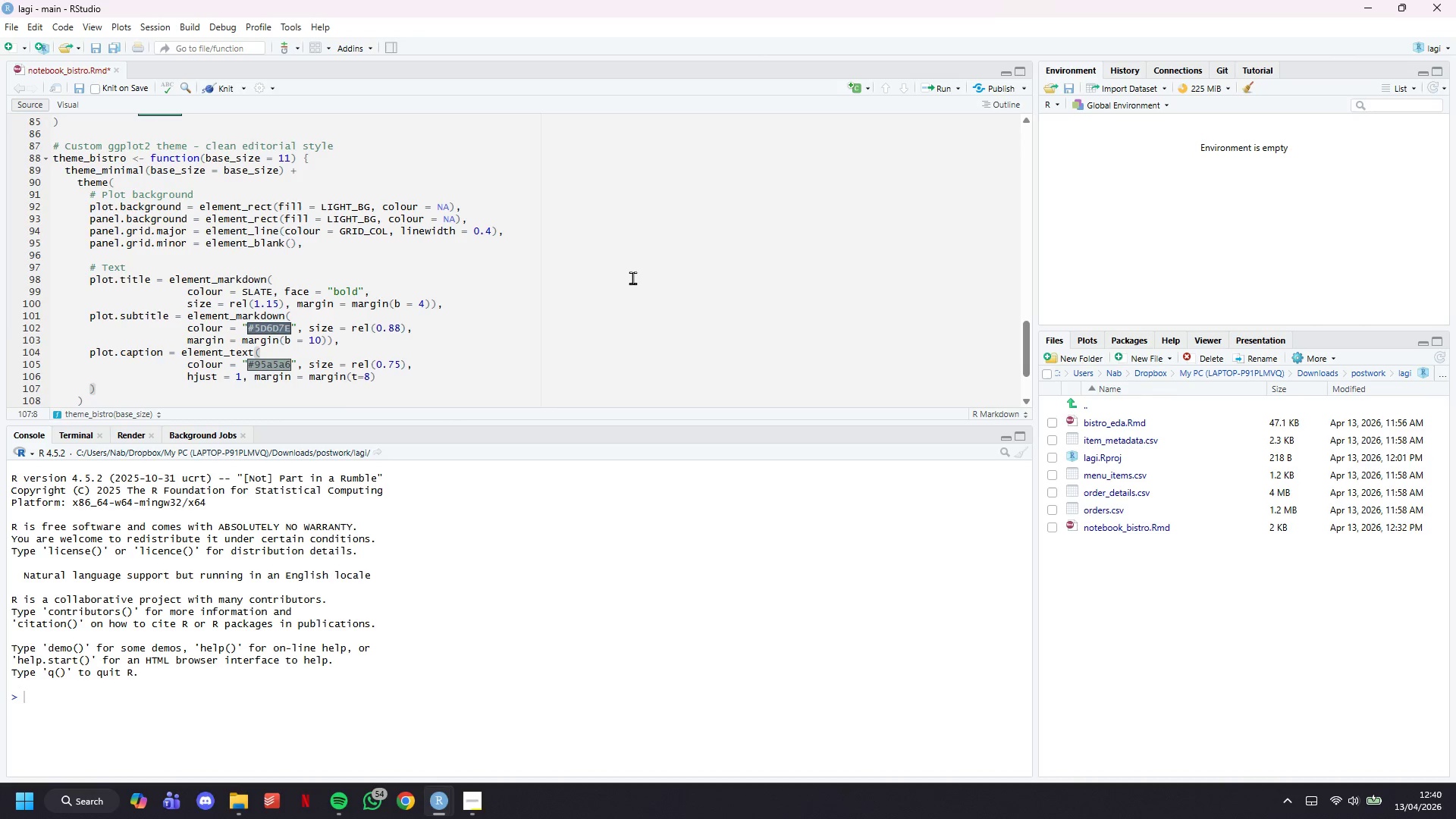 
key(ArrowUp)
 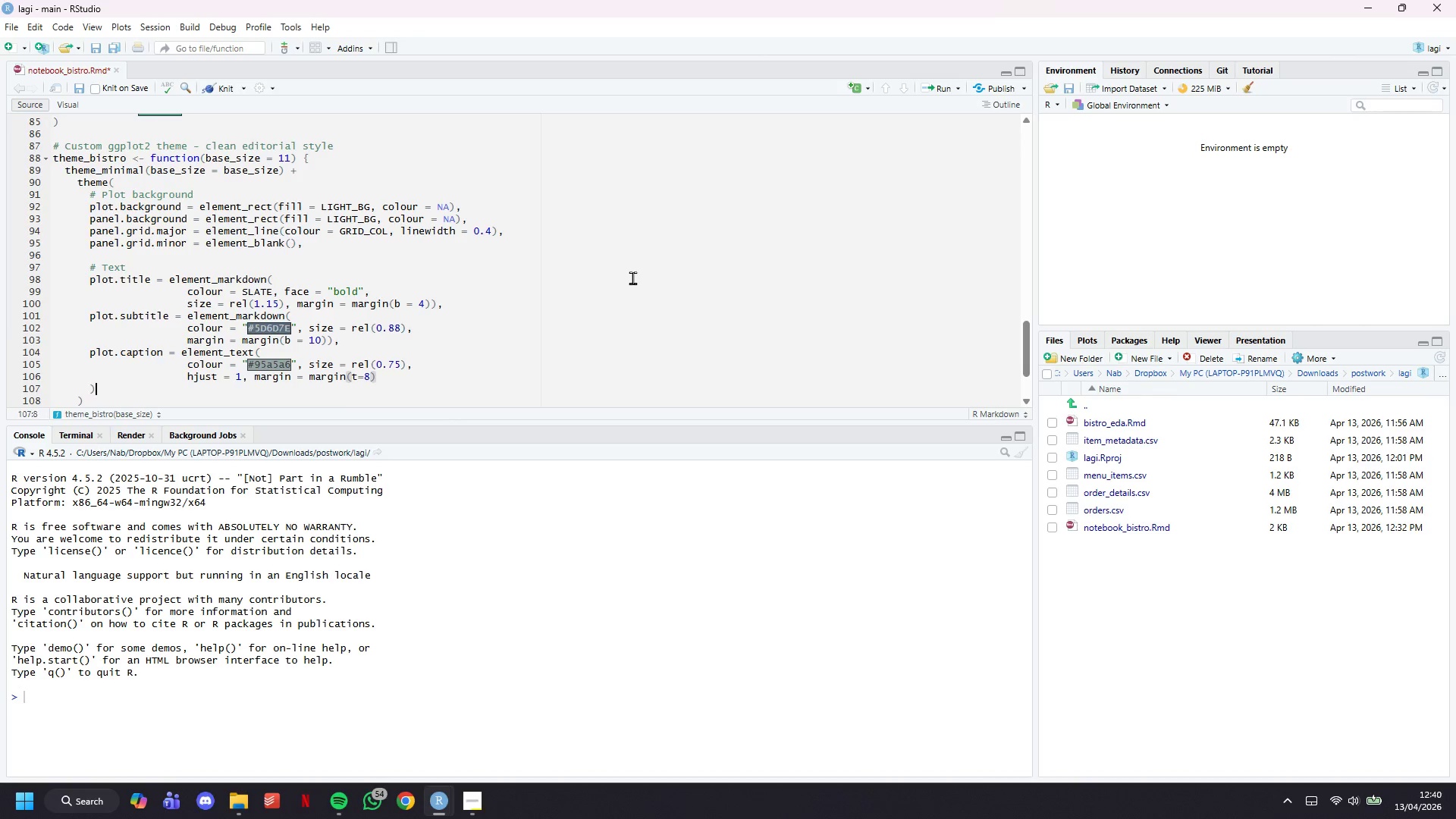 
key(ArrowDown)
 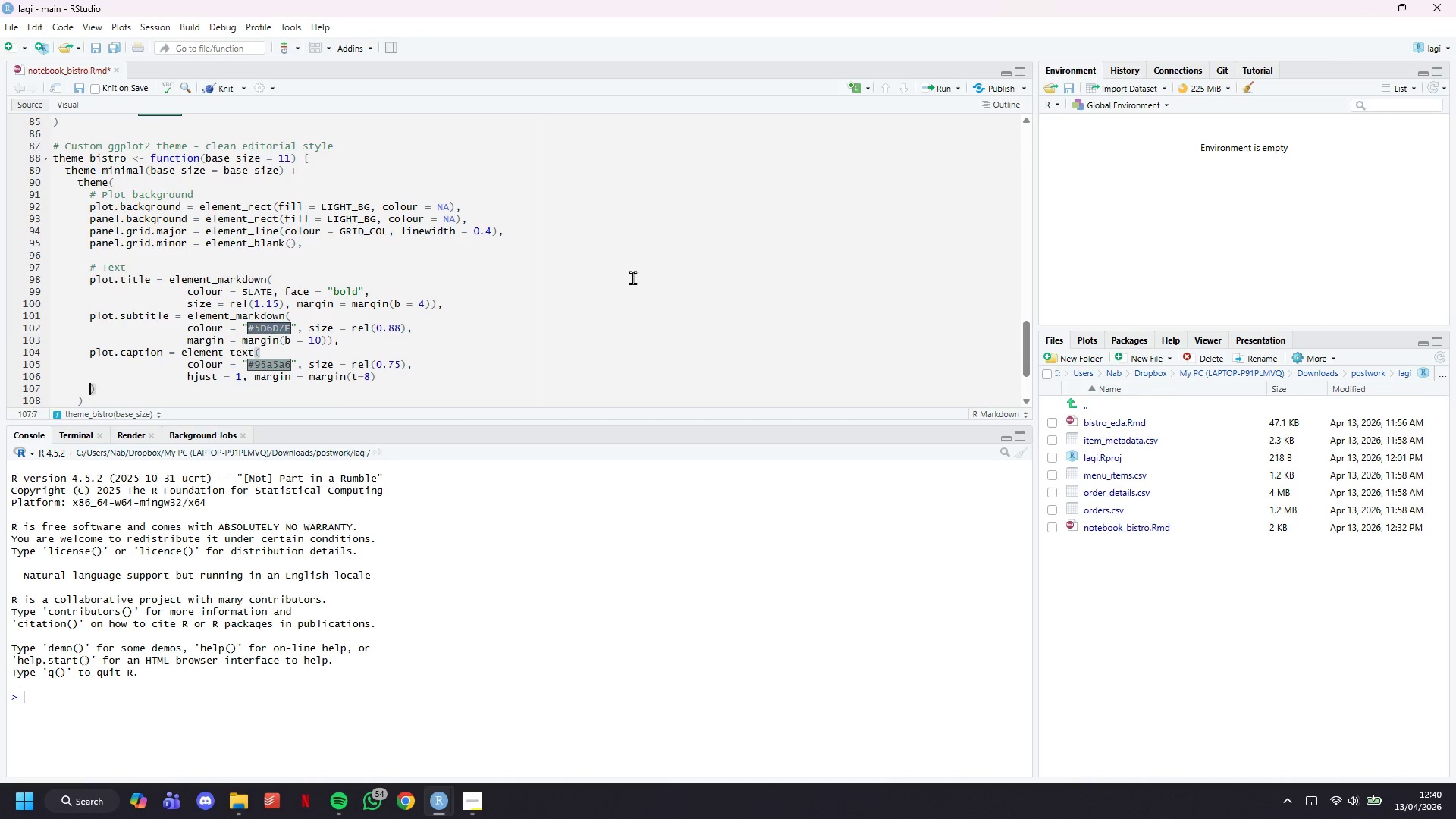 
key(ArrowLeft)
 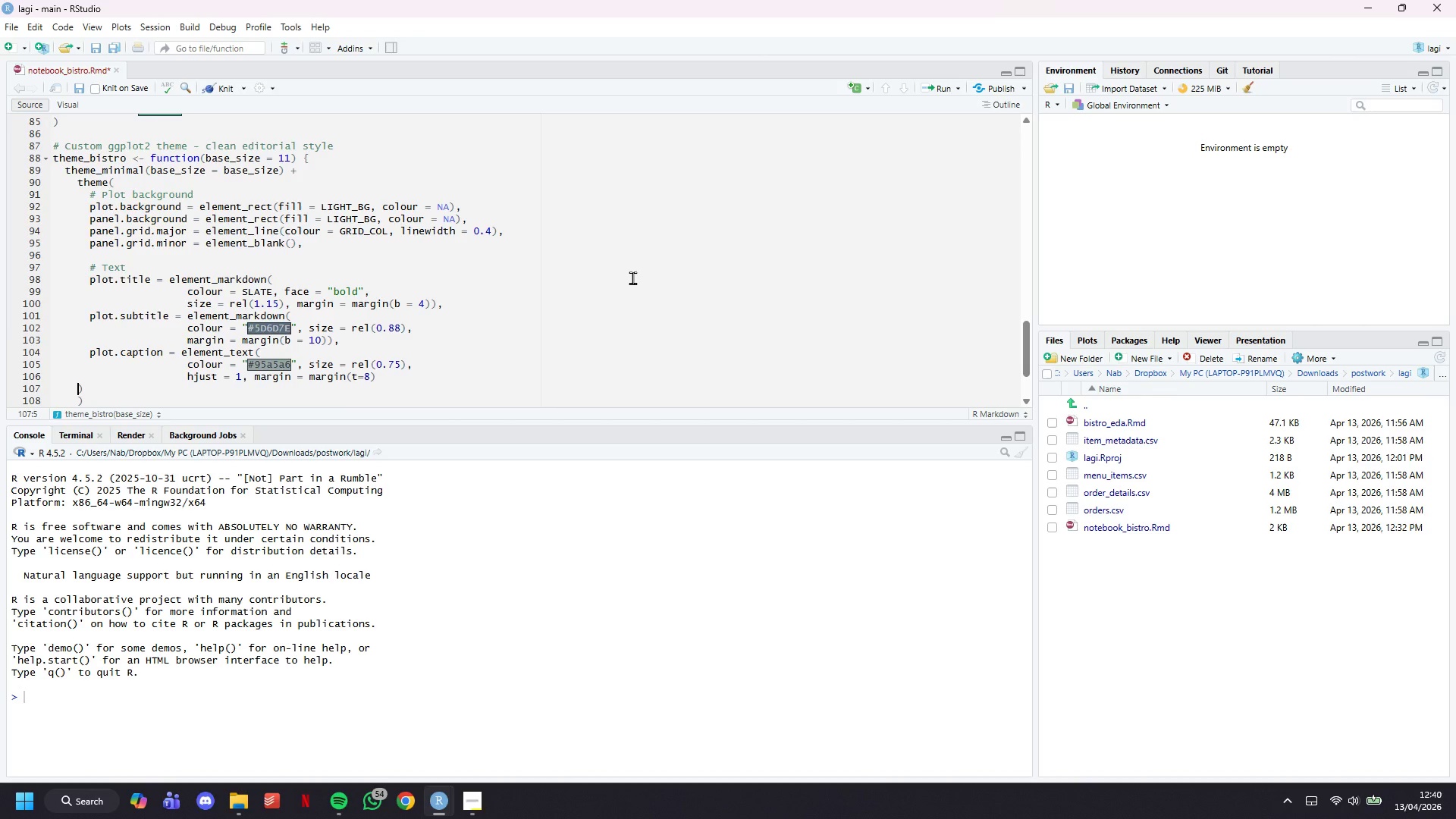 
key(Backspace)
 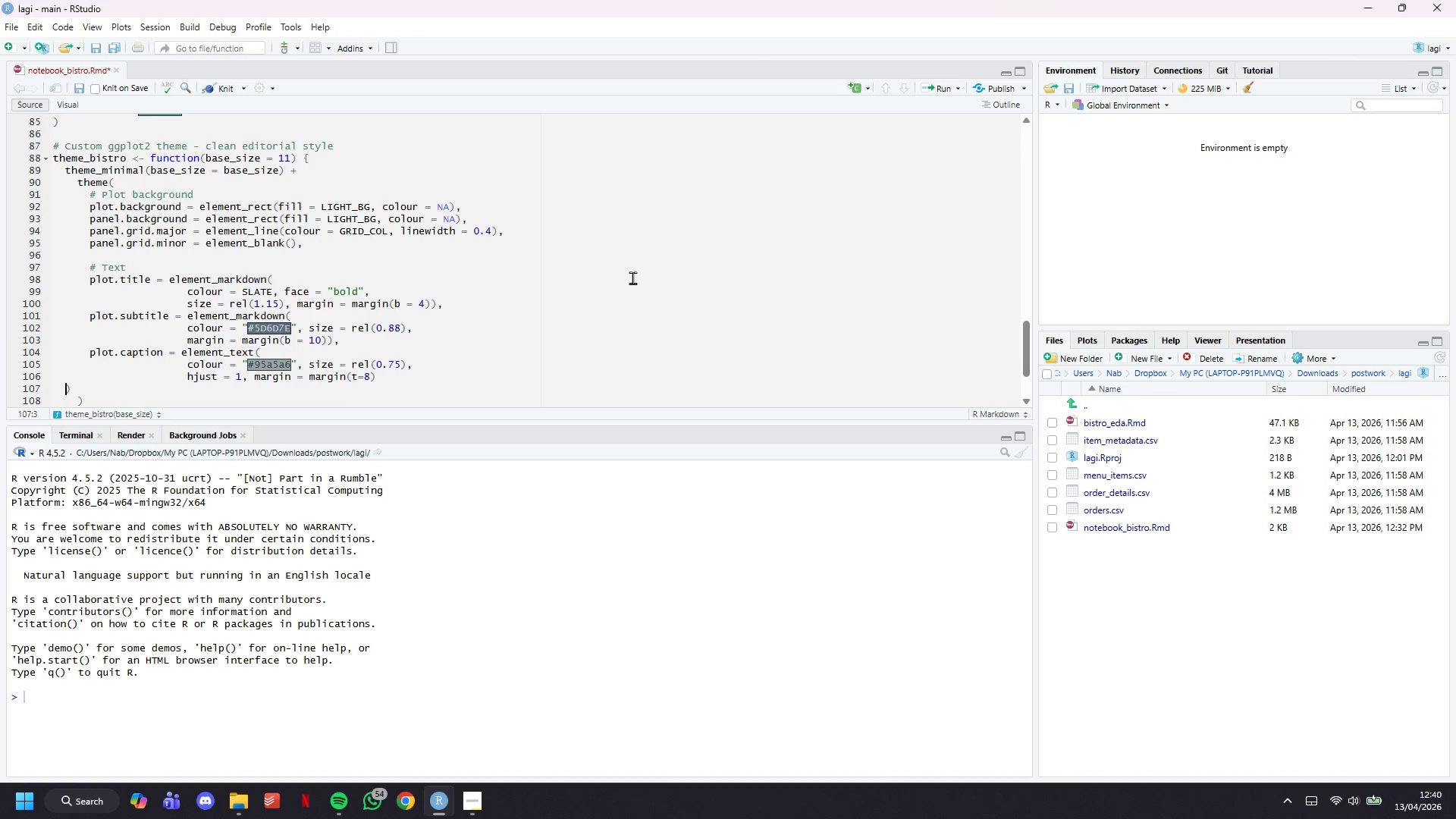 
key(Backspace)
 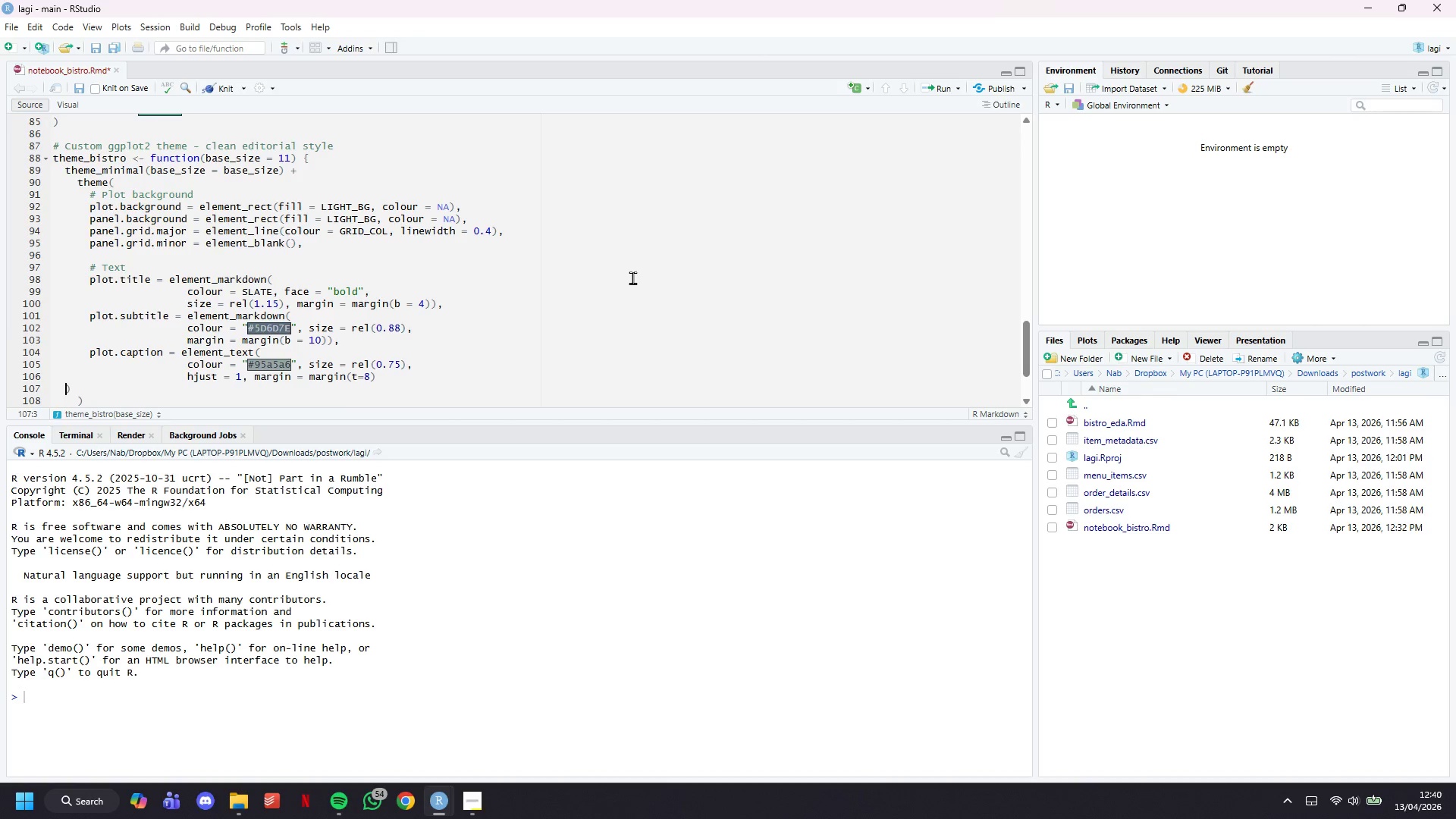 
key(Backspace)
 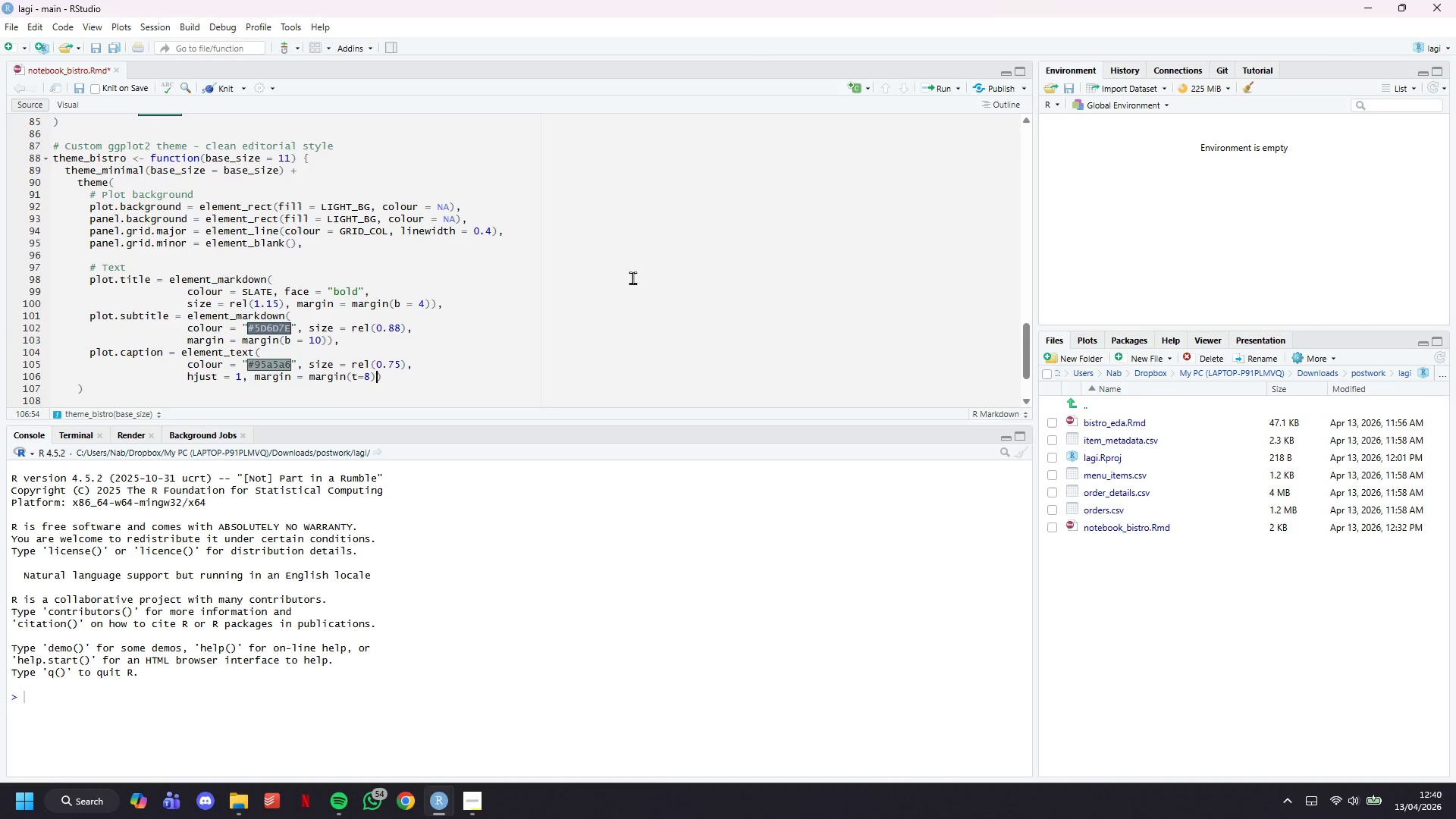 
key(Backspace)
 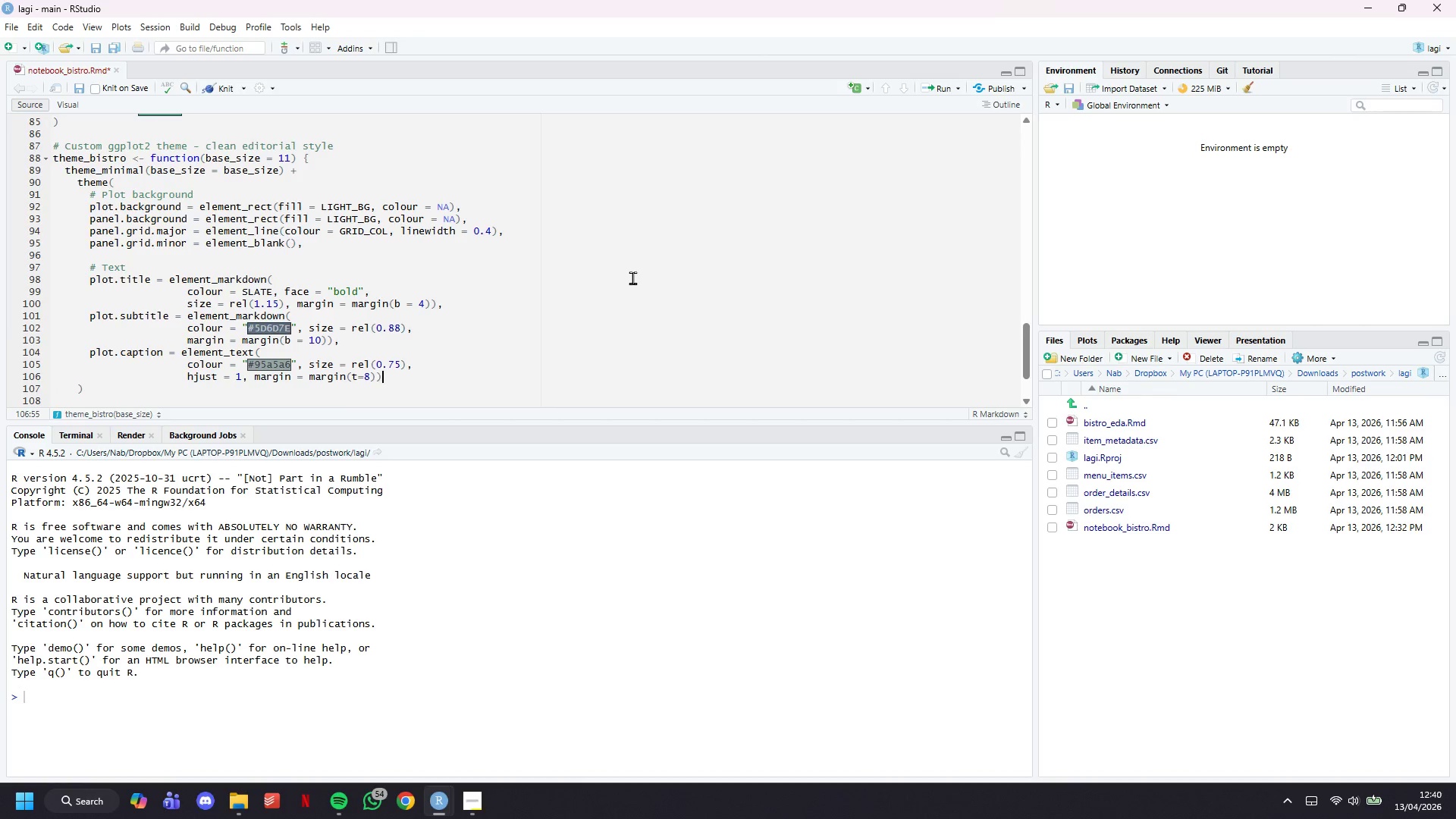 
key(ArrowRight)
 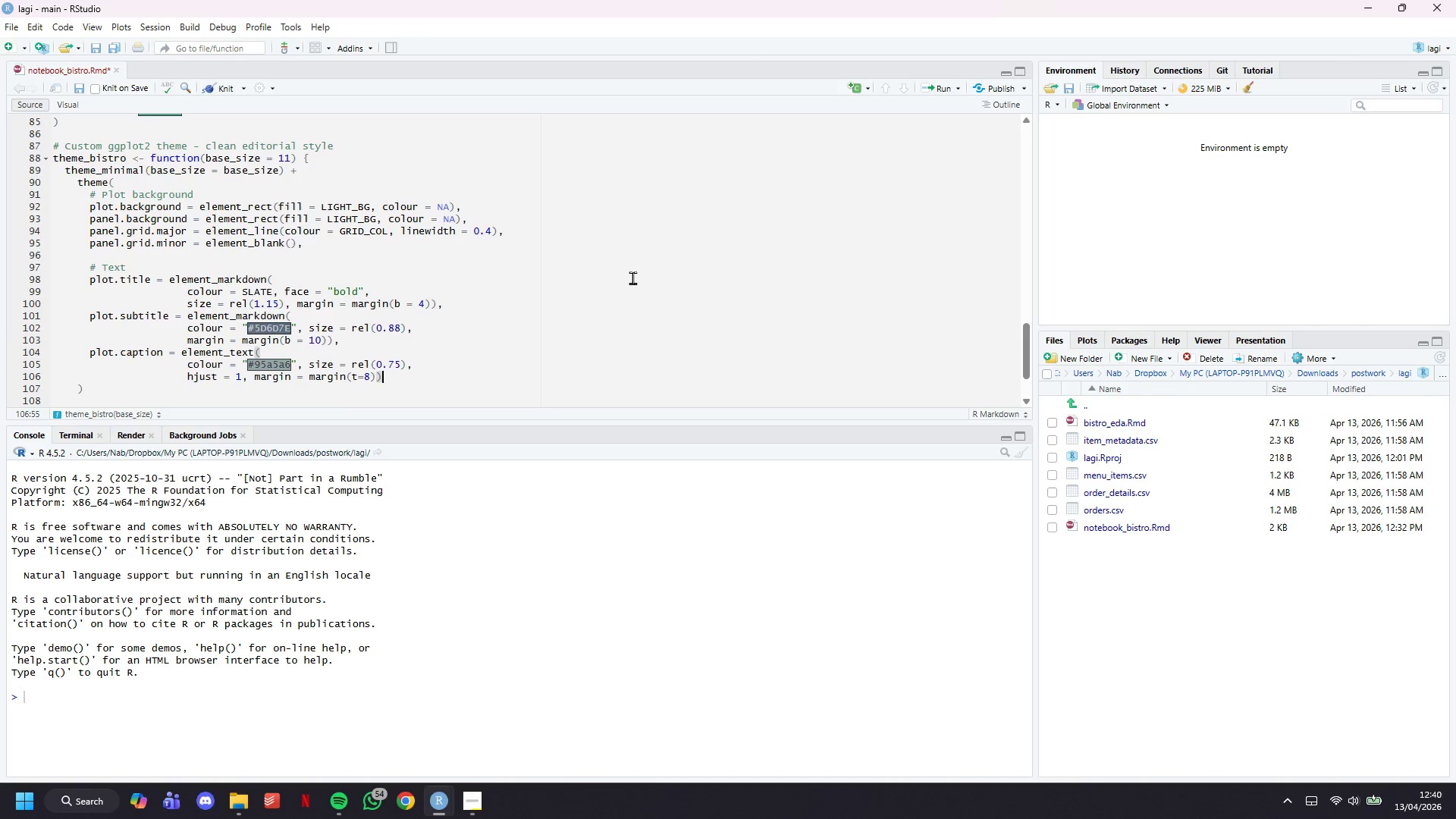 
key(Comma)
 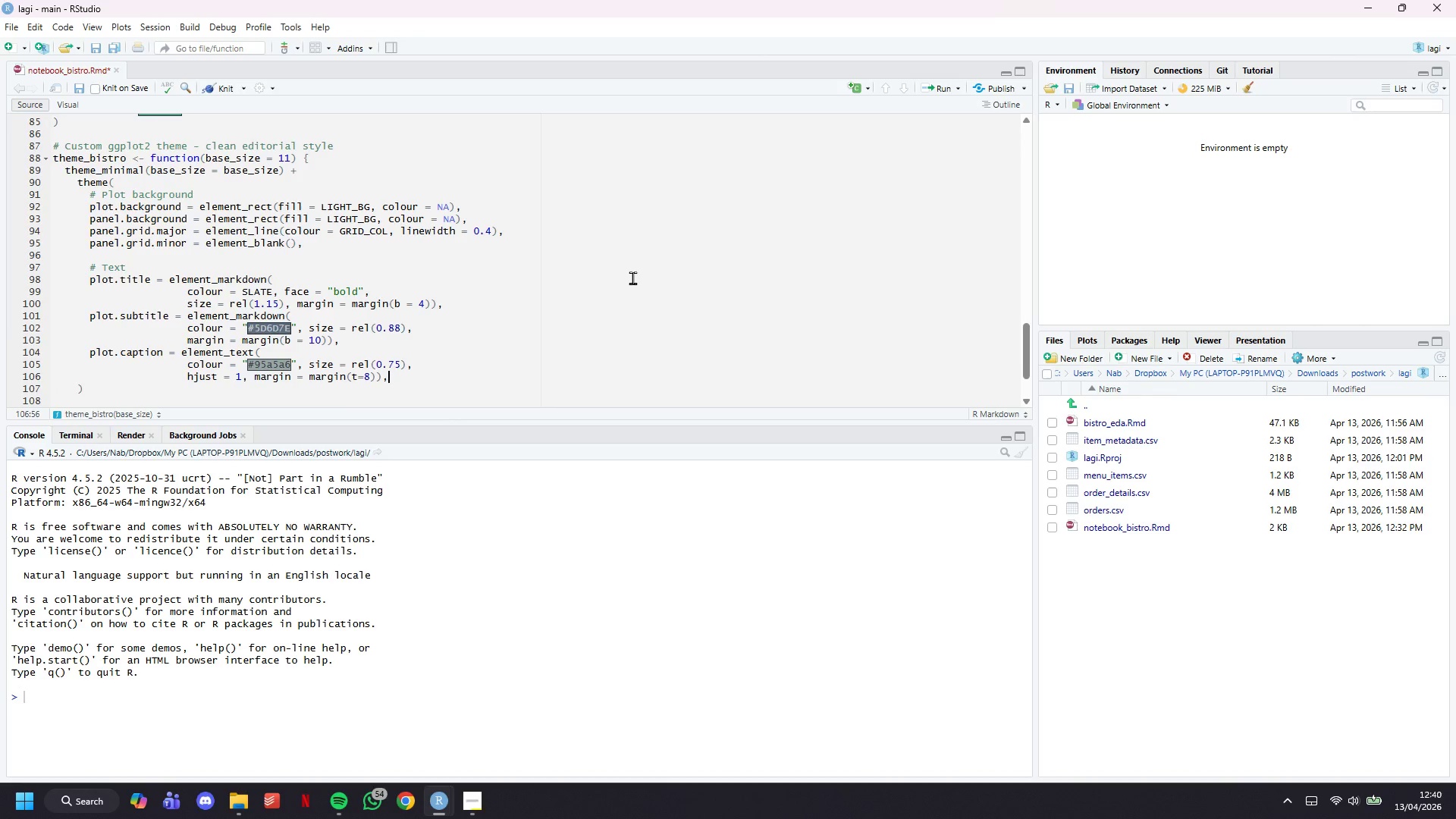 
key(Enter)
 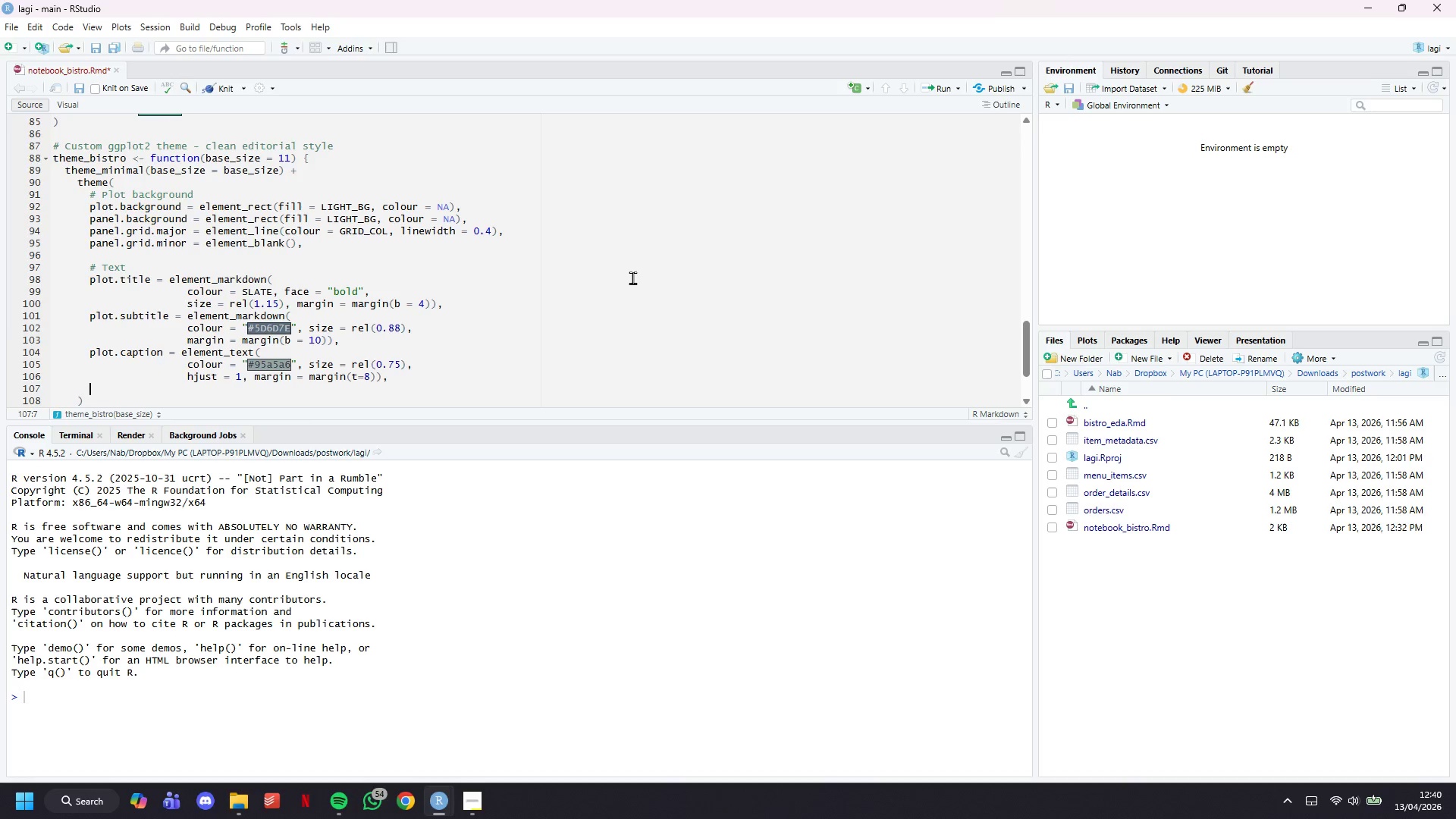 
key(Enter)
 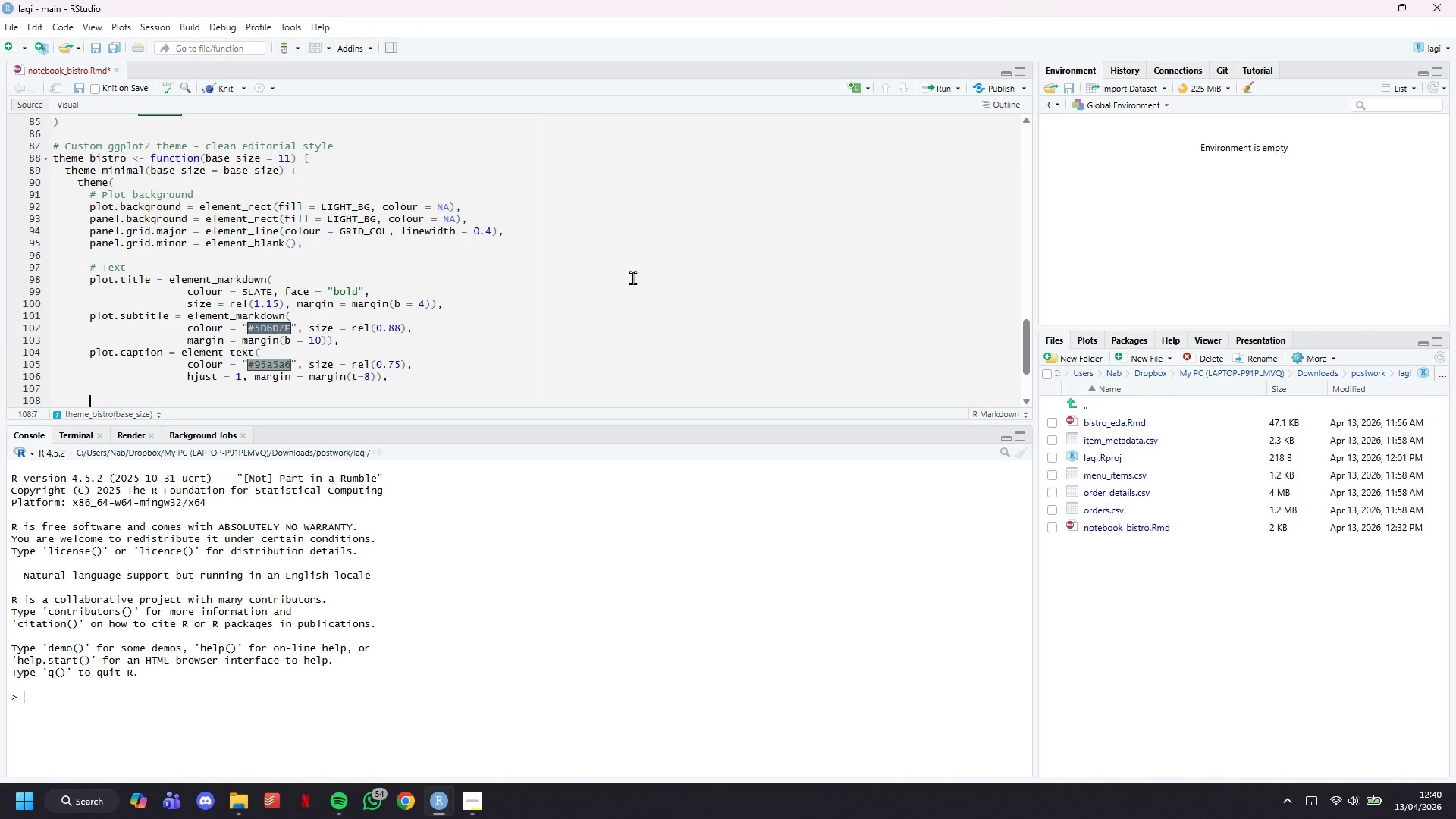 
type(# Axes)
 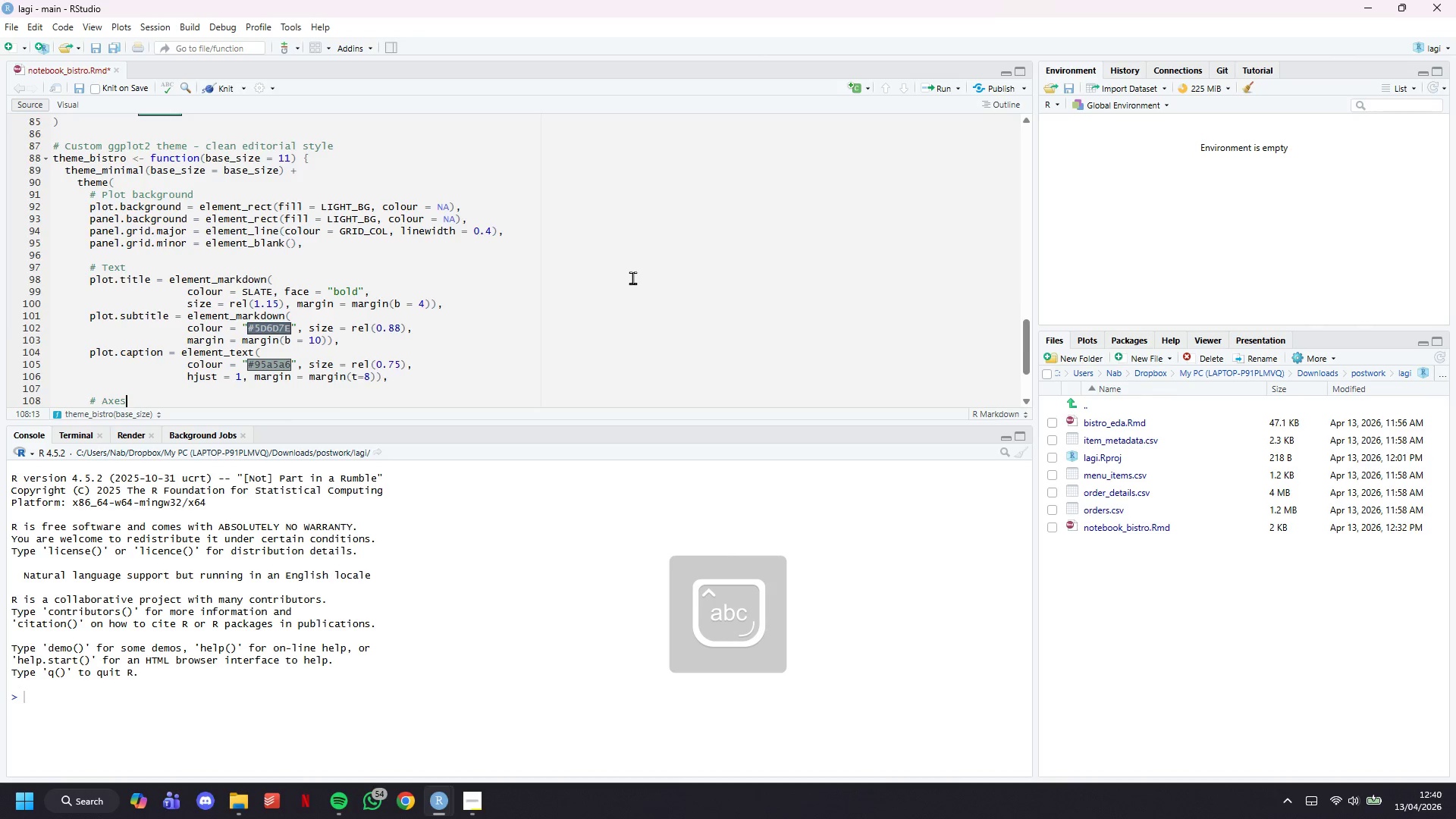 
key(Enter)
 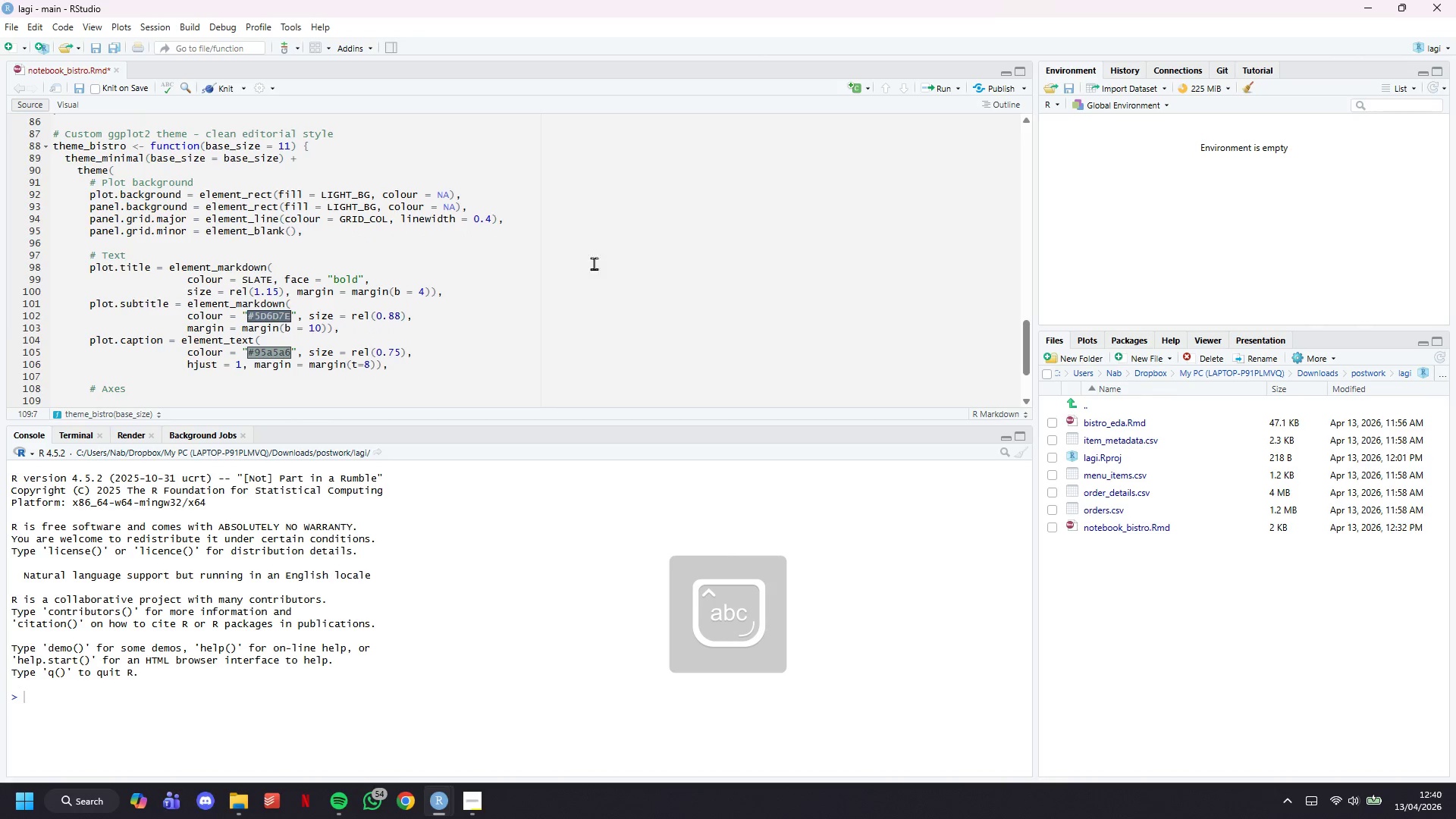 
key(A)
 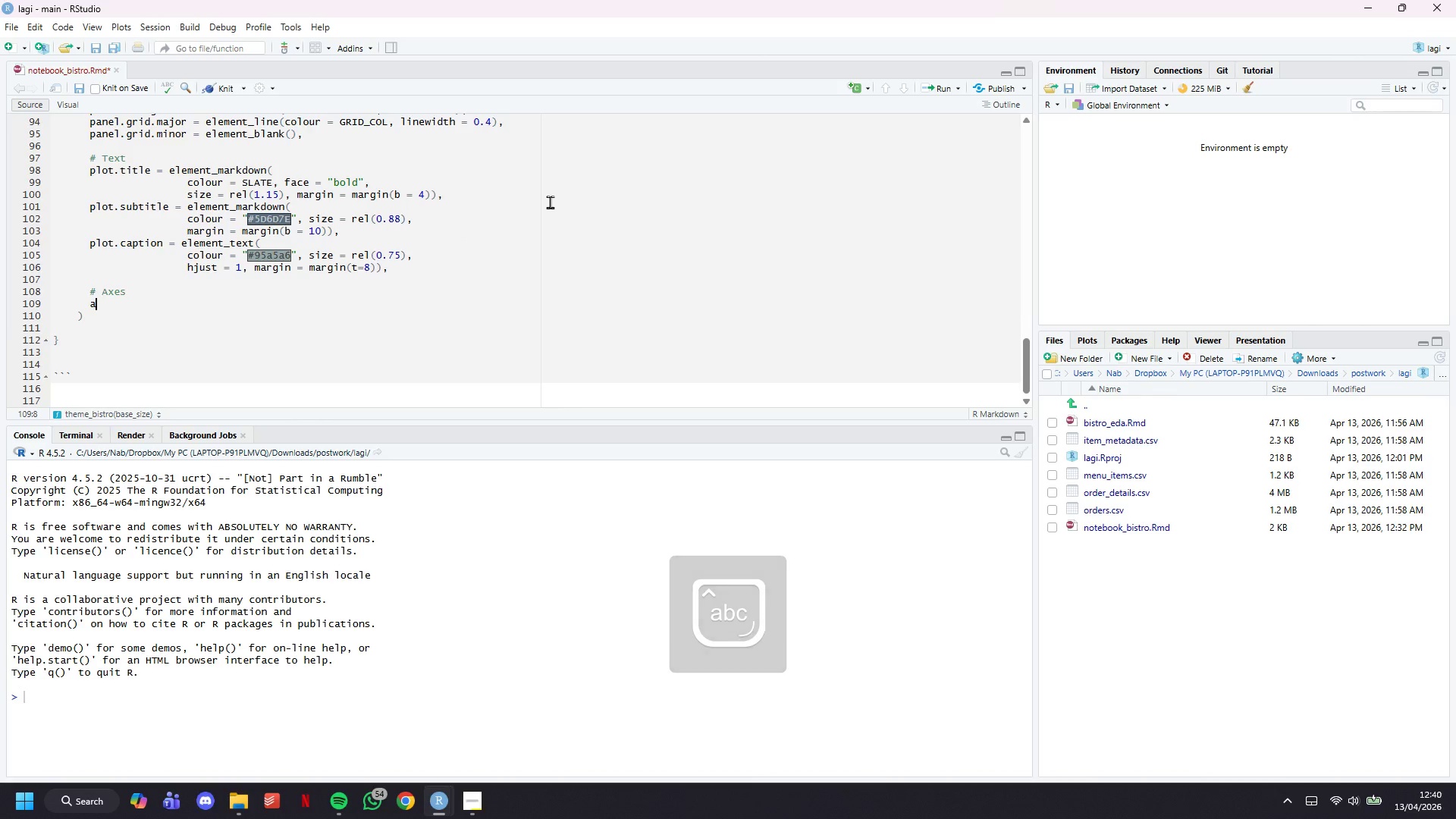 
scroll: coordinate [550, 202], scroll_direction: down, amount: 4.0
 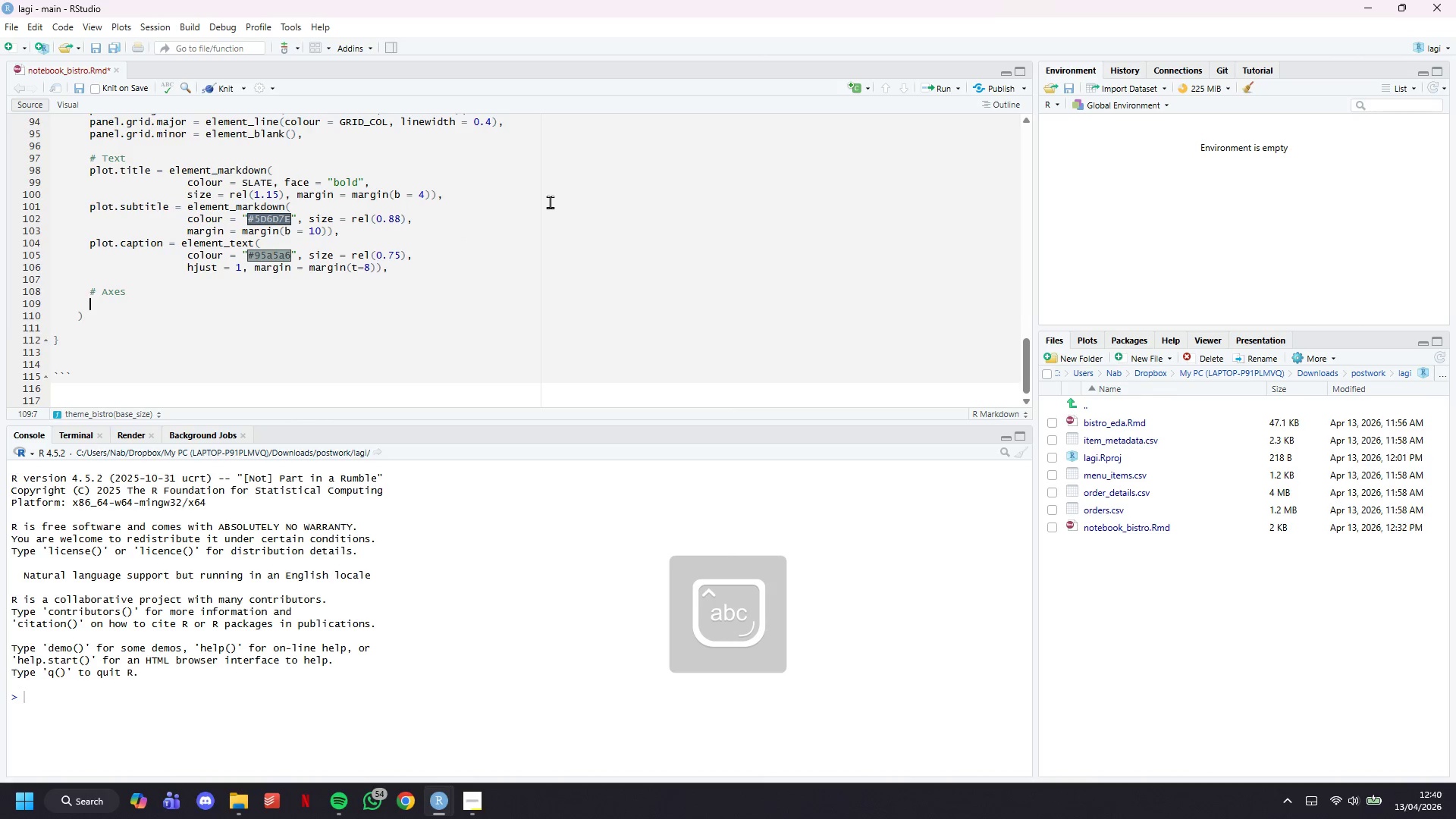 
type(x.title = element_text))
key(Backspace)
type((colour = "#5D6)
 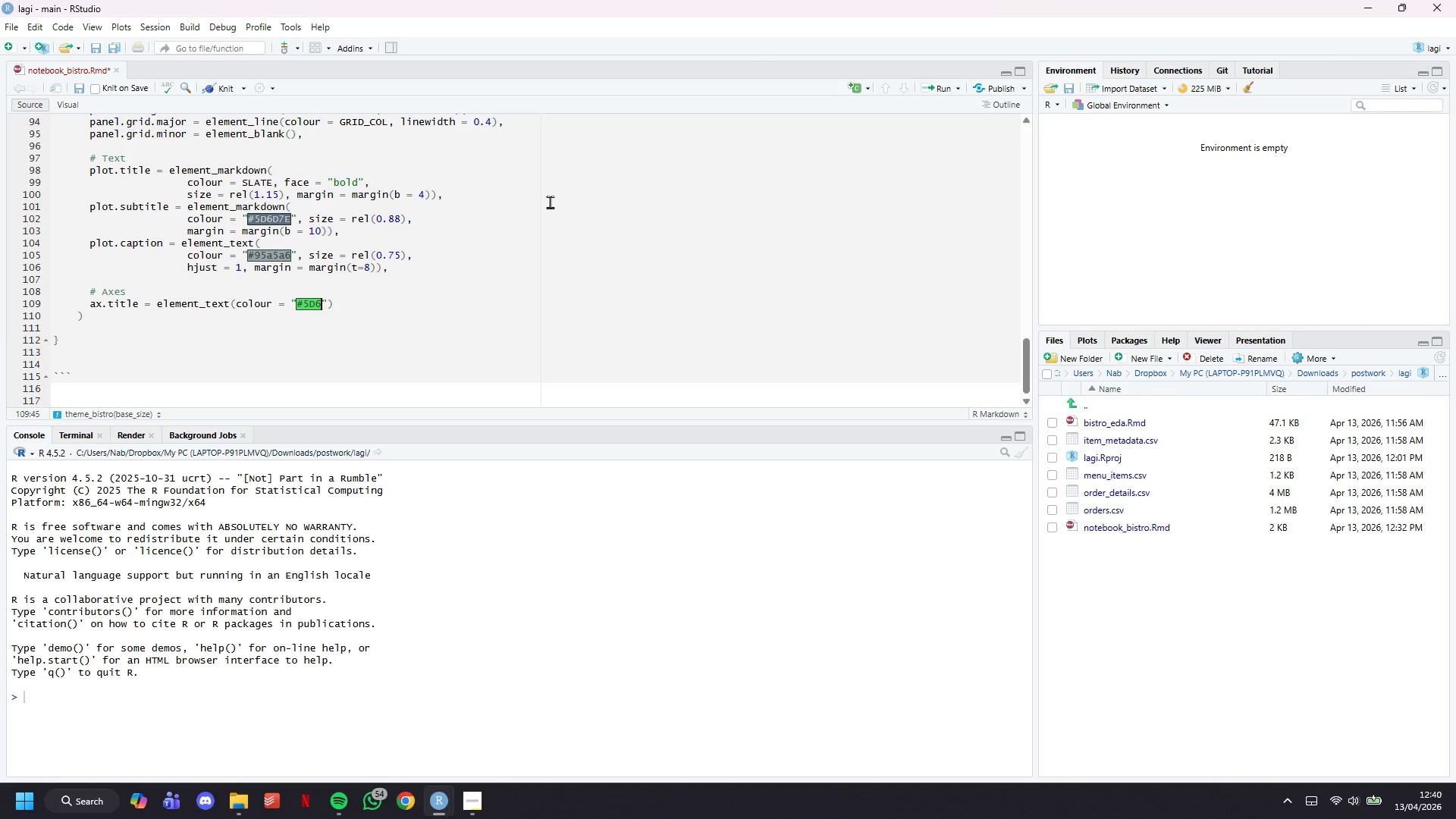 
wait(7.03)
 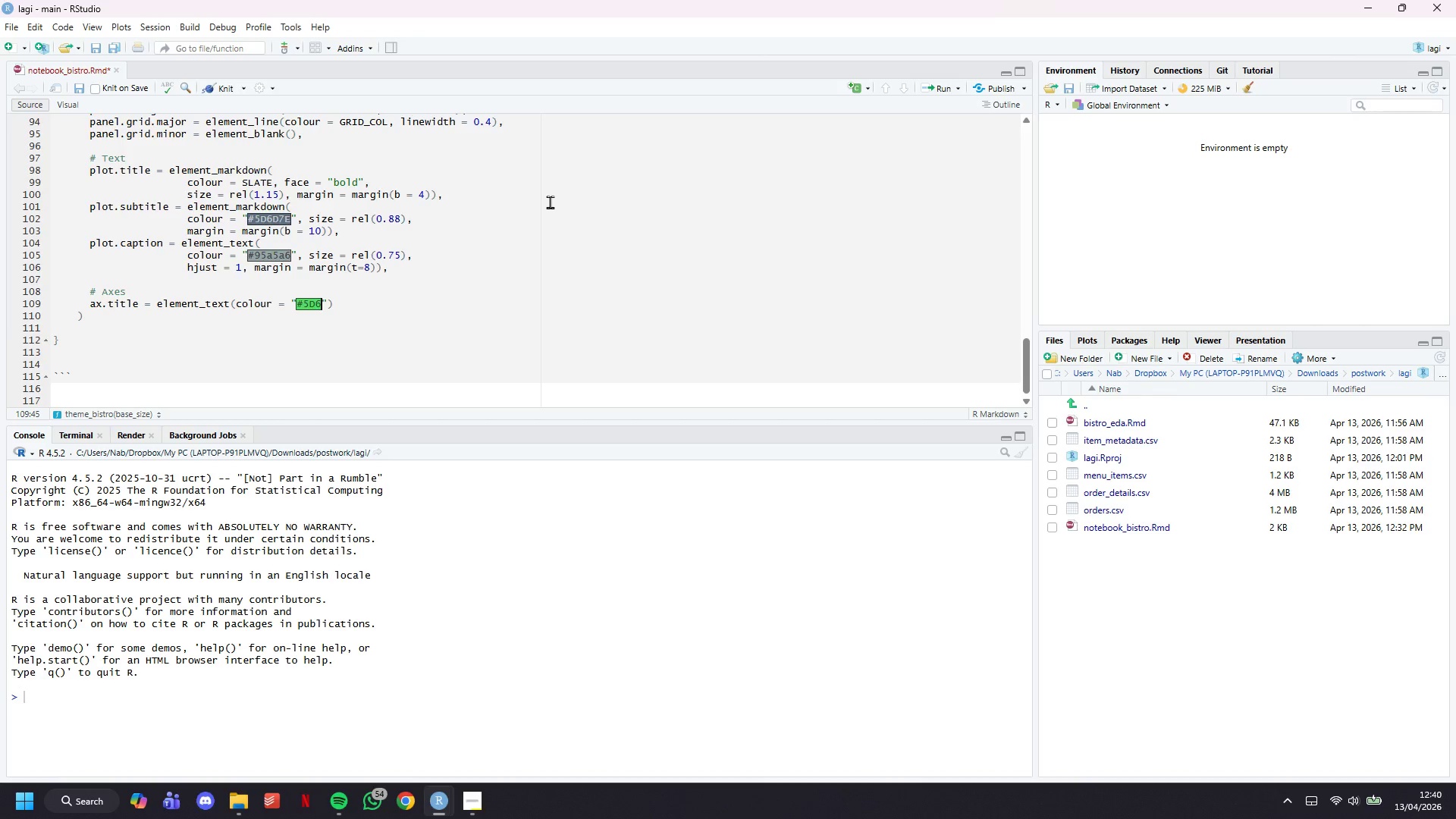 
type(D7E)
 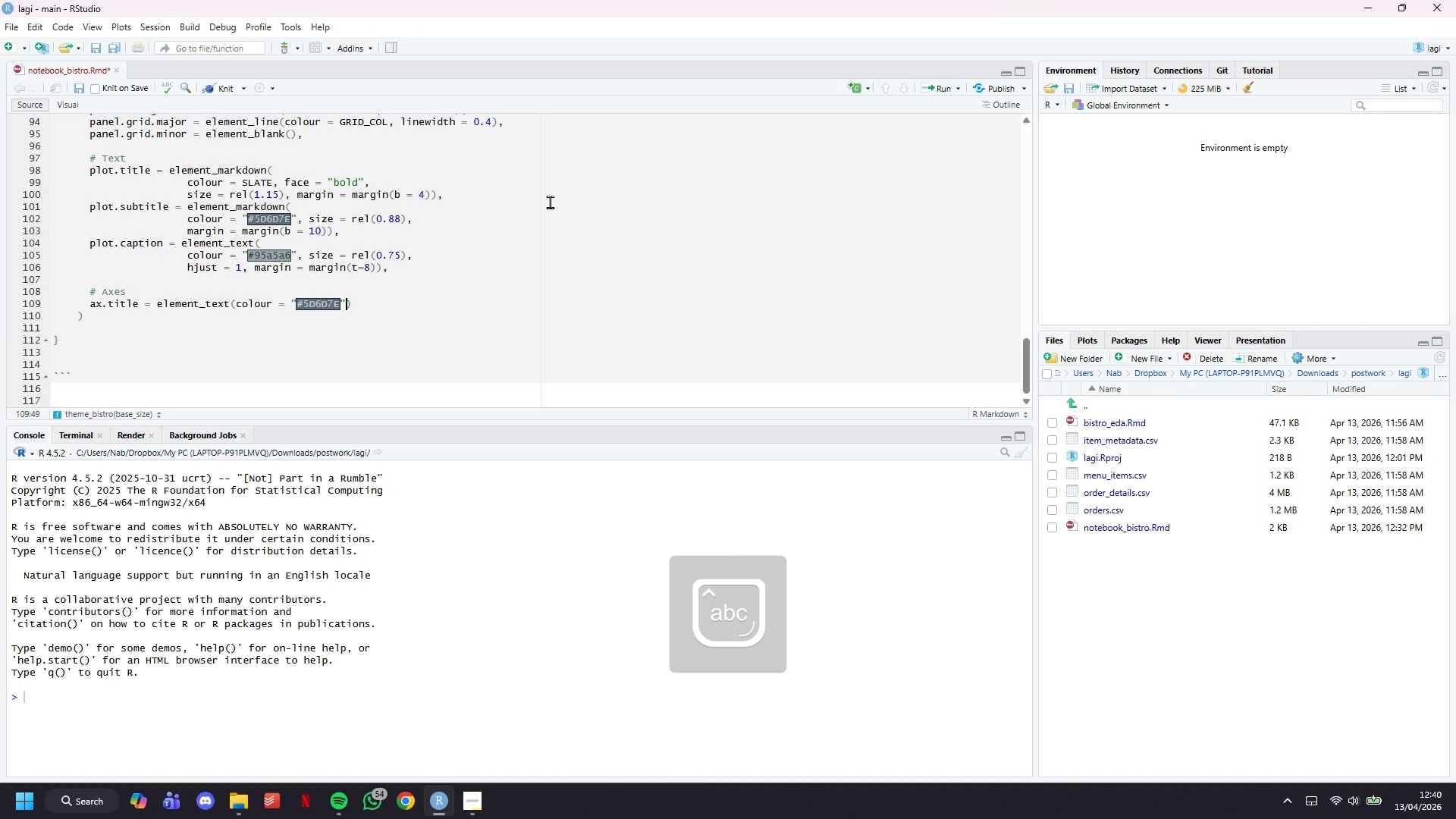 
key(ArrowRight)
 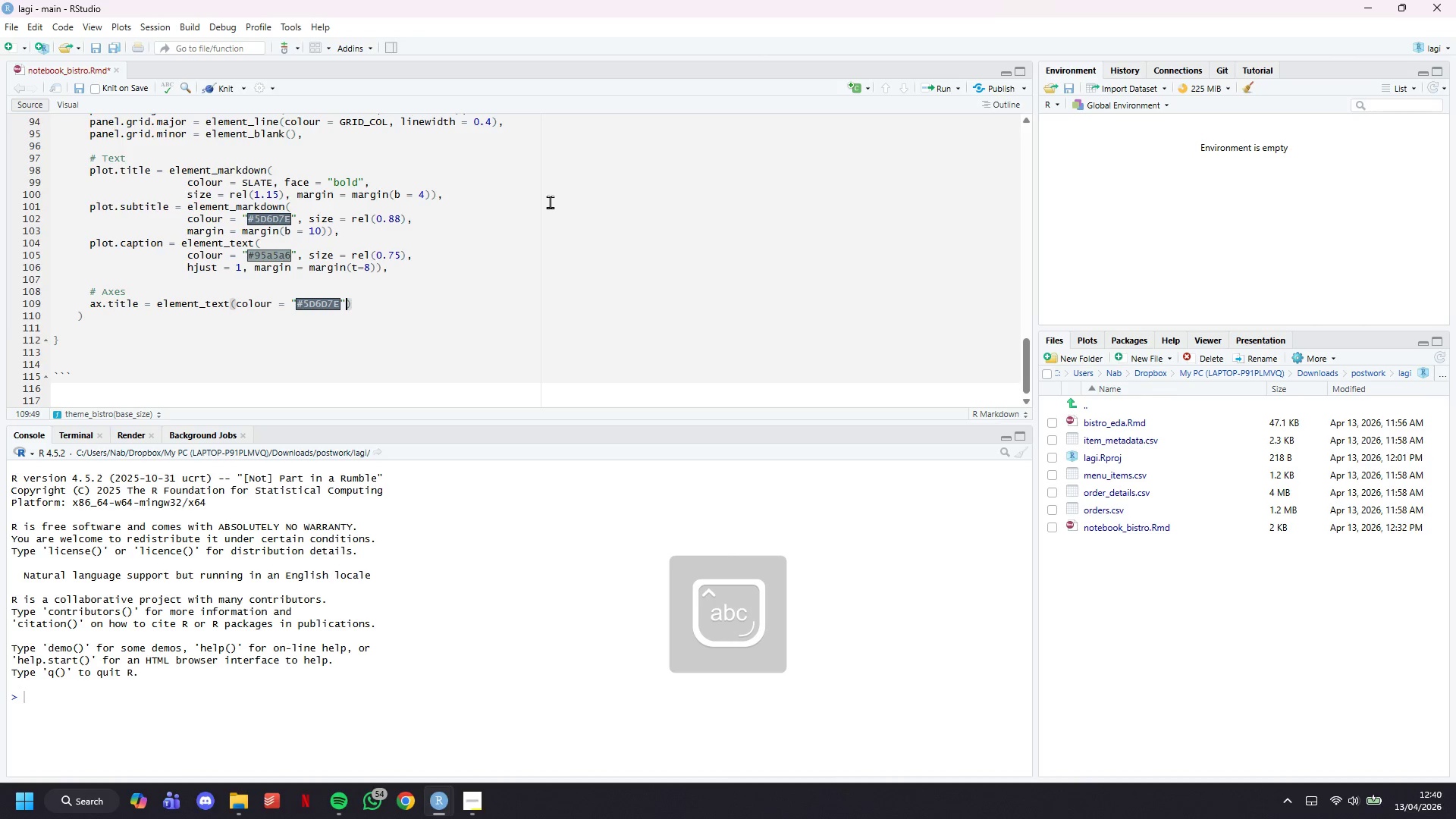 
type(, size = rel(0.85)
 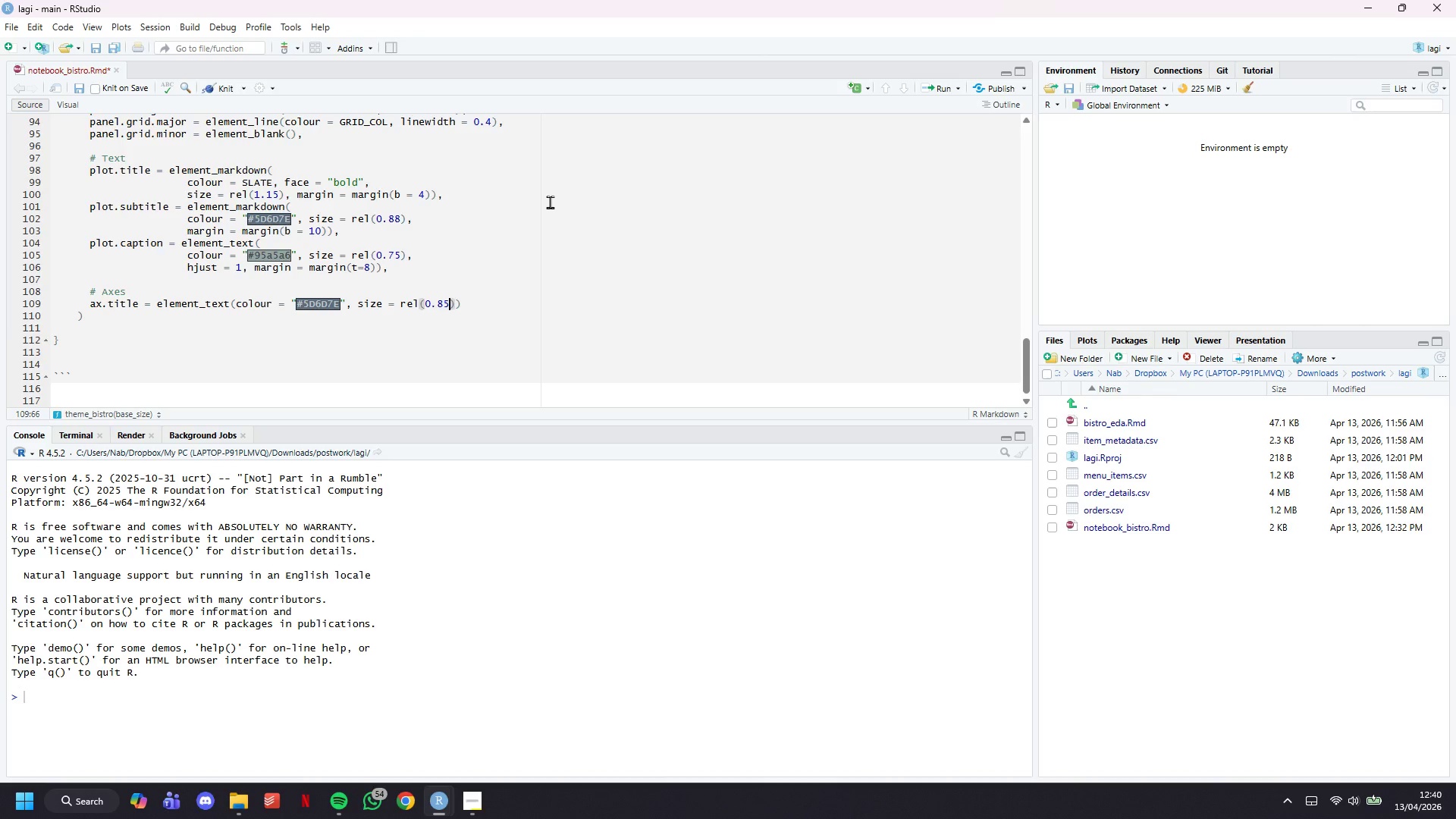 
key(ArrowRight)
 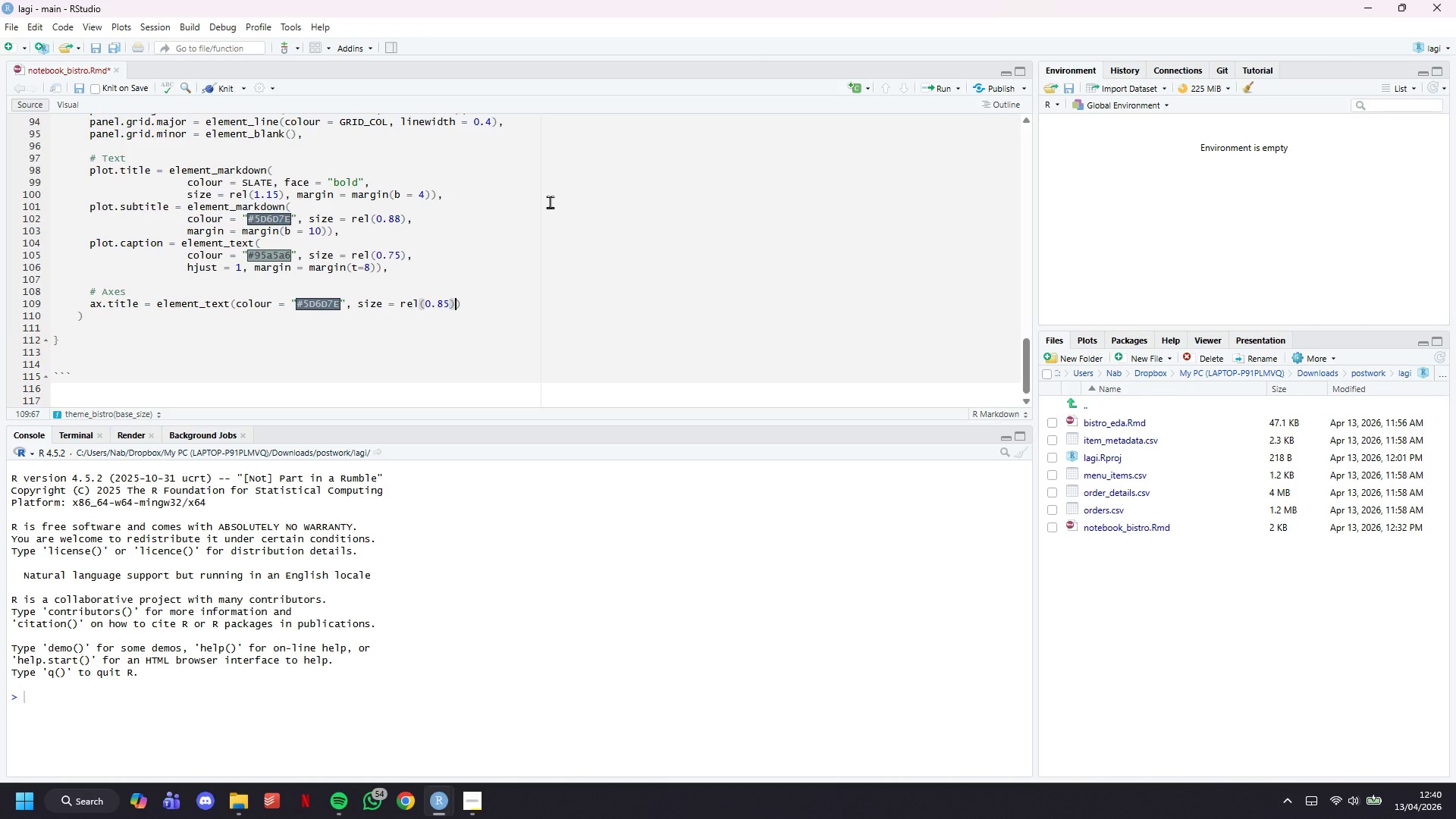 
key(ArrowRight)
 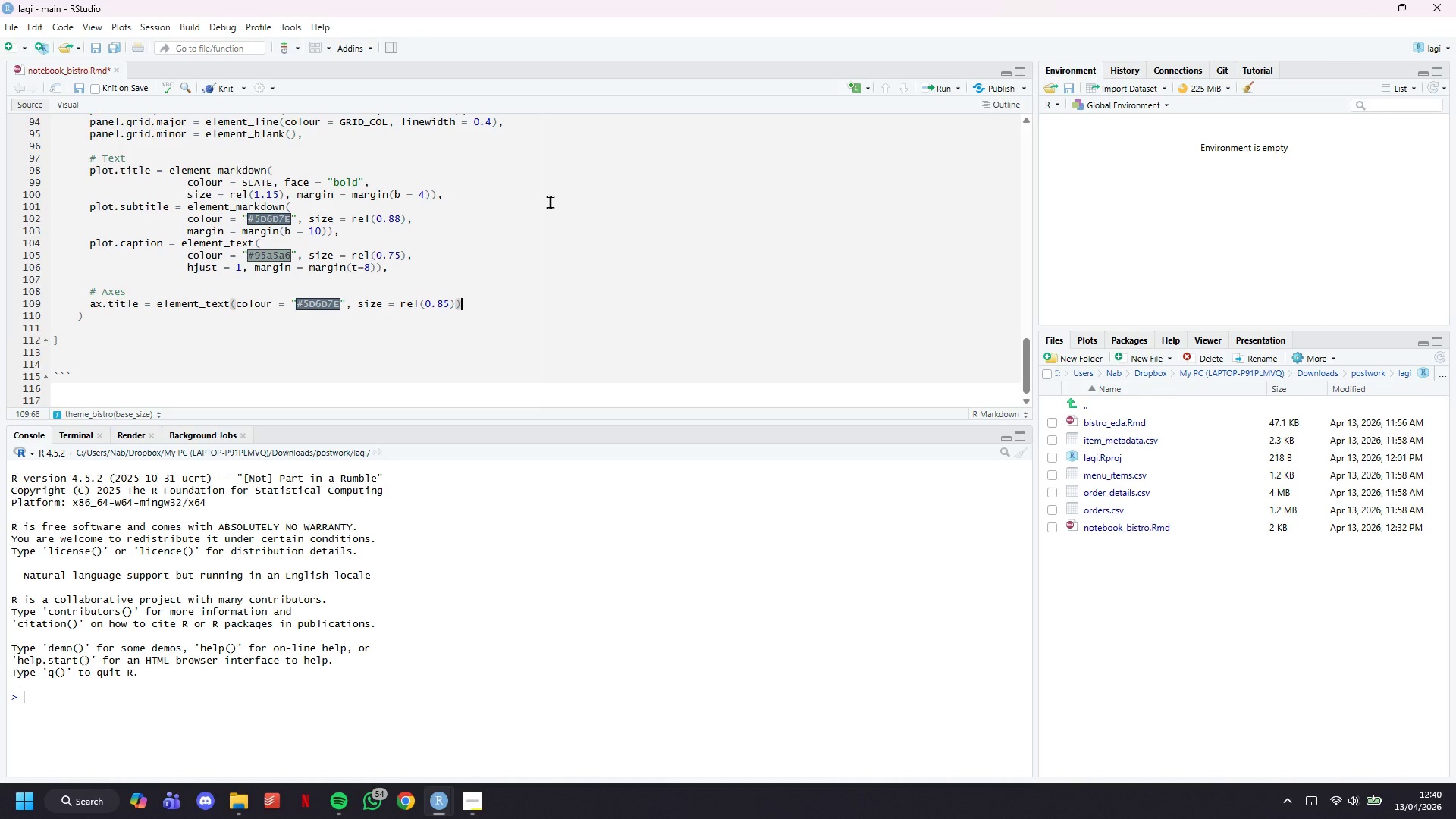 
key(Comma)
 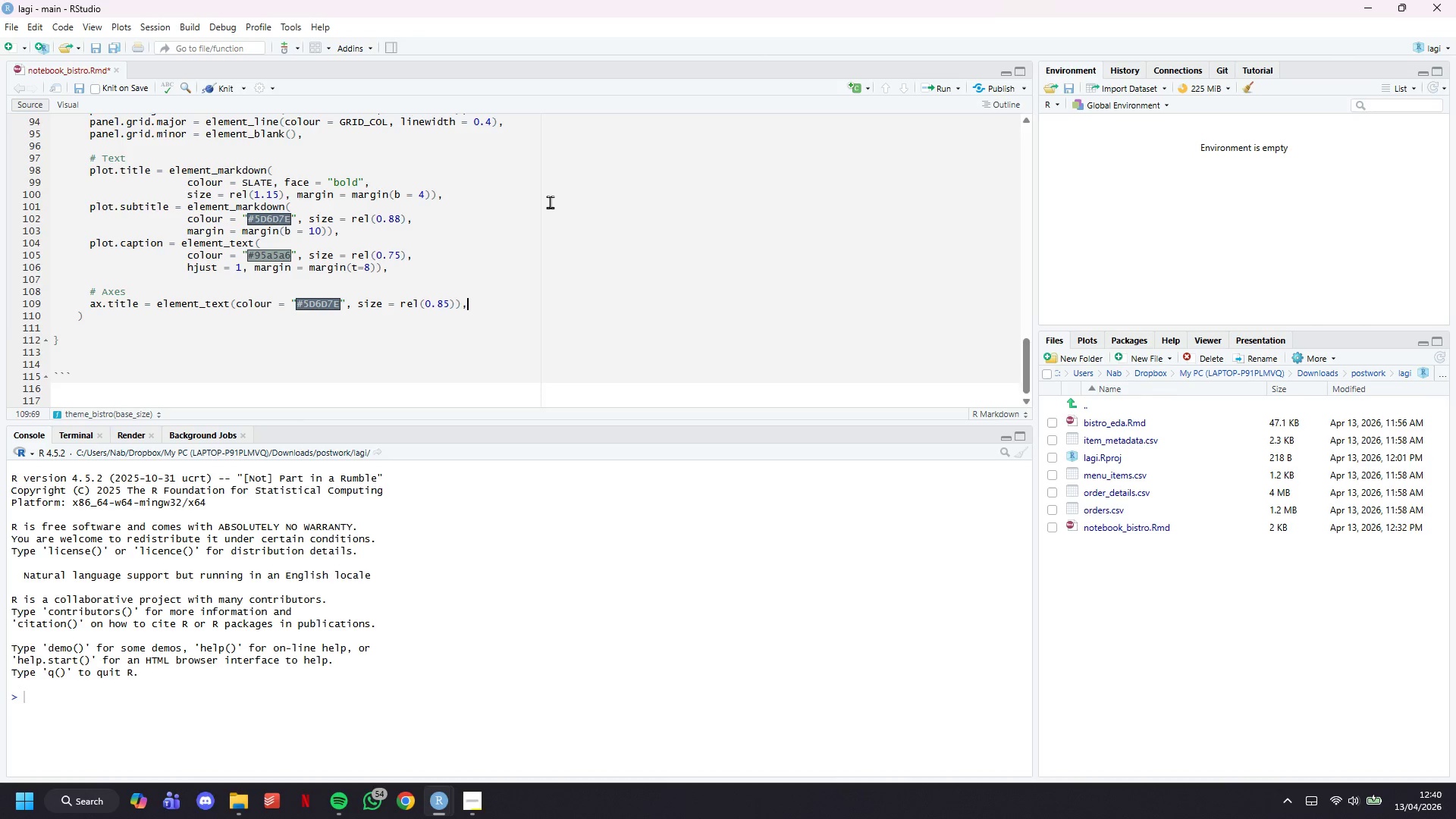 
key(Enter)
 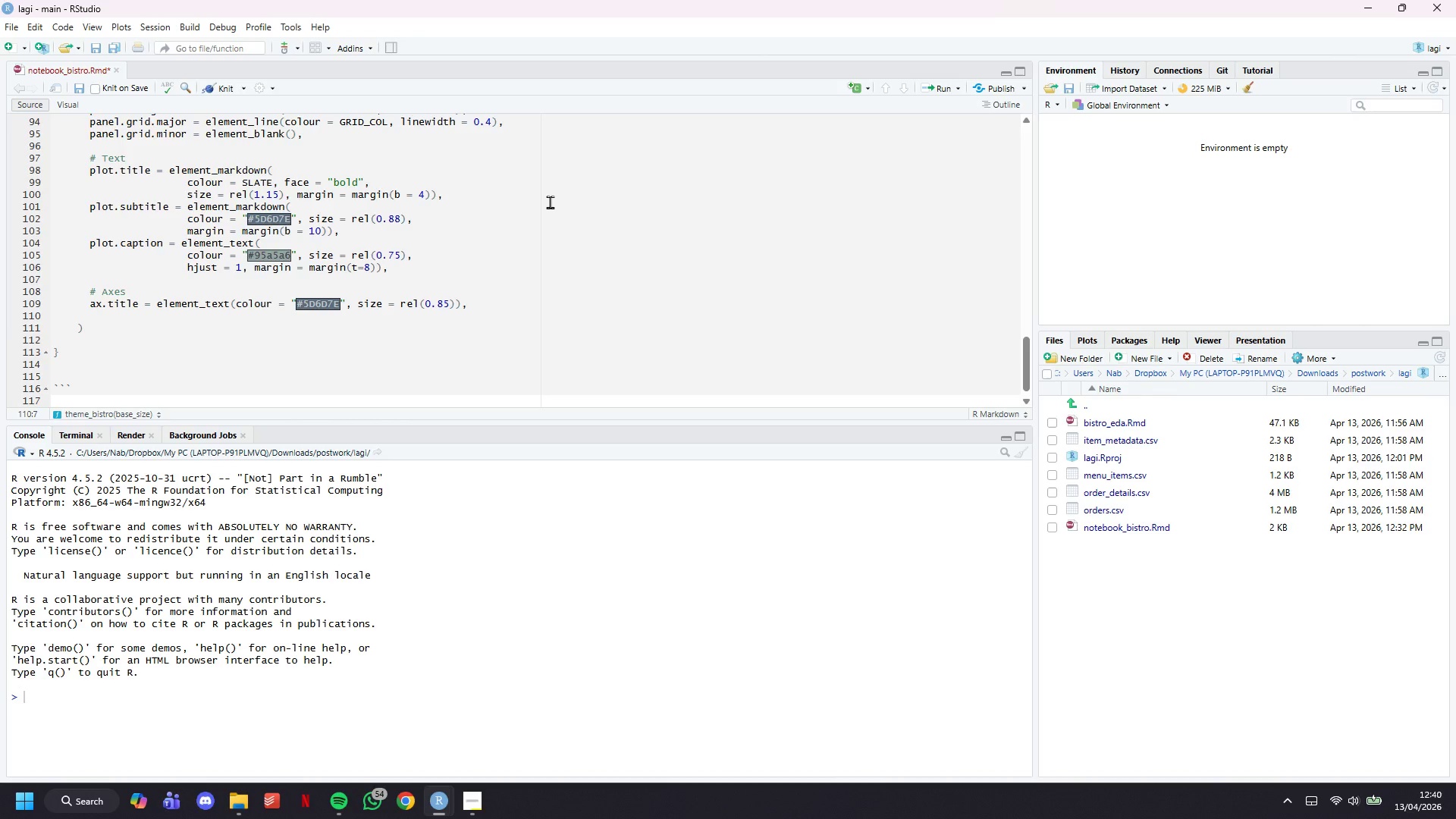 
type(axis.e)
key(Backspace)
type(text = element_text(colour = "#5D6)
 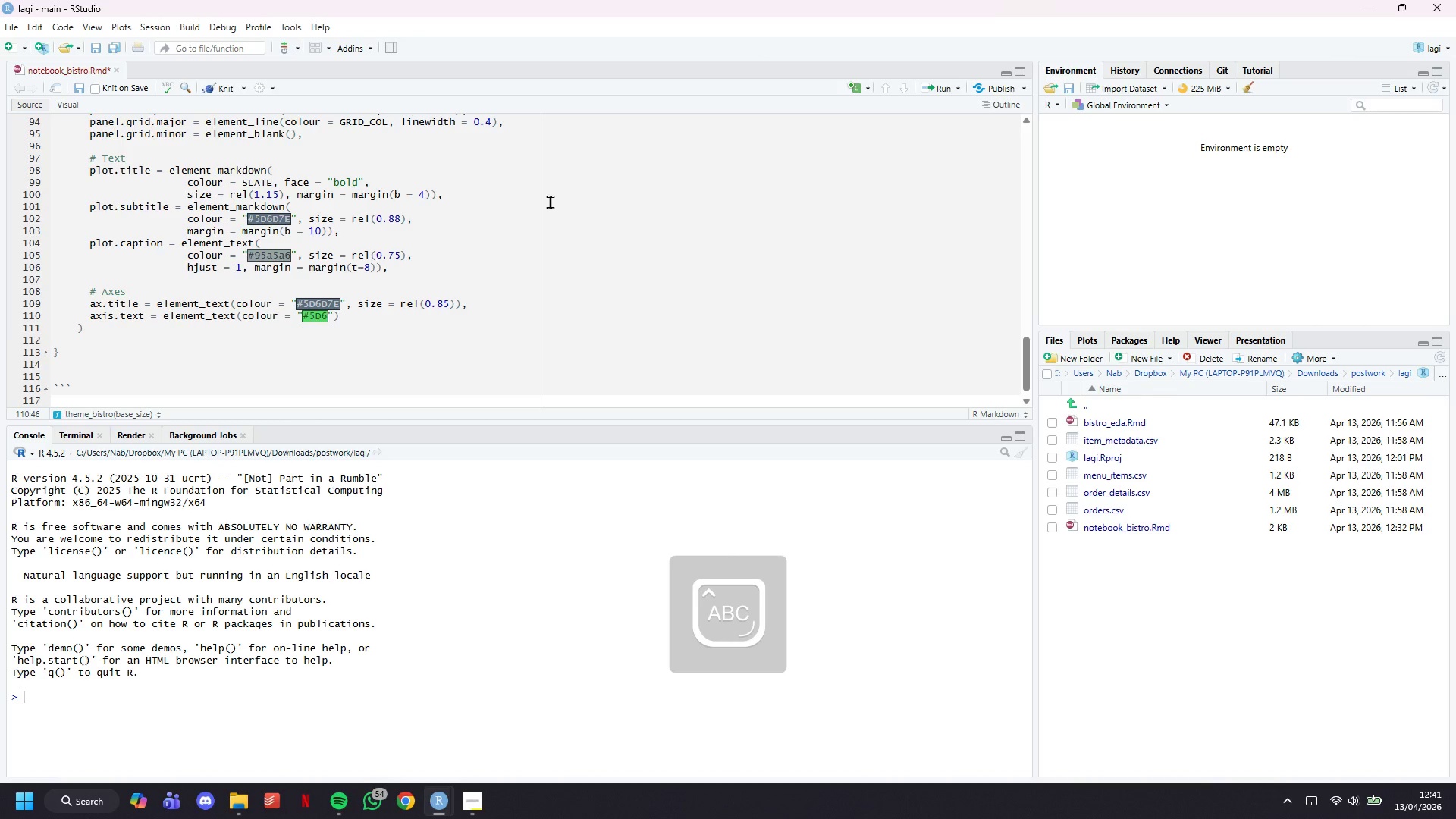 
type(D7E)
 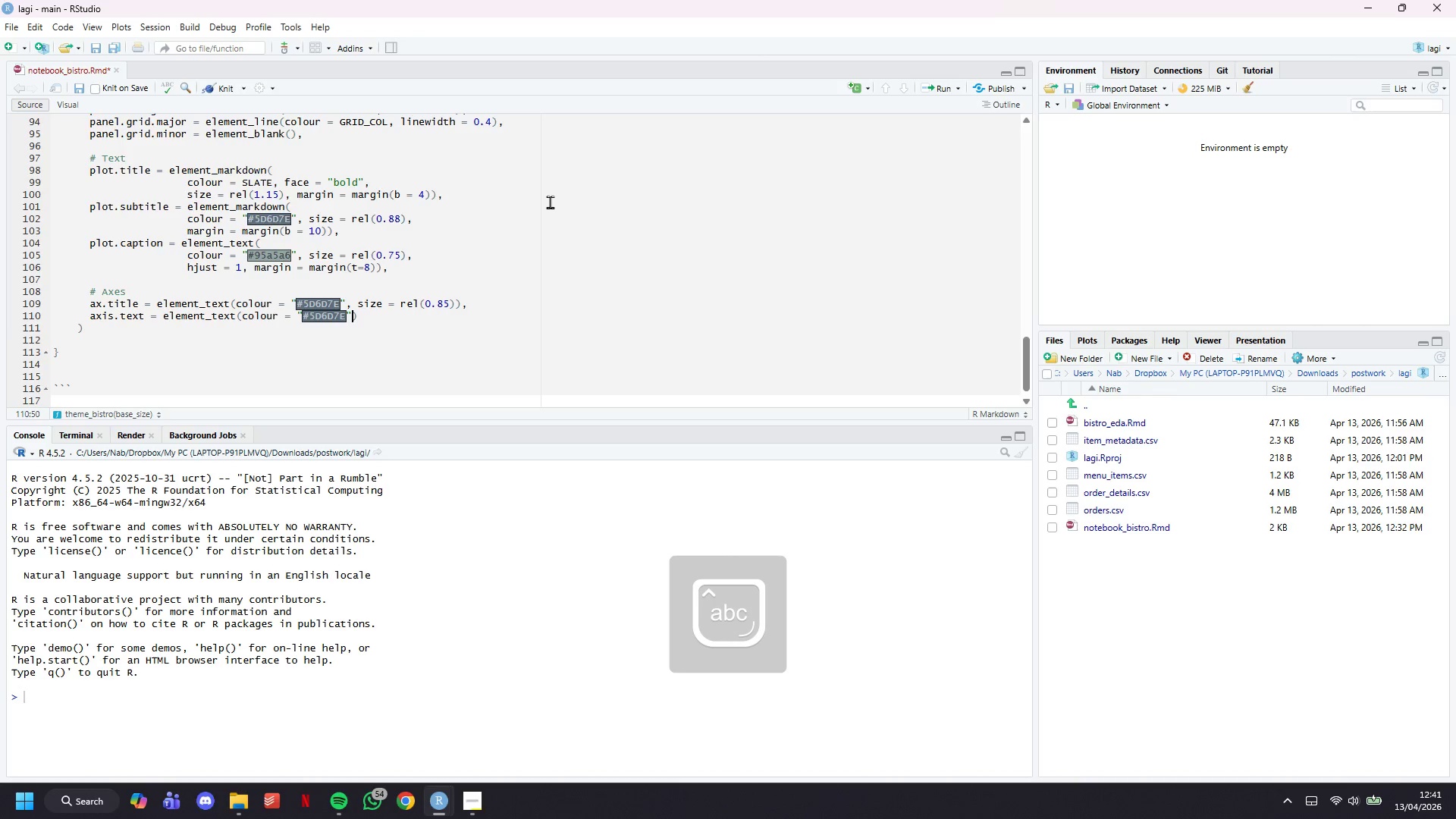 
key(ArrowRight)
 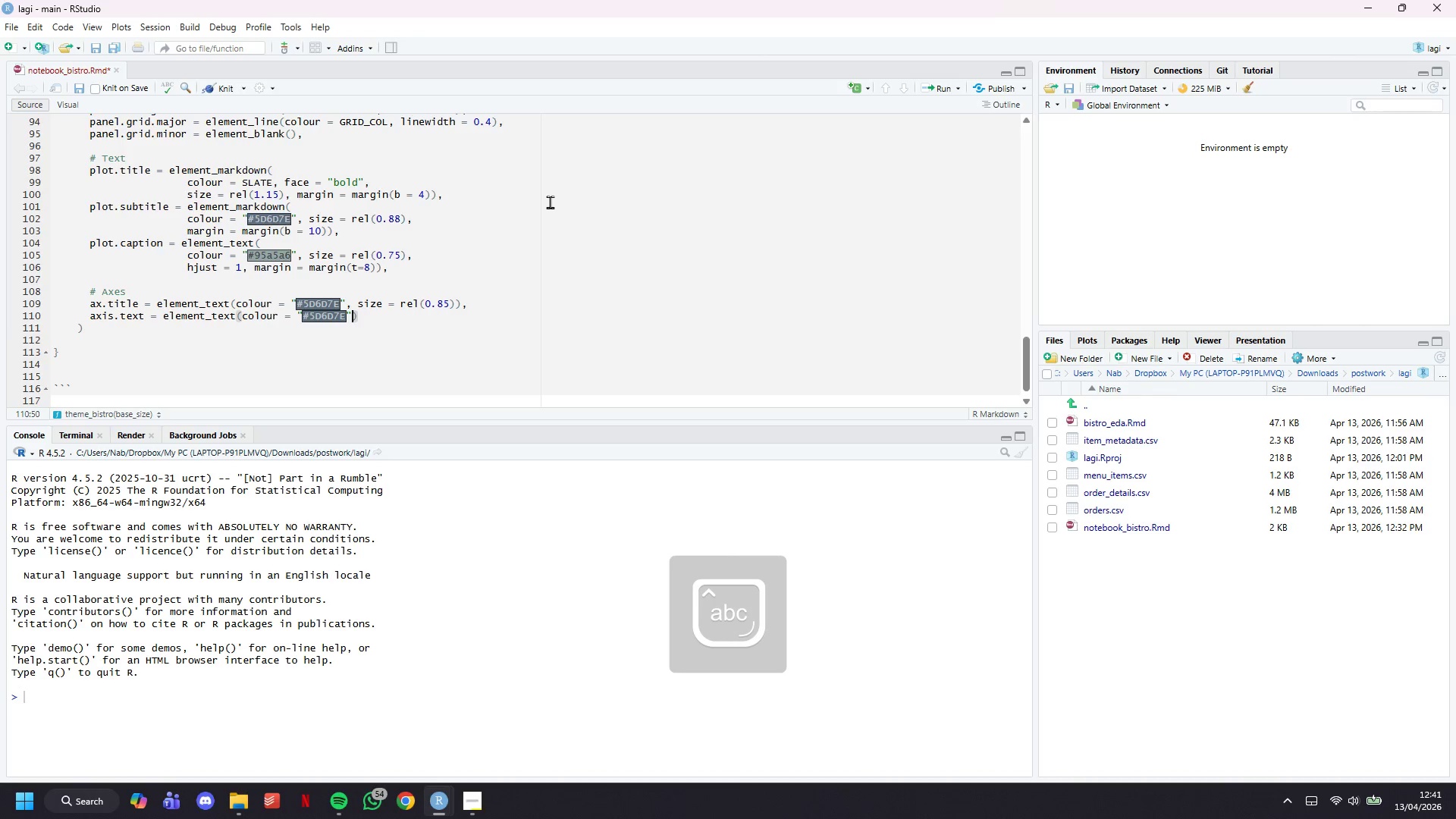 
type(, size = rel(0.80)
 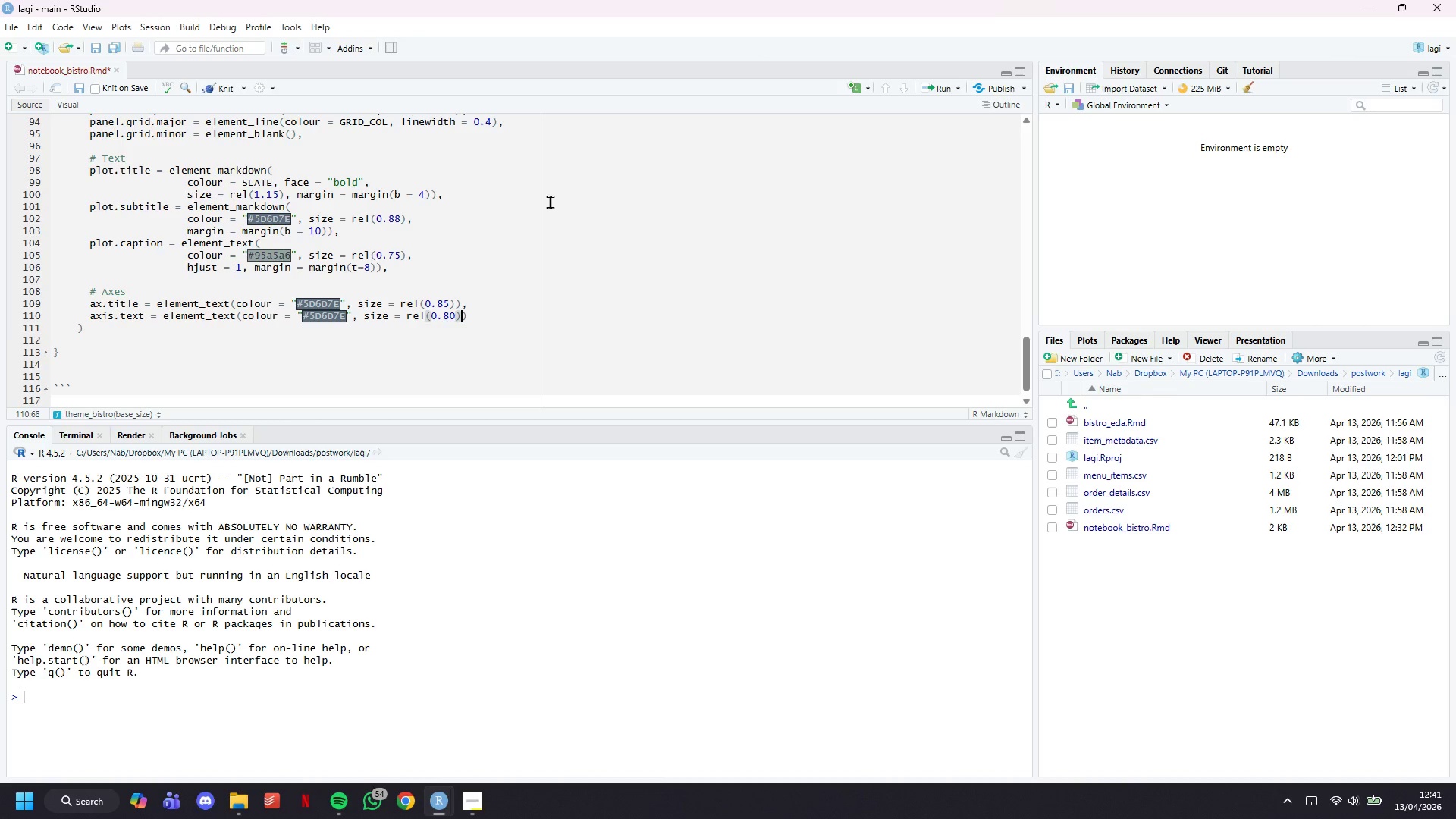 
key(ArrowRight)
 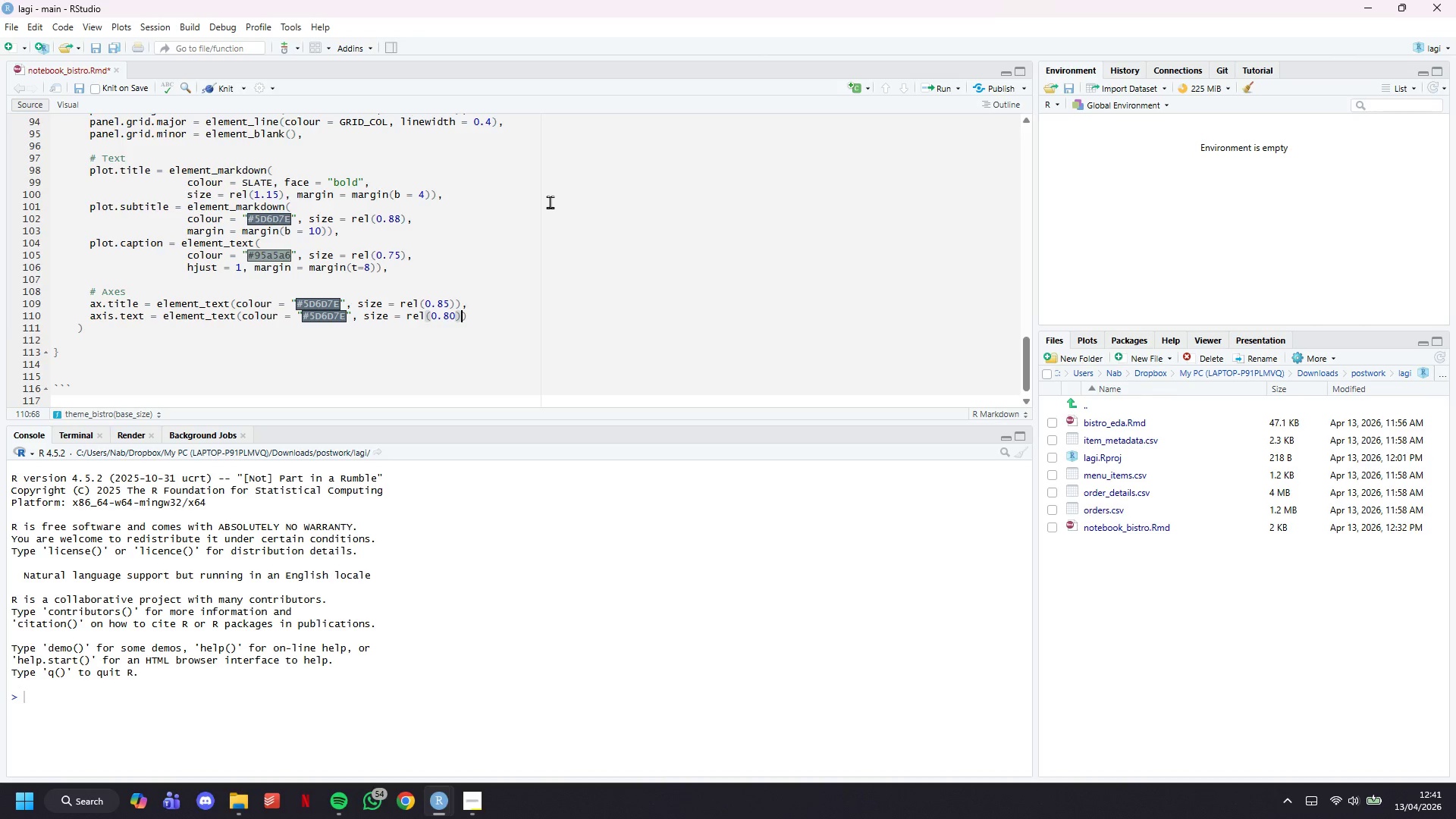 
key(ArrowRight)
 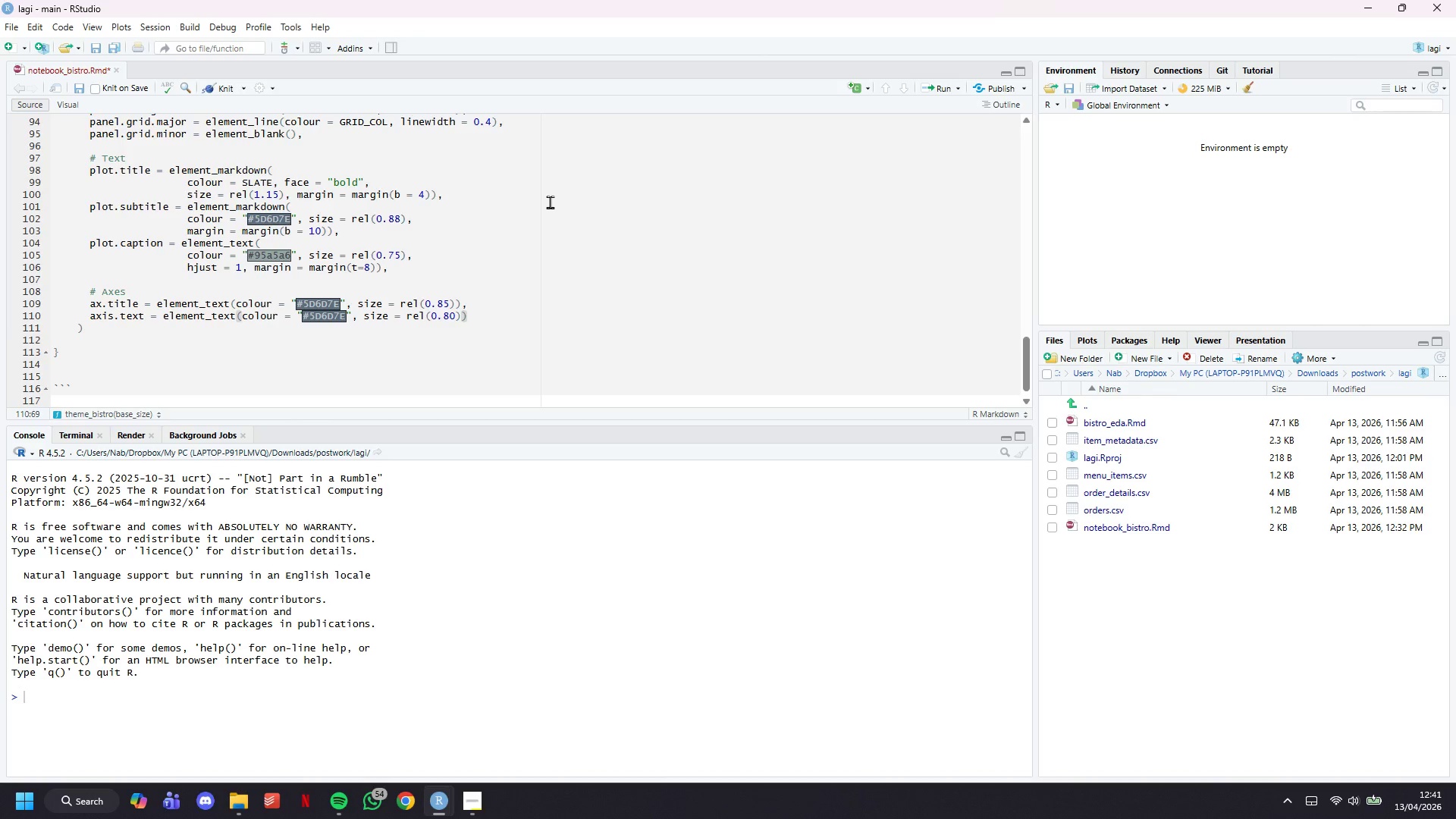 
key(Comma)
 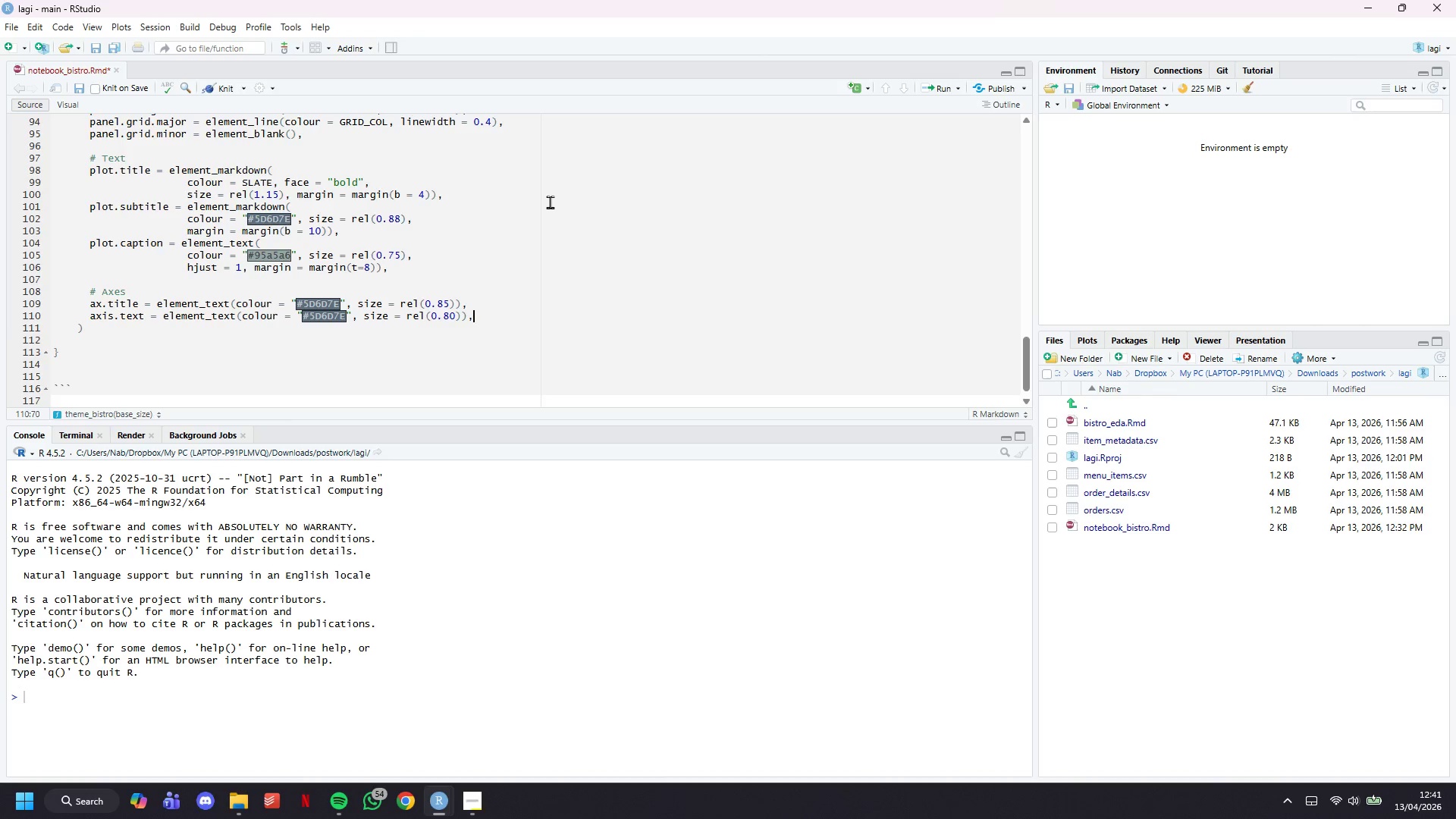 
key(Enter)
 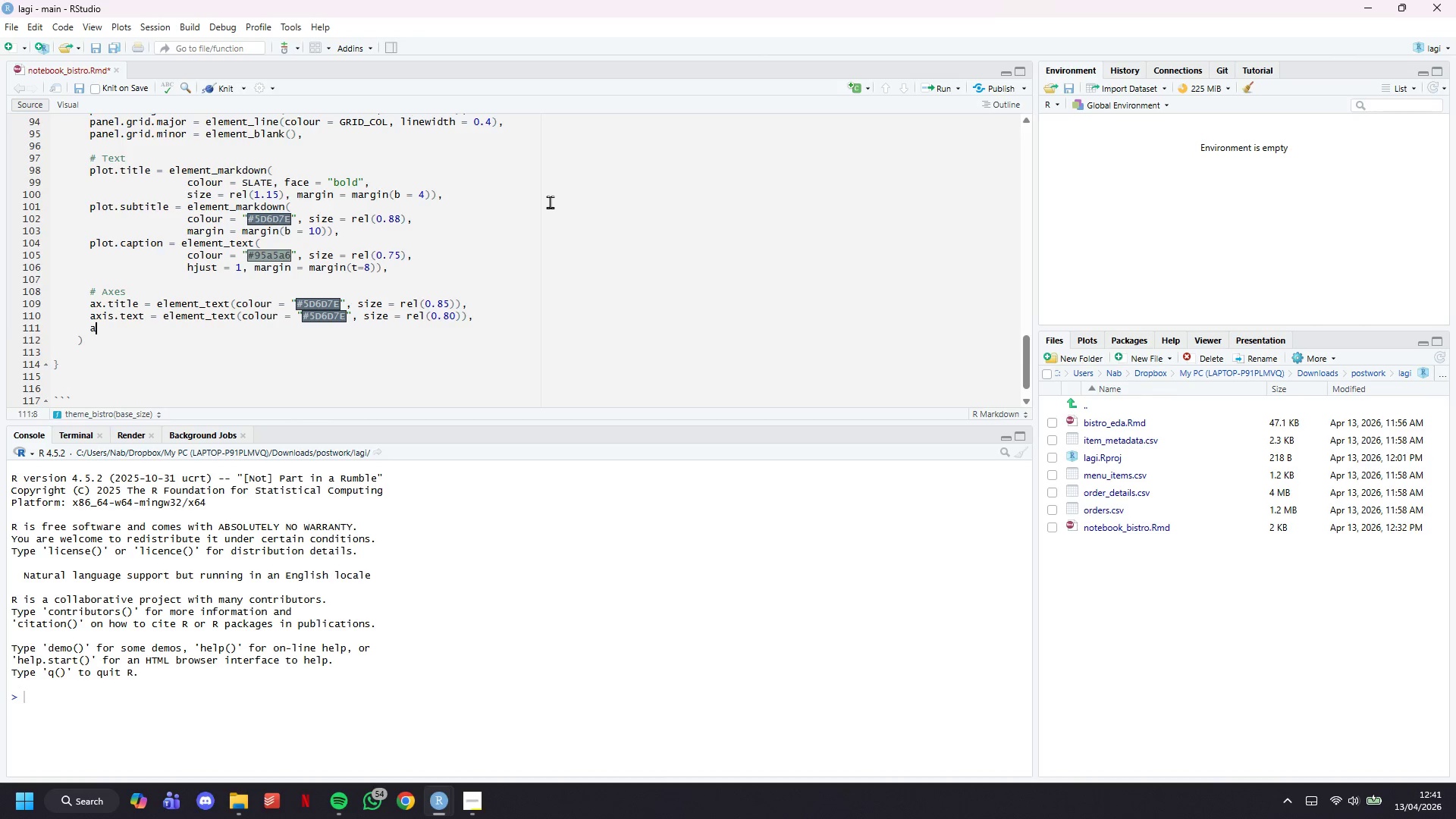 
type(axis.ticks = element_blanc)
key(Backspace)
type(k()
 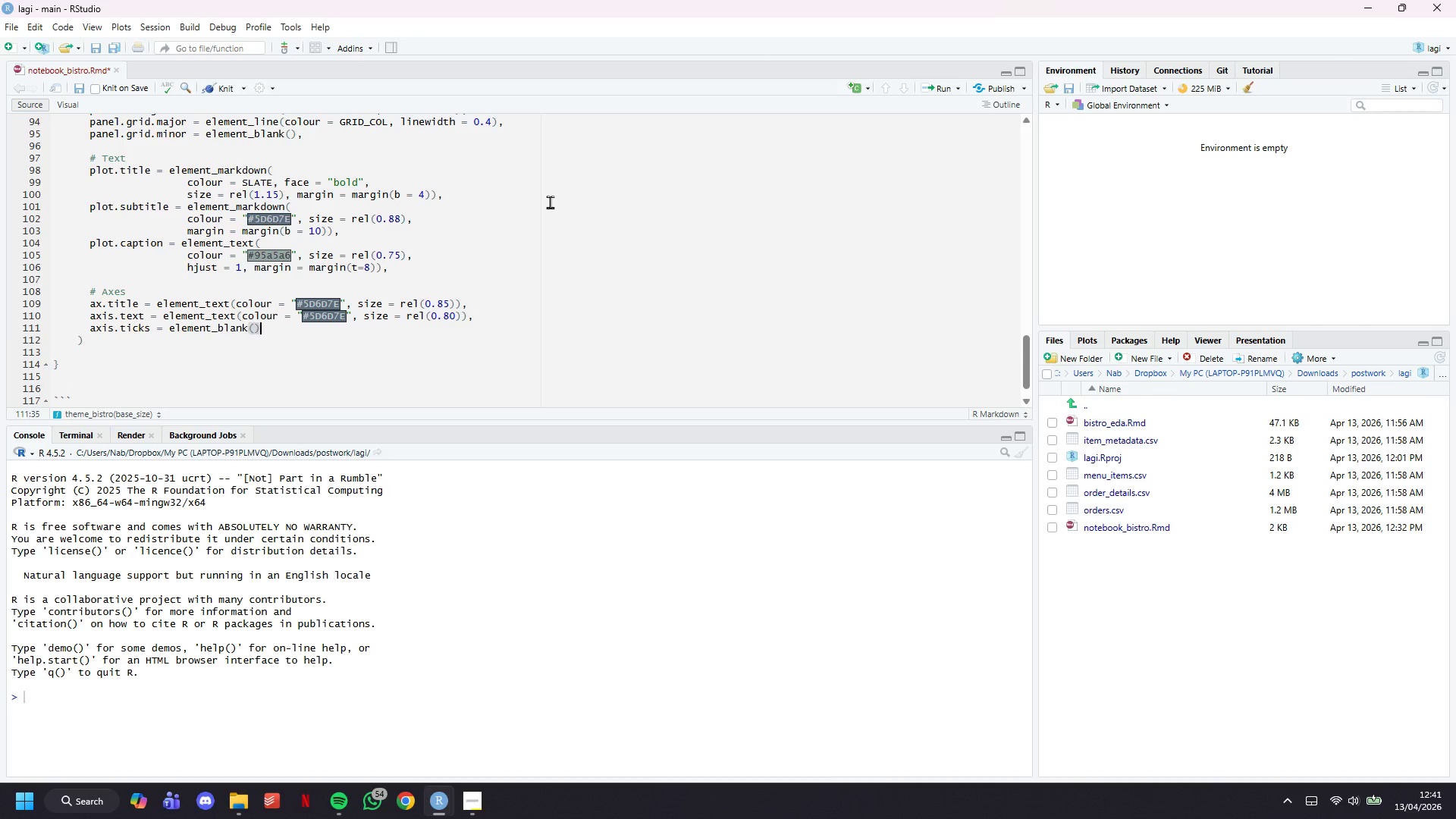 
 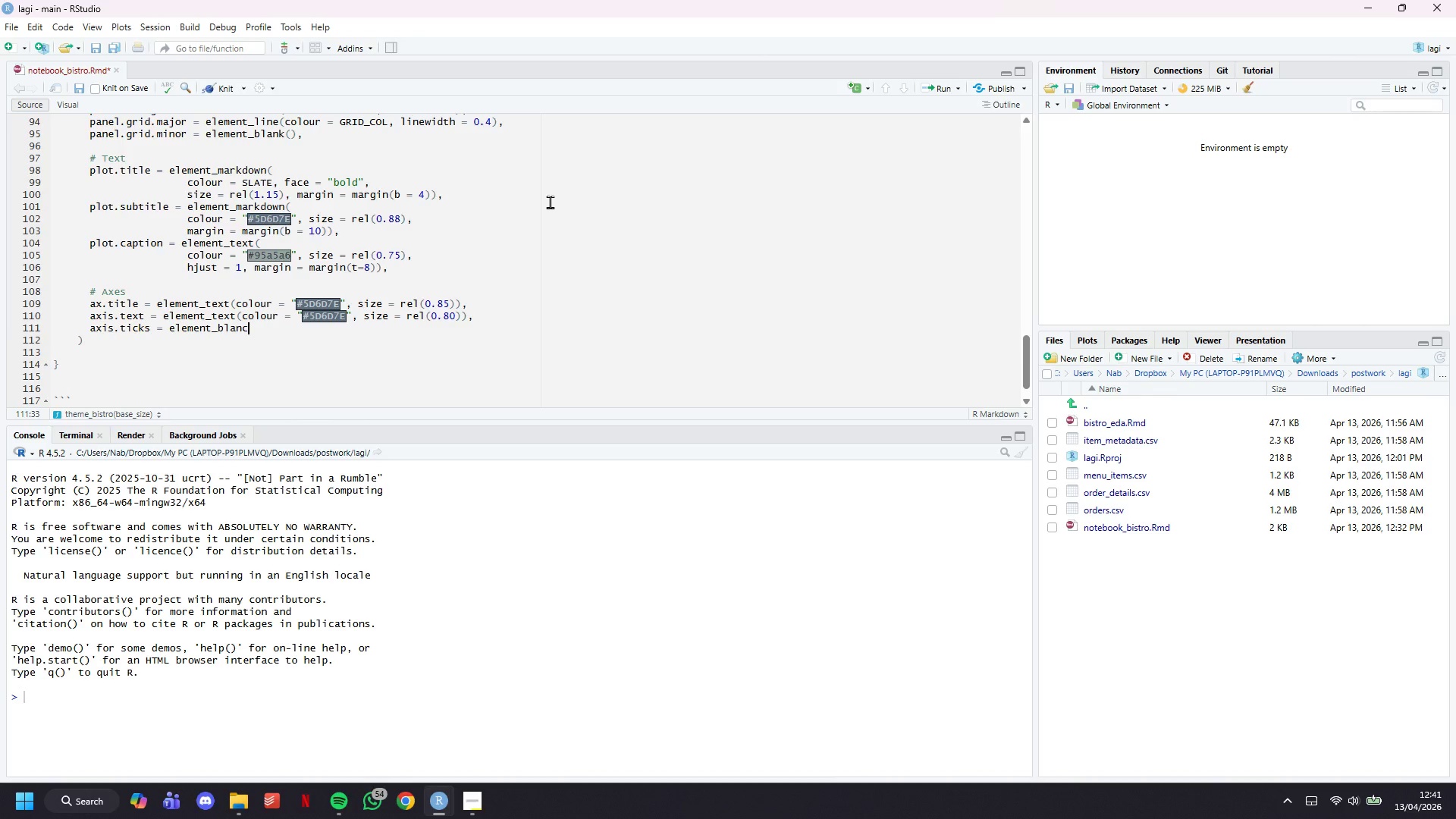 
key(ArrowRight)
 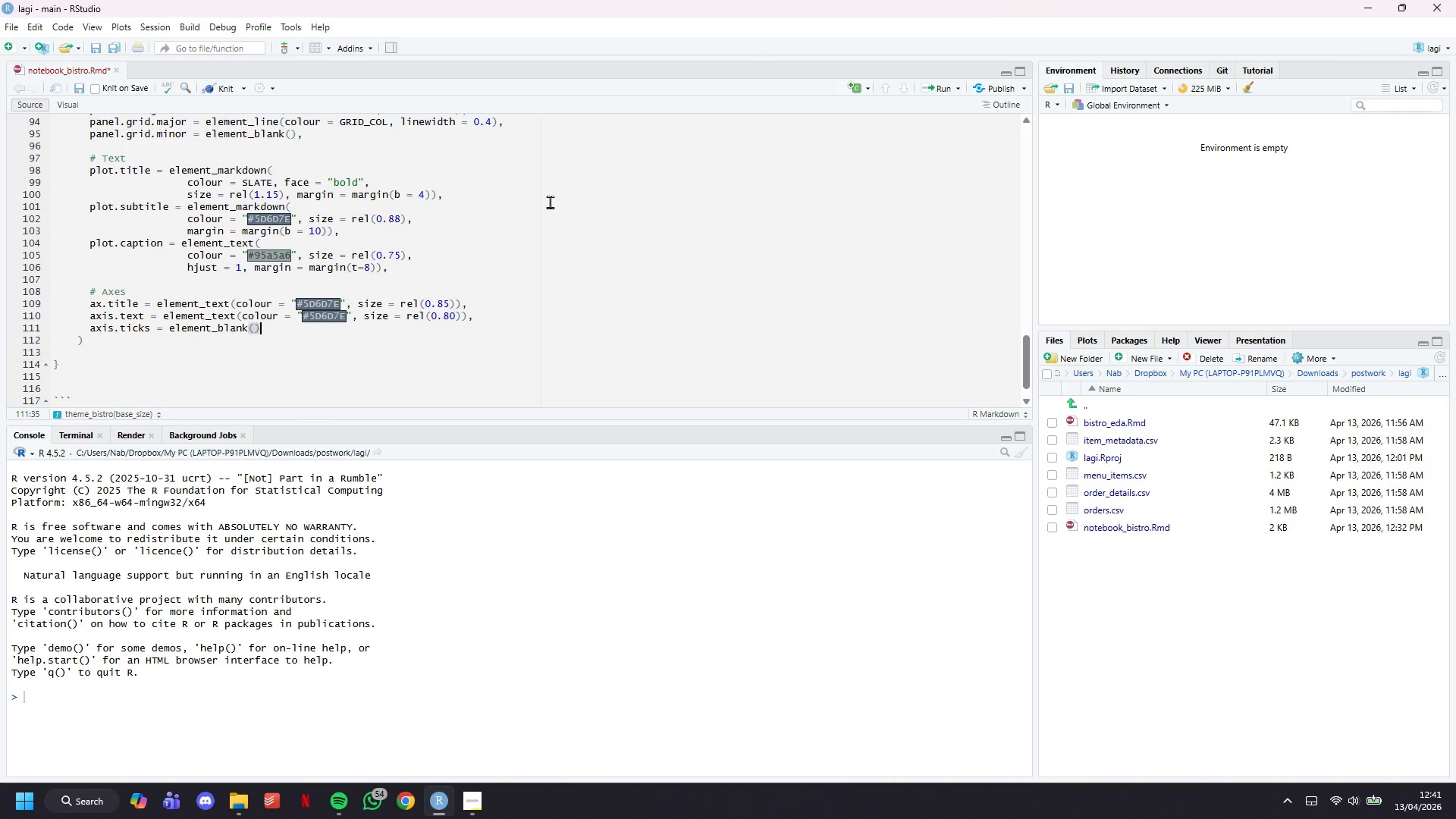 
key(Comma)
 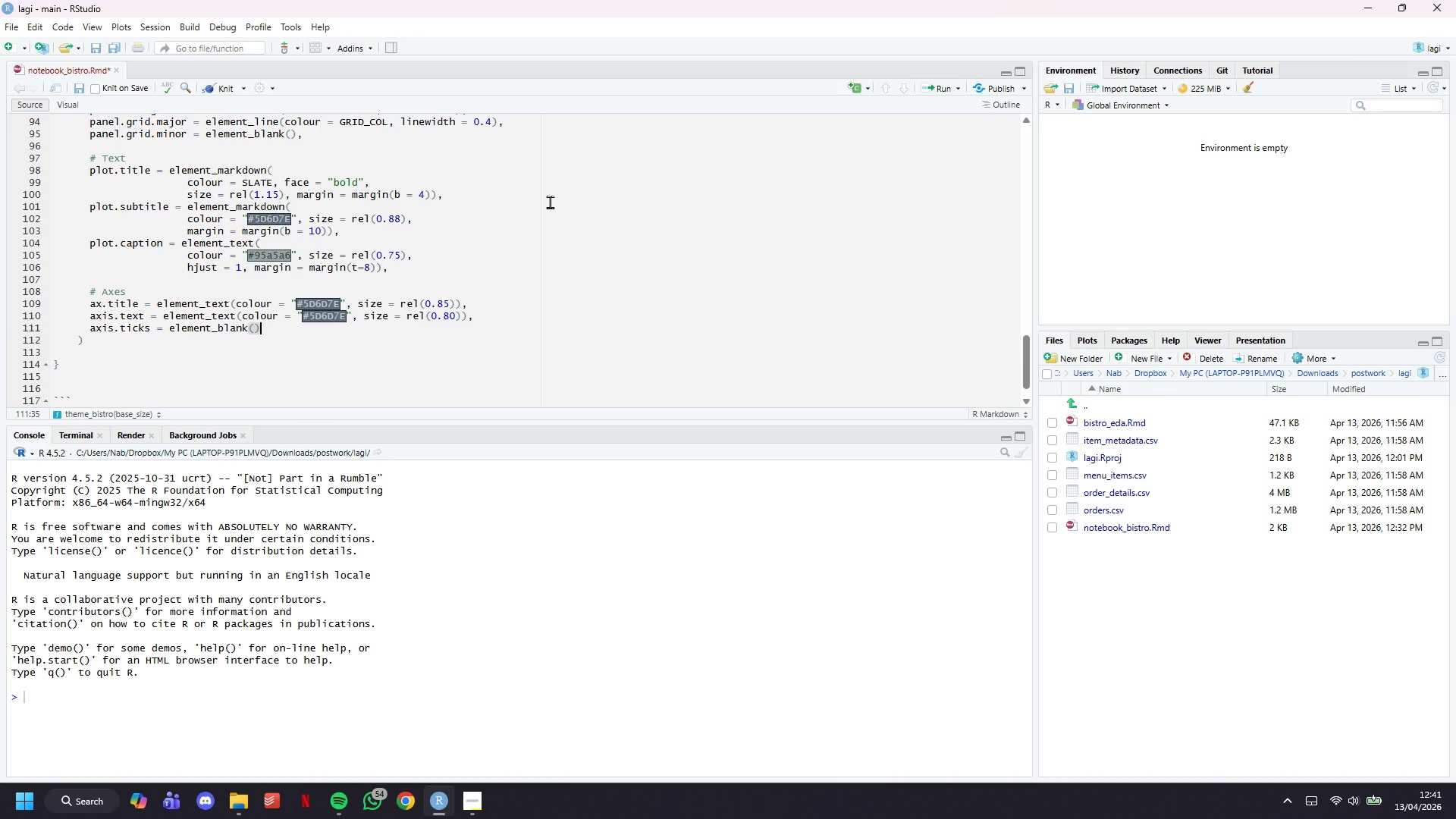 
key(Enter)
 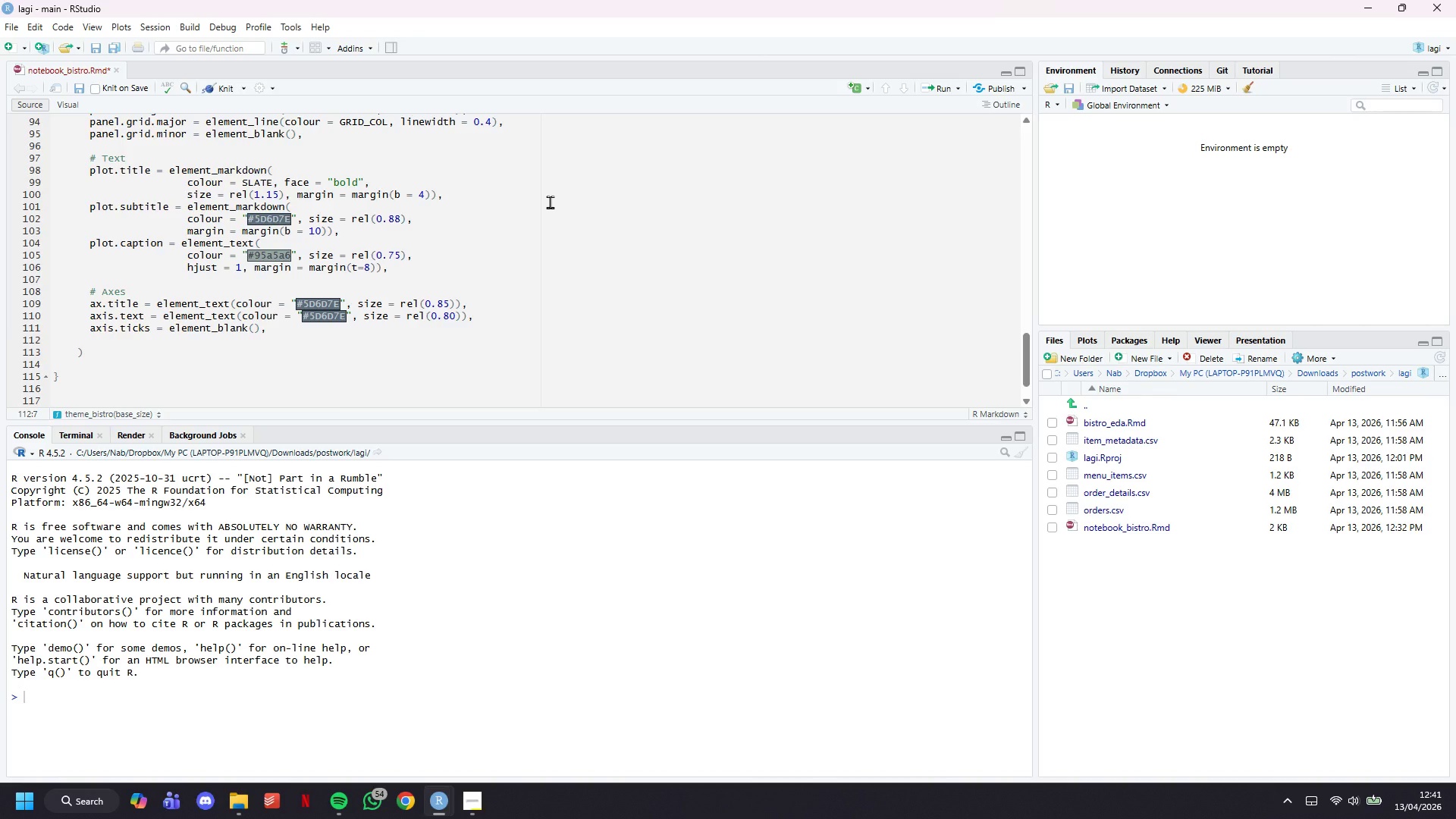 
type(axis.line = element_blank()
 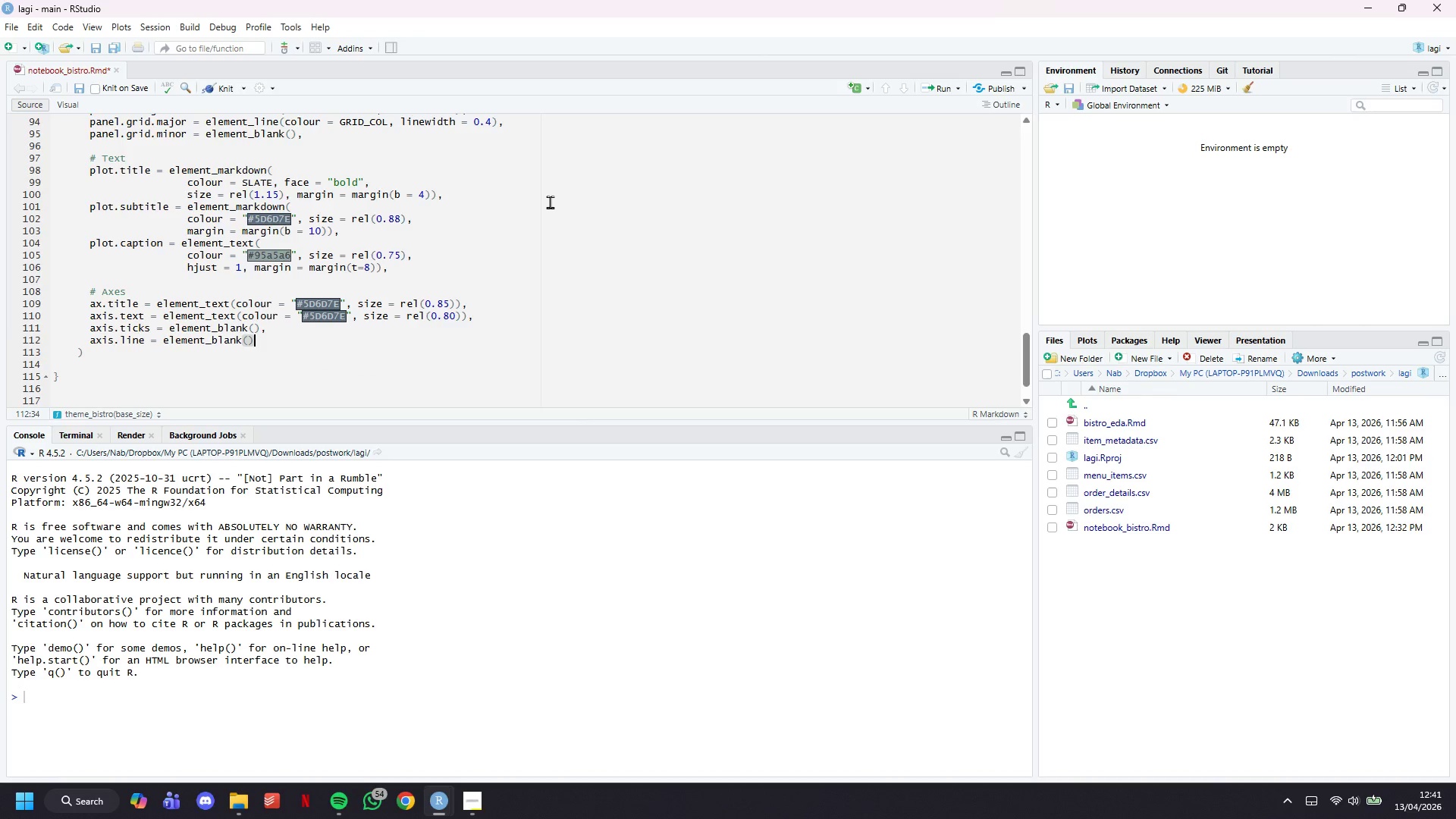 
key(ArrowRight)
 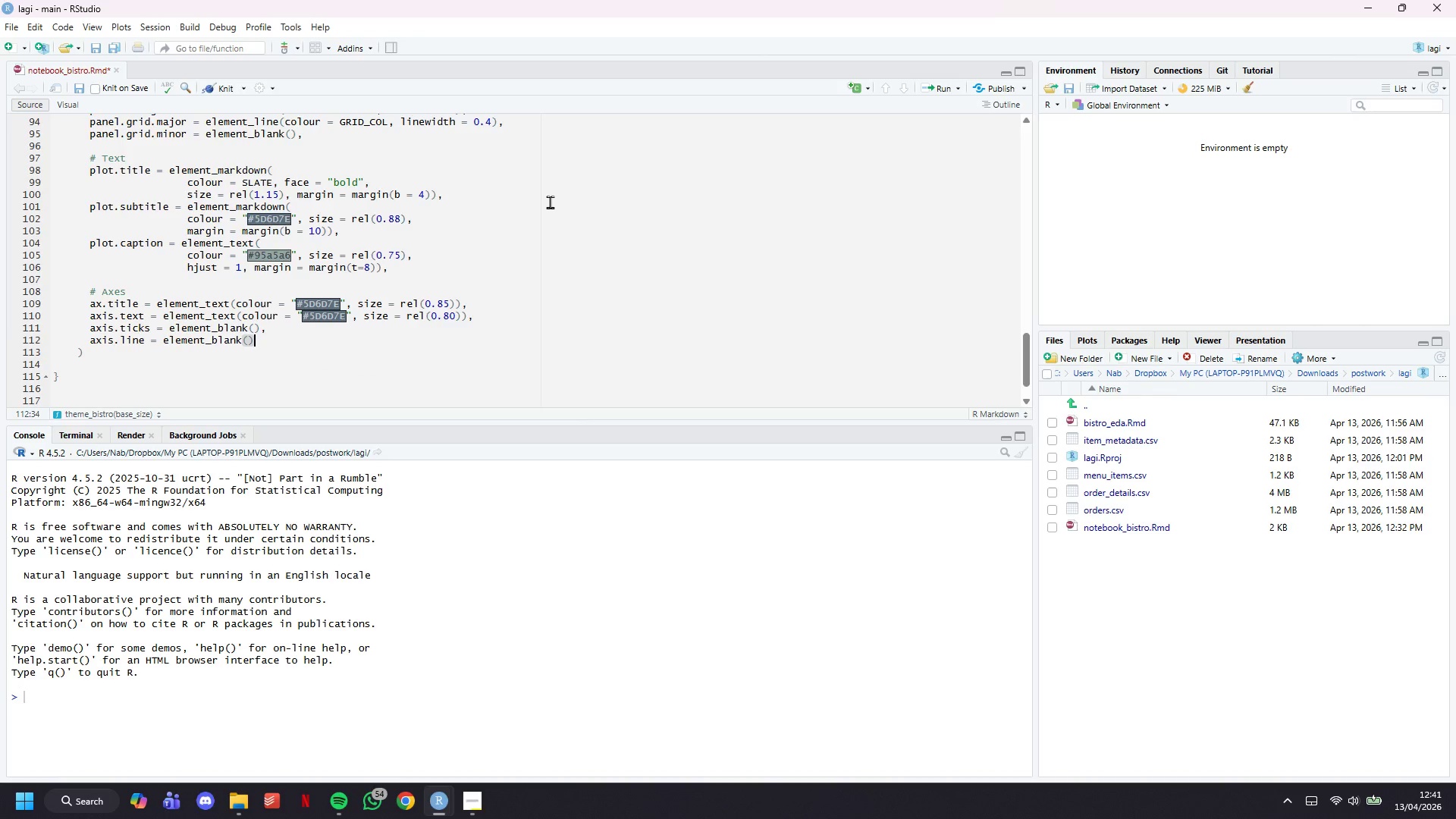 
key(Comma)
 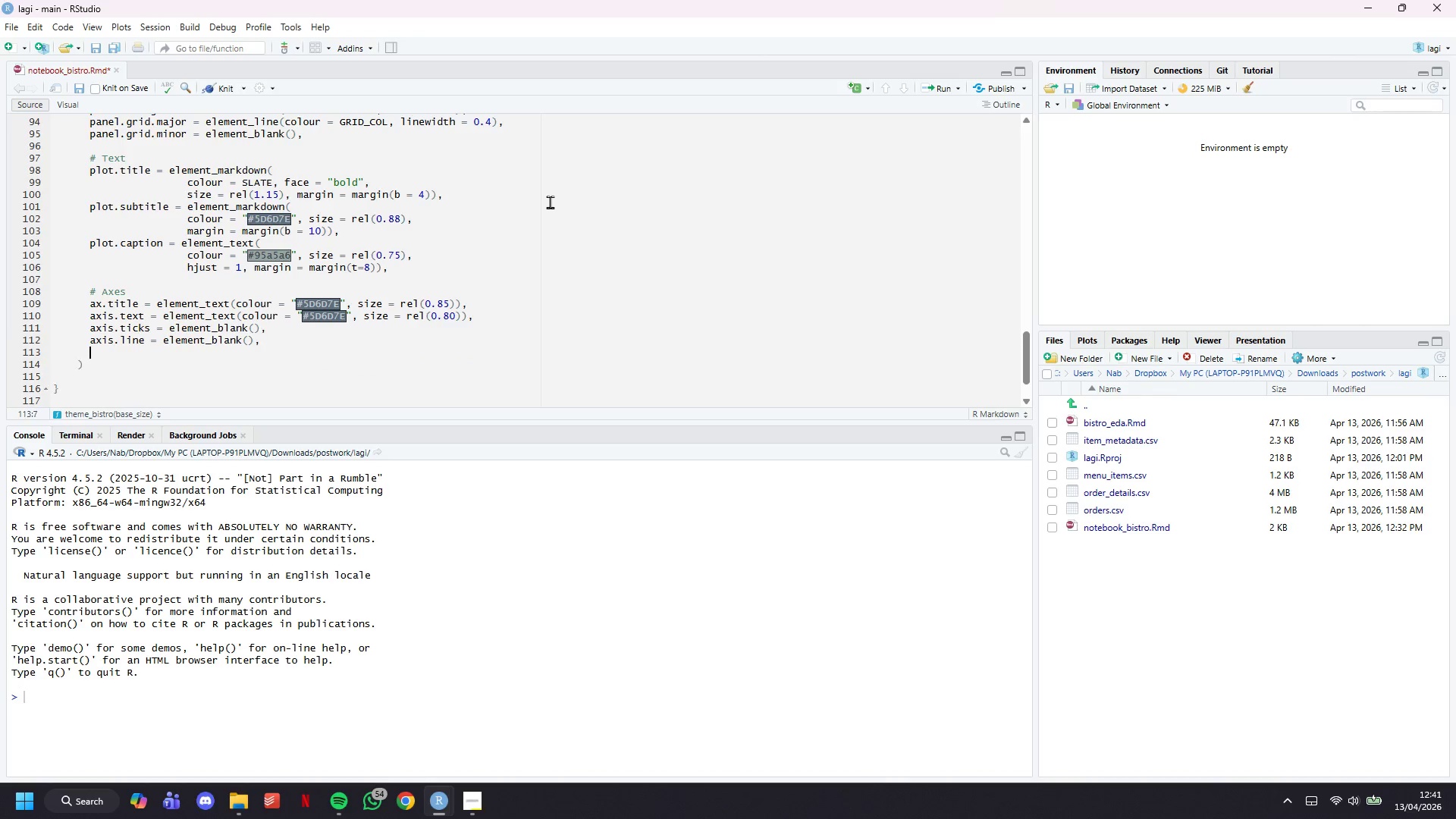 
key(Enter)
 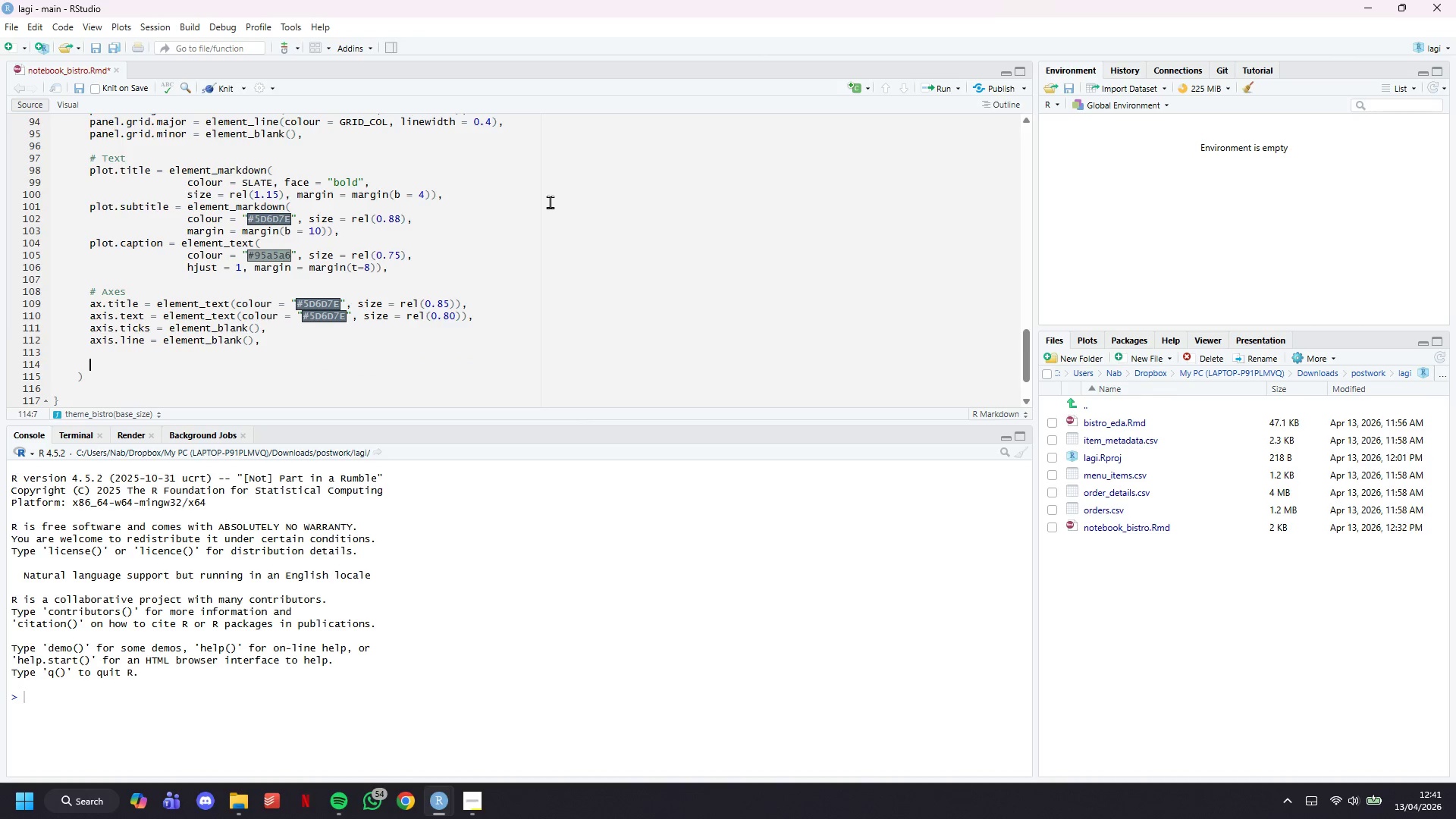 
key(Enter)
 